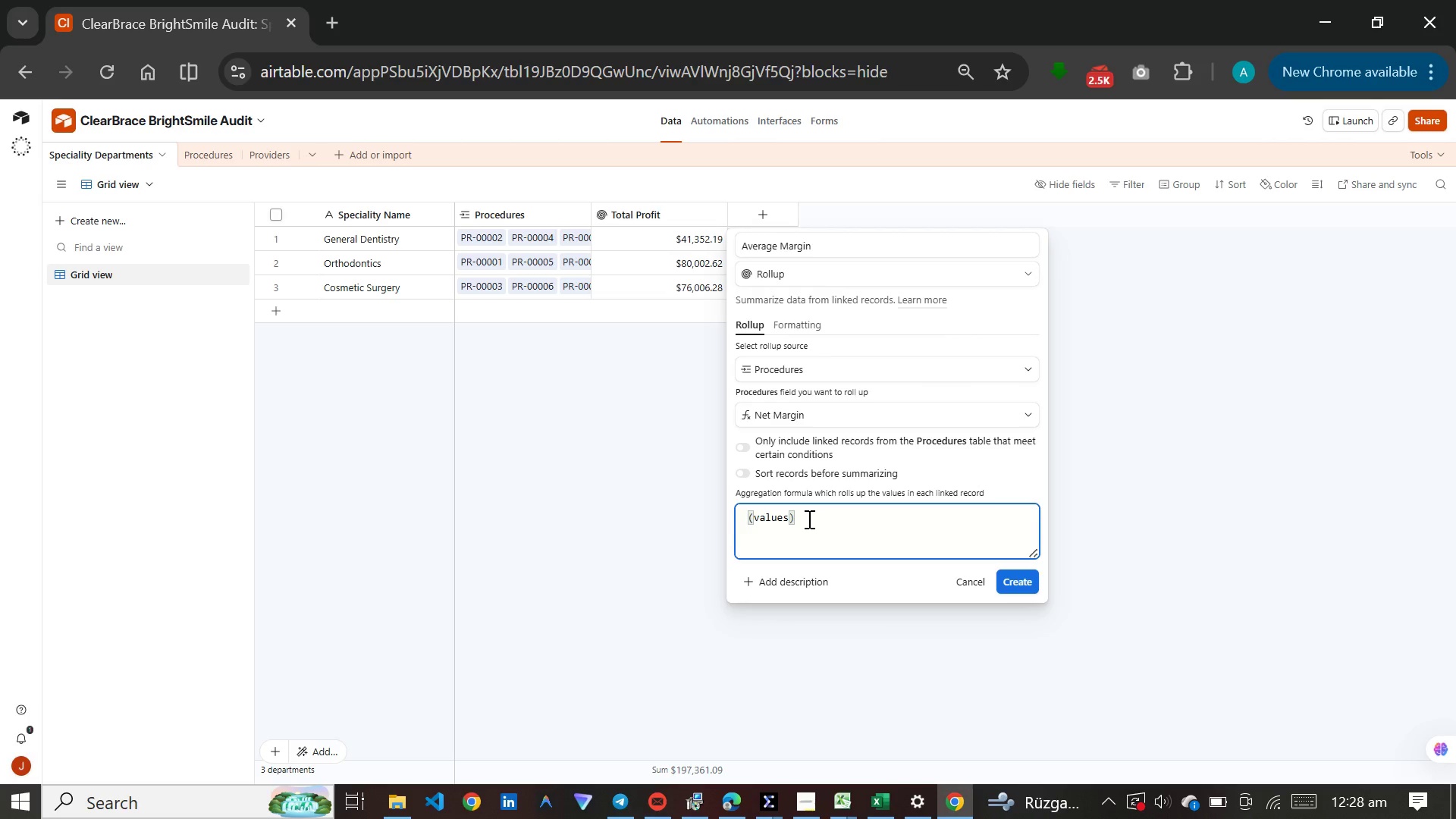 
key(Shift+A)
 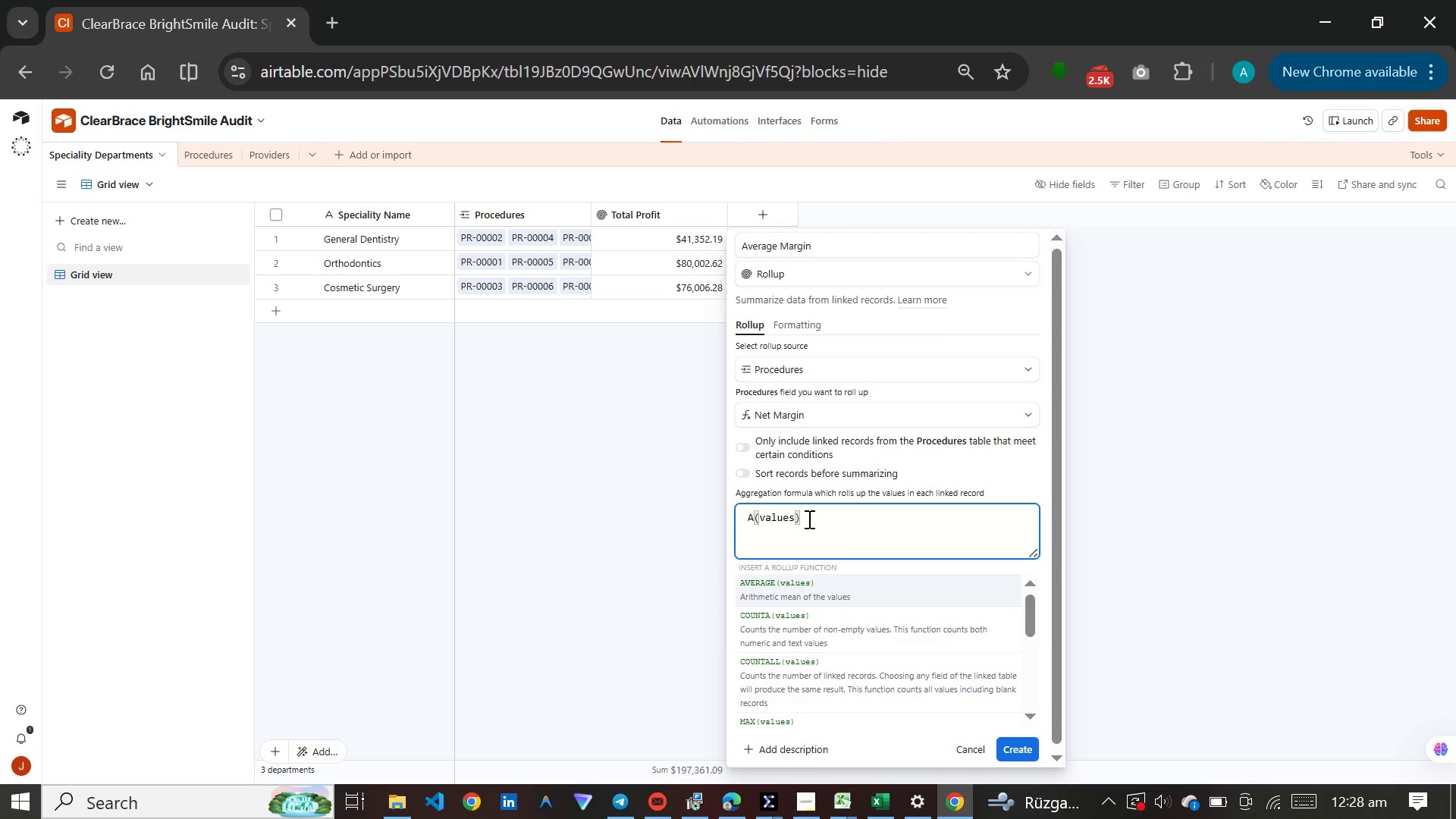 
left_click([816, 593])
 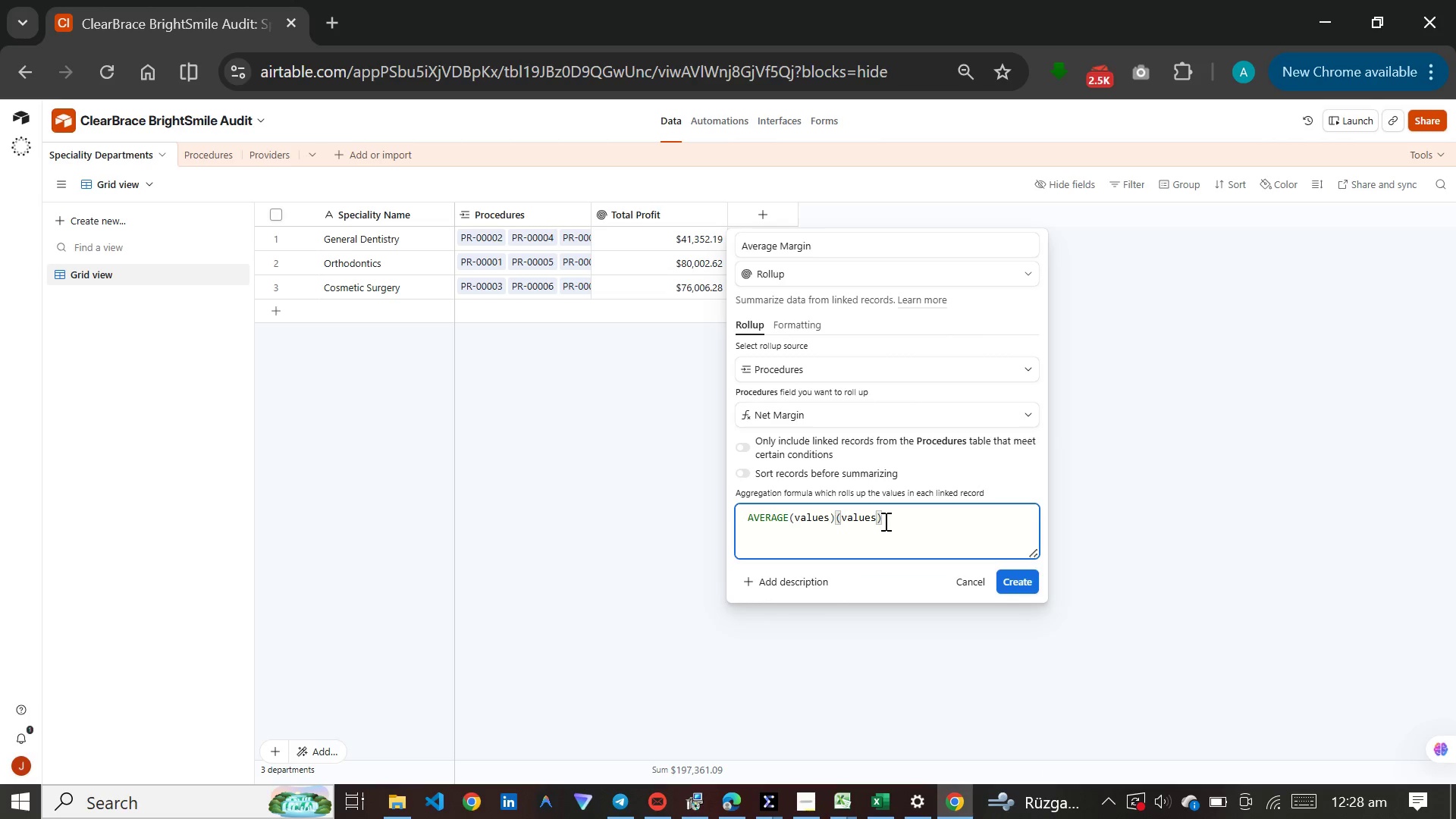 
left_click([884, 521])
 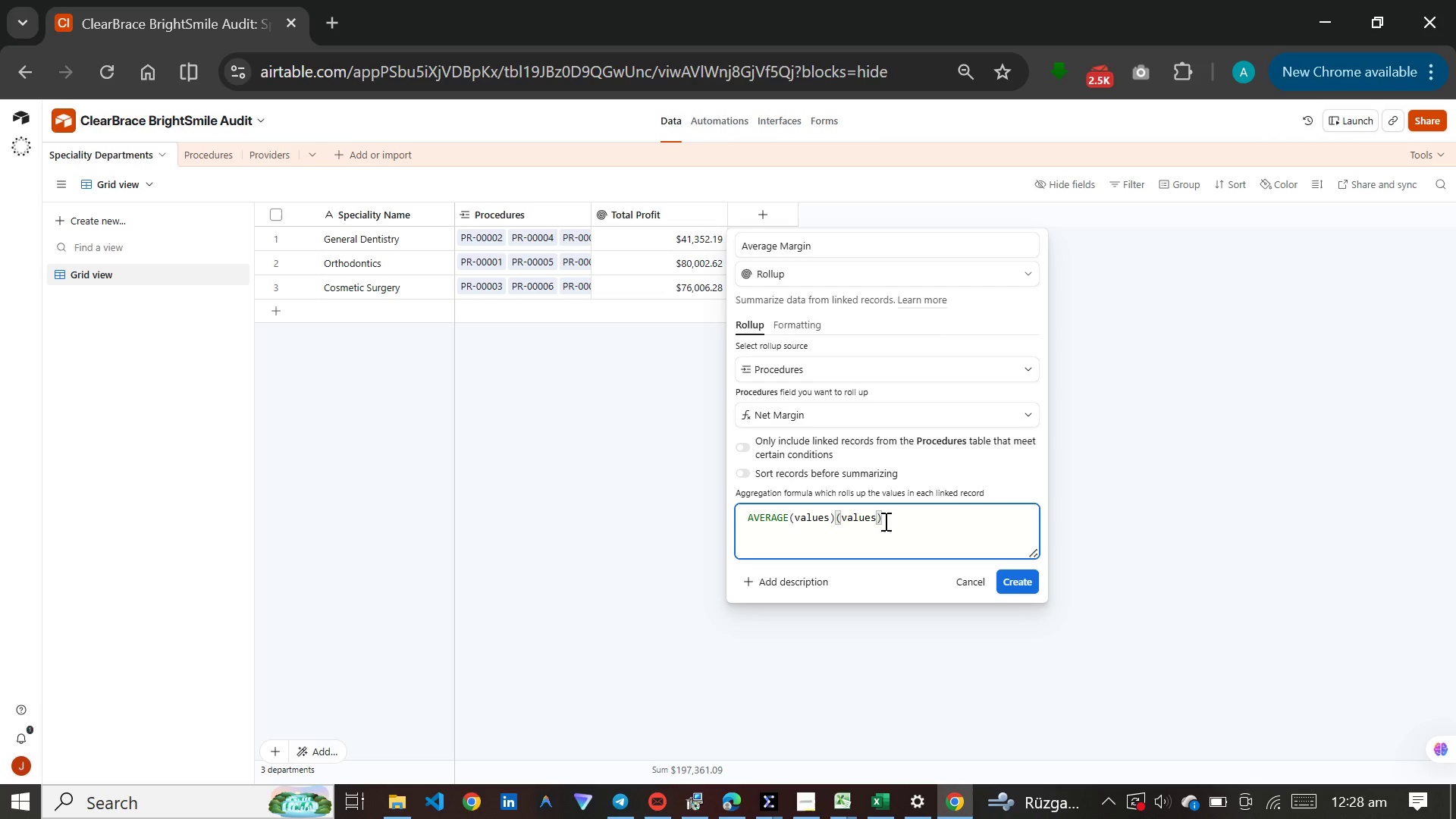 
key(Backspace)
 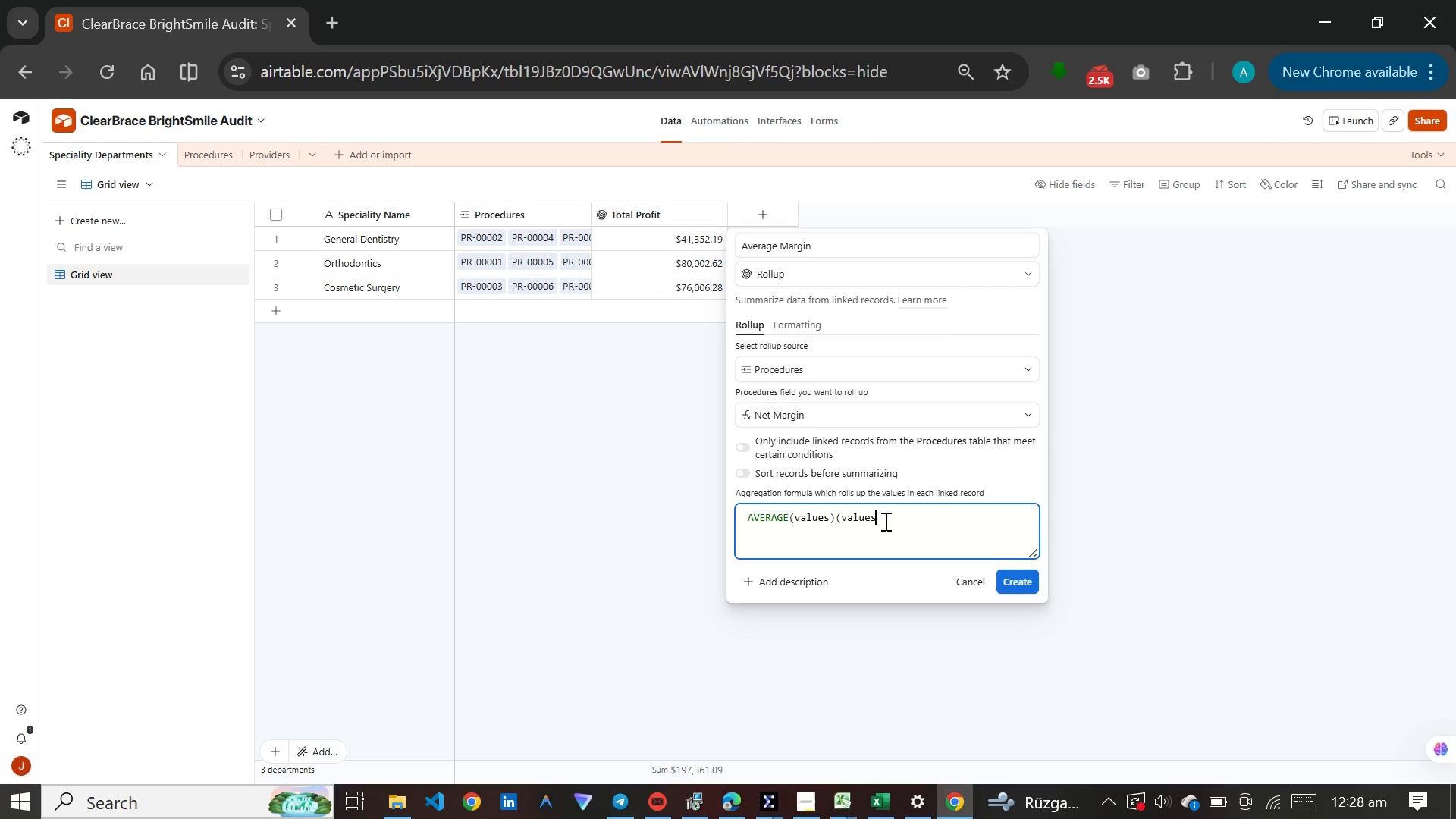 
key(Backspace)
 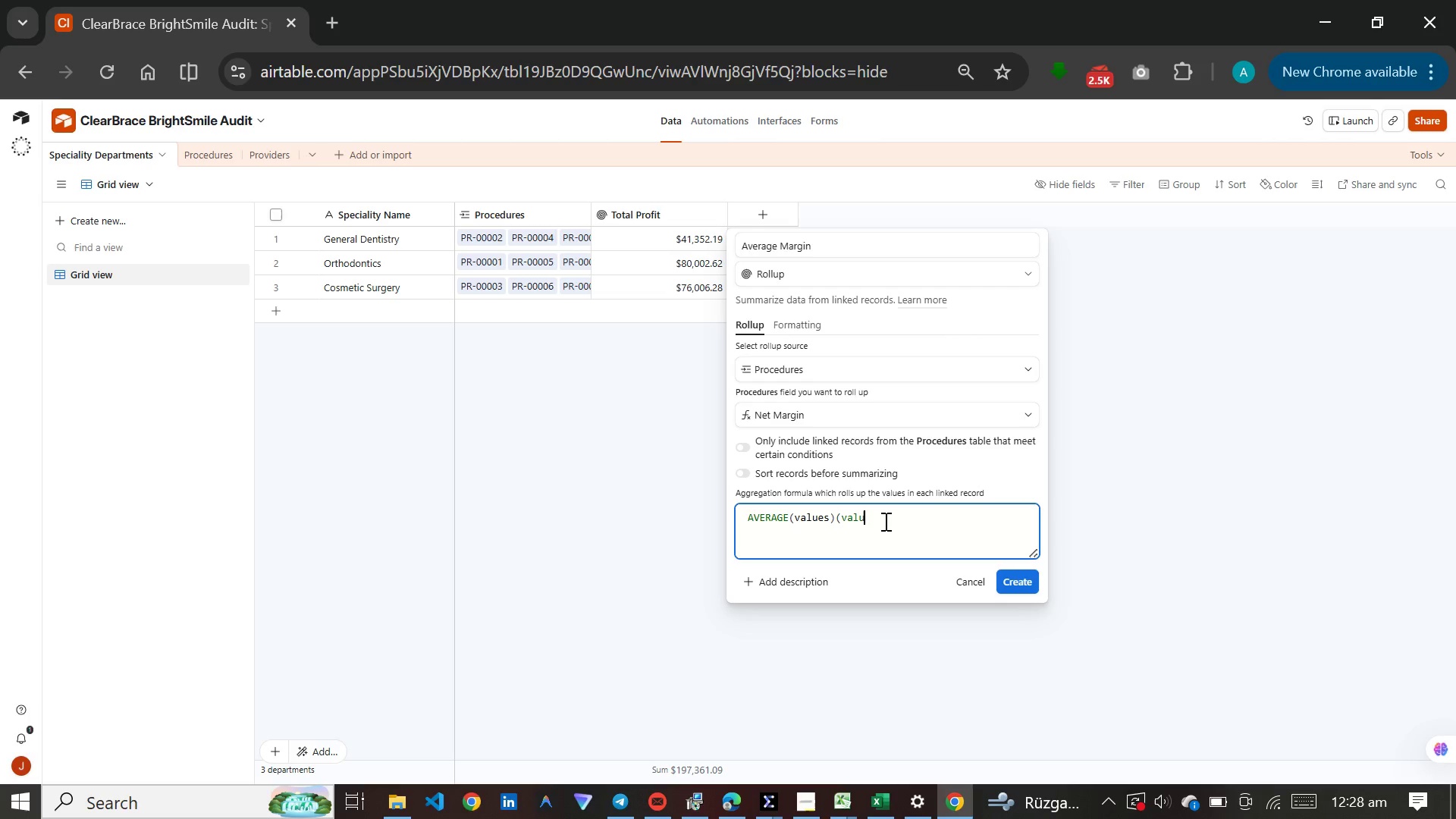 
key(Backspace)
 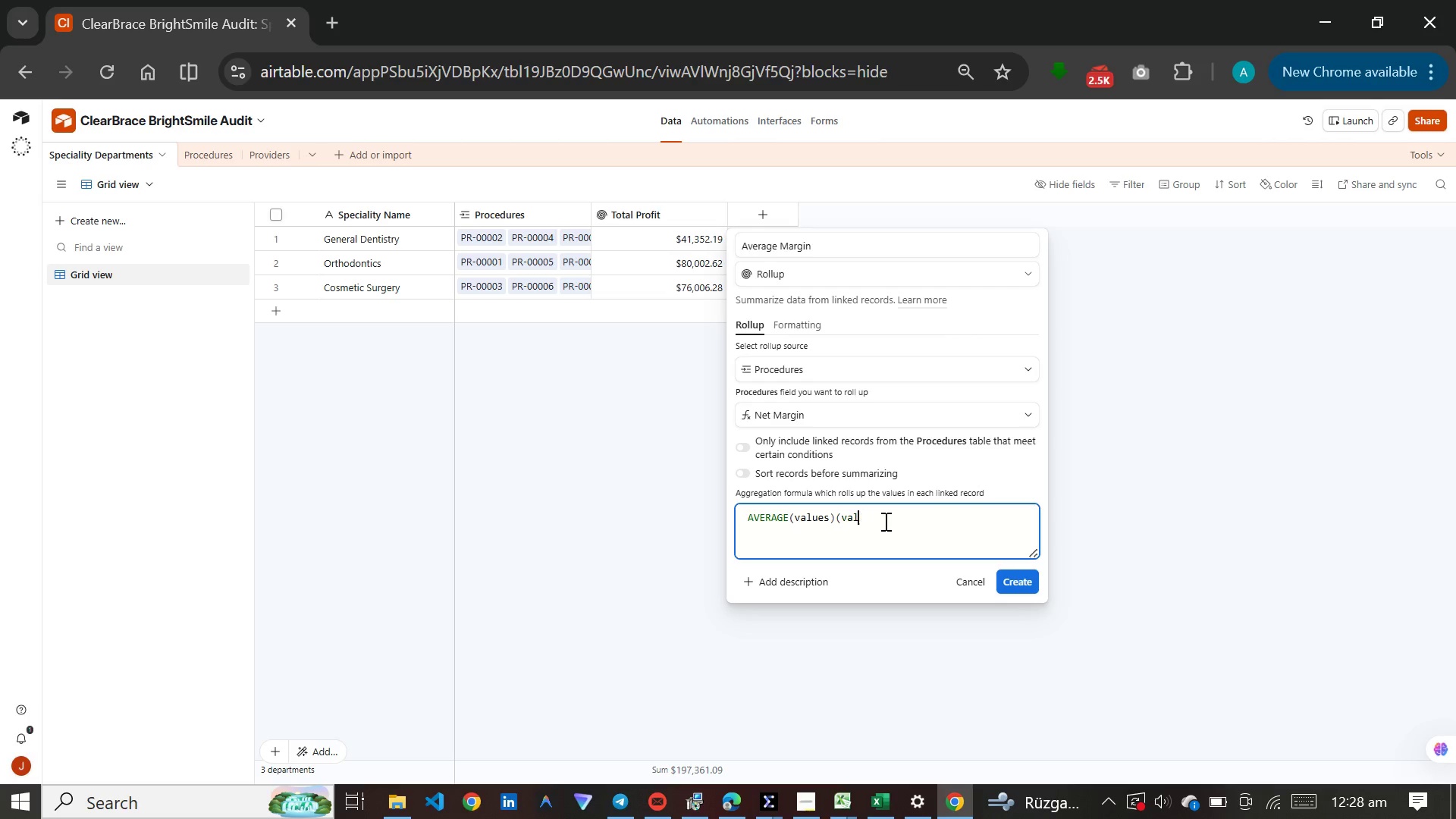 
key(Backspace)
 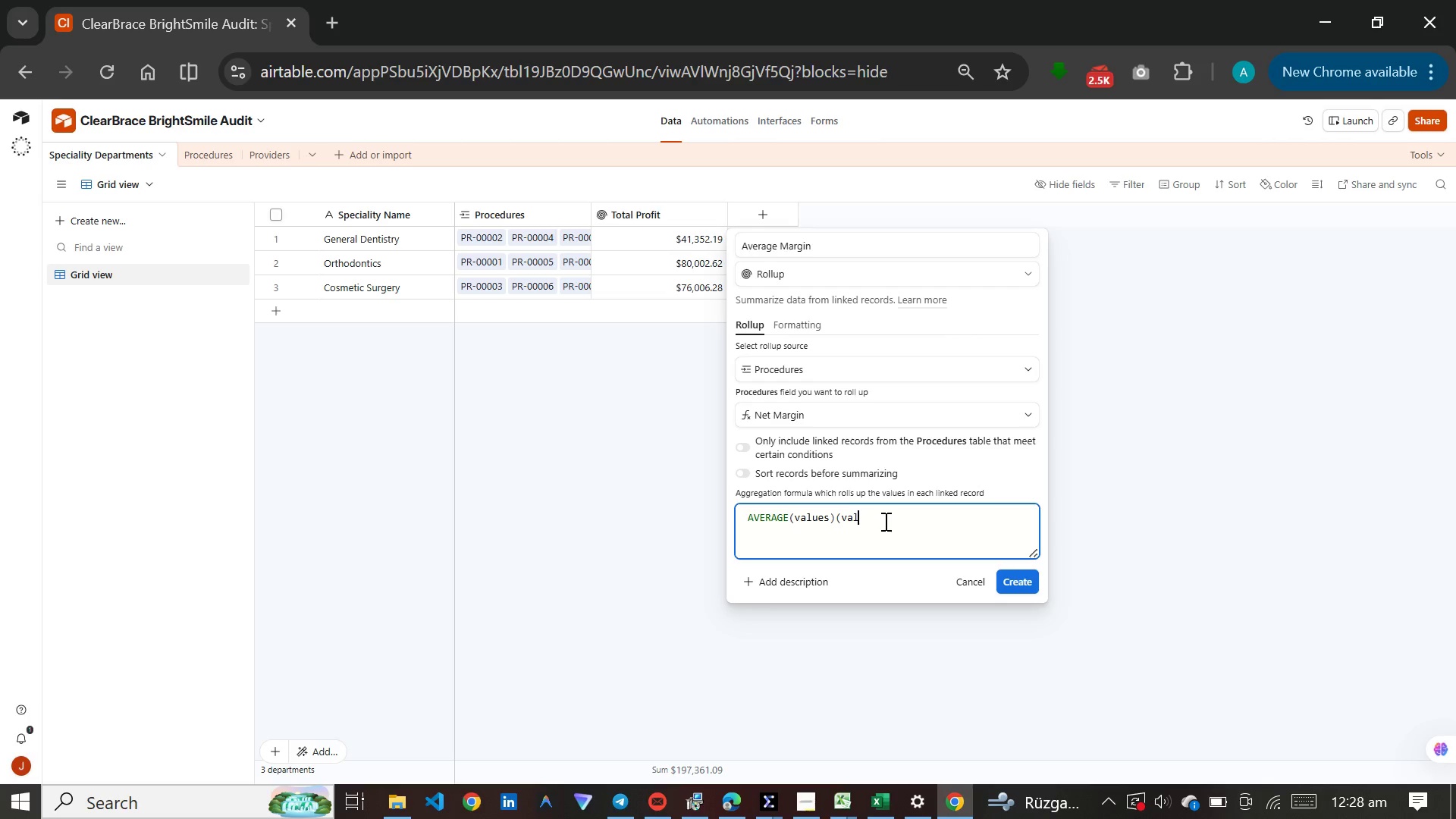 
key(Backspace)
 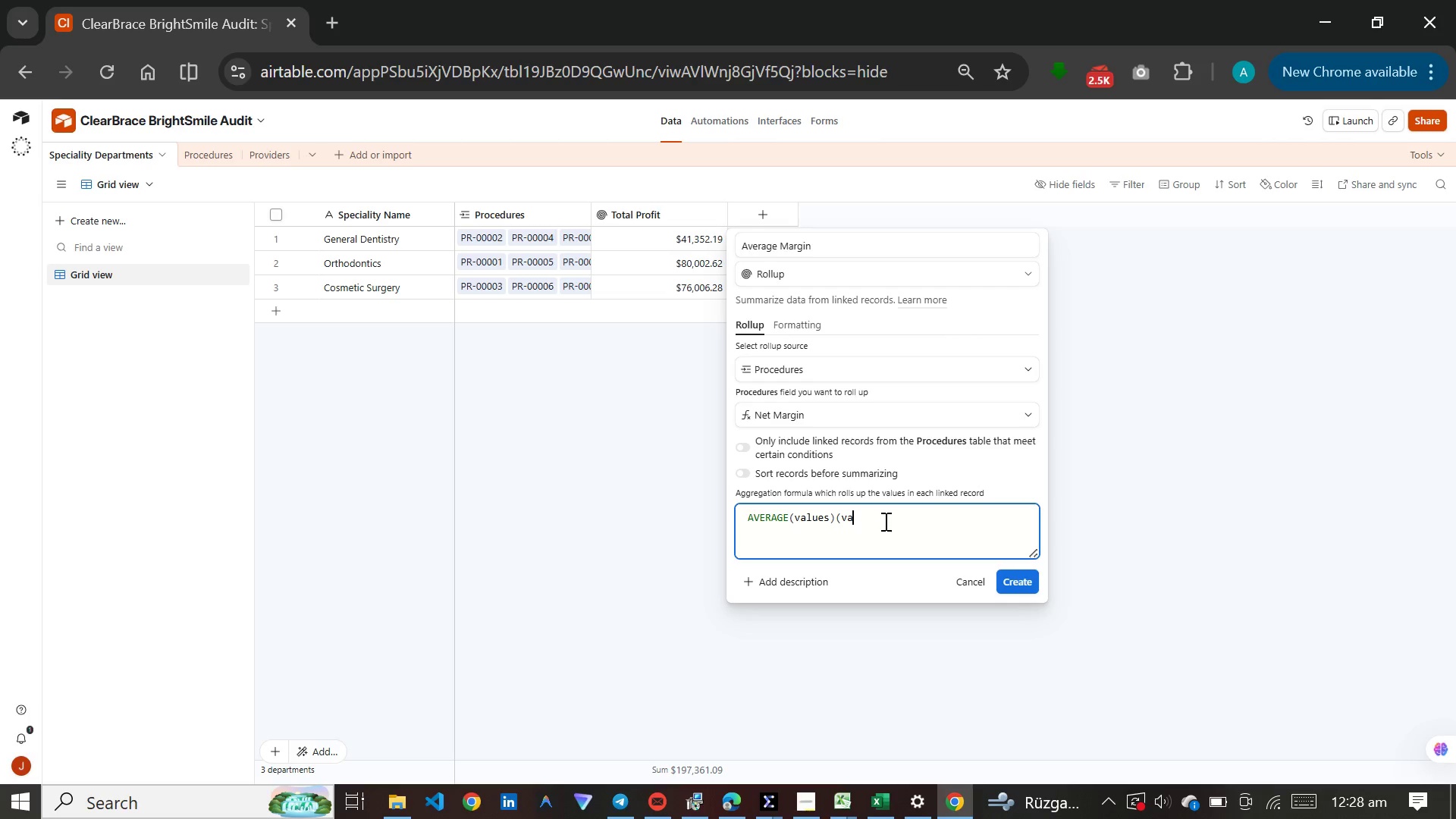 
key(Backspace)
 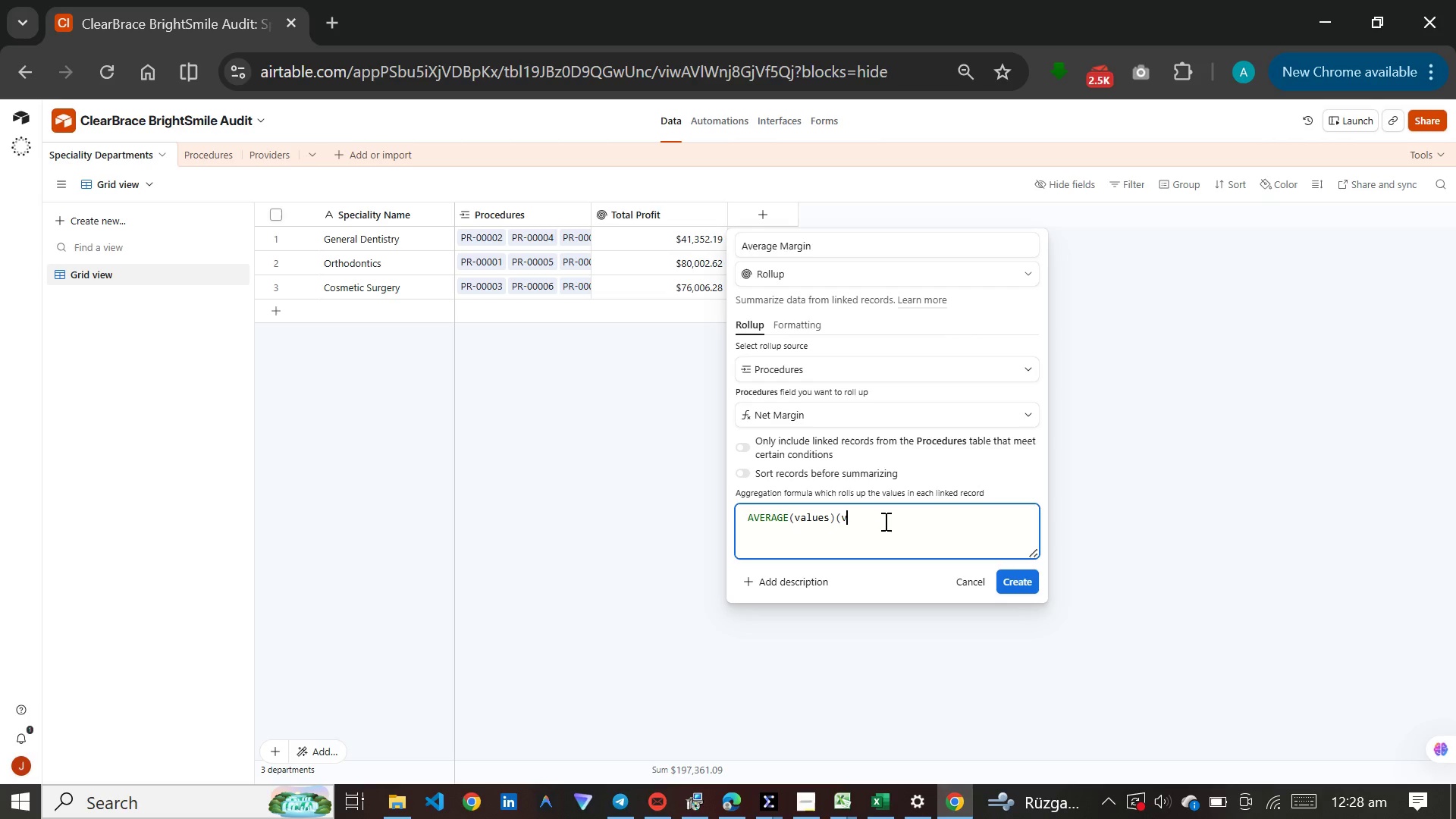 
key(Backspace)
 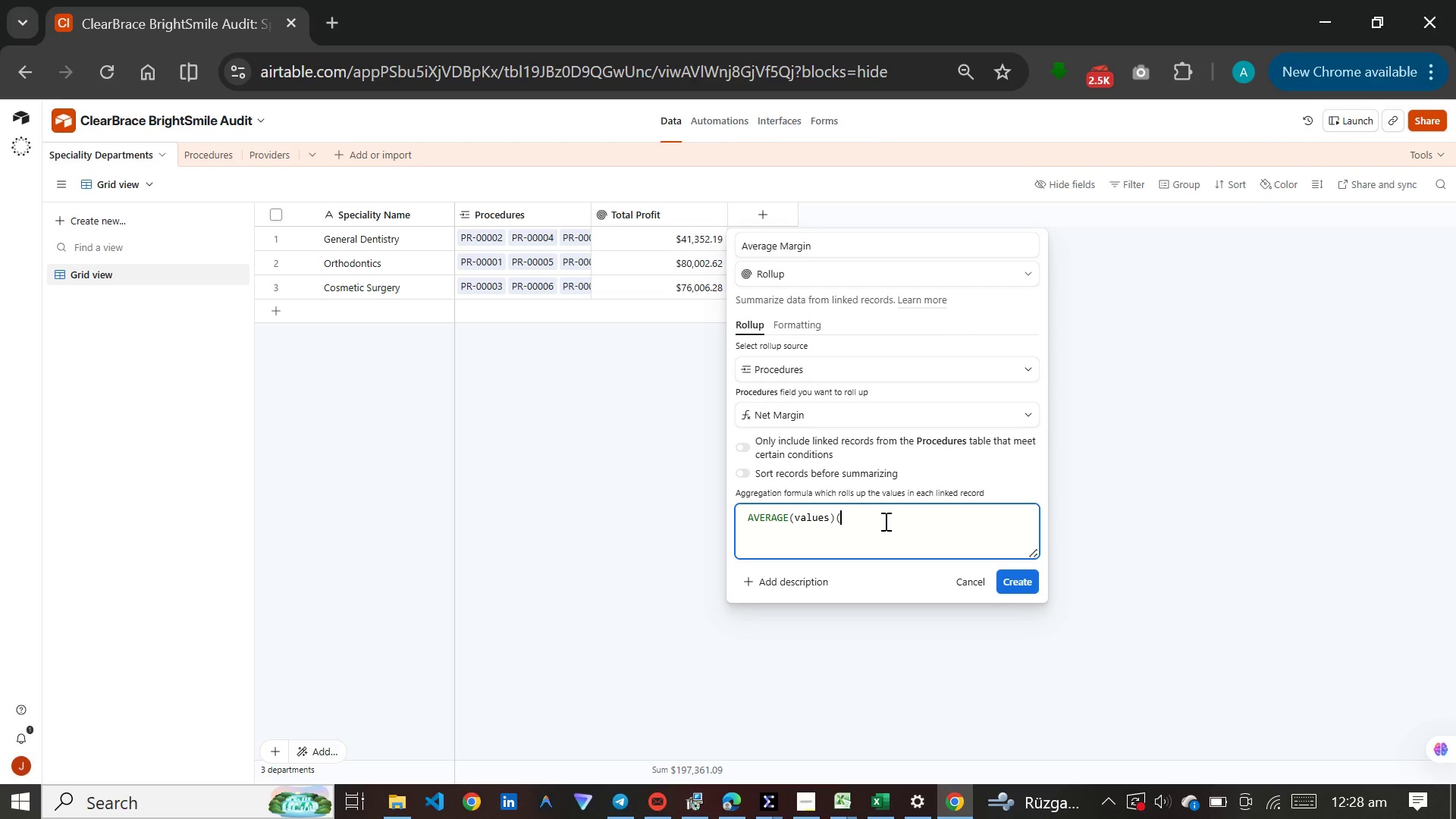 
key(Backspace)
 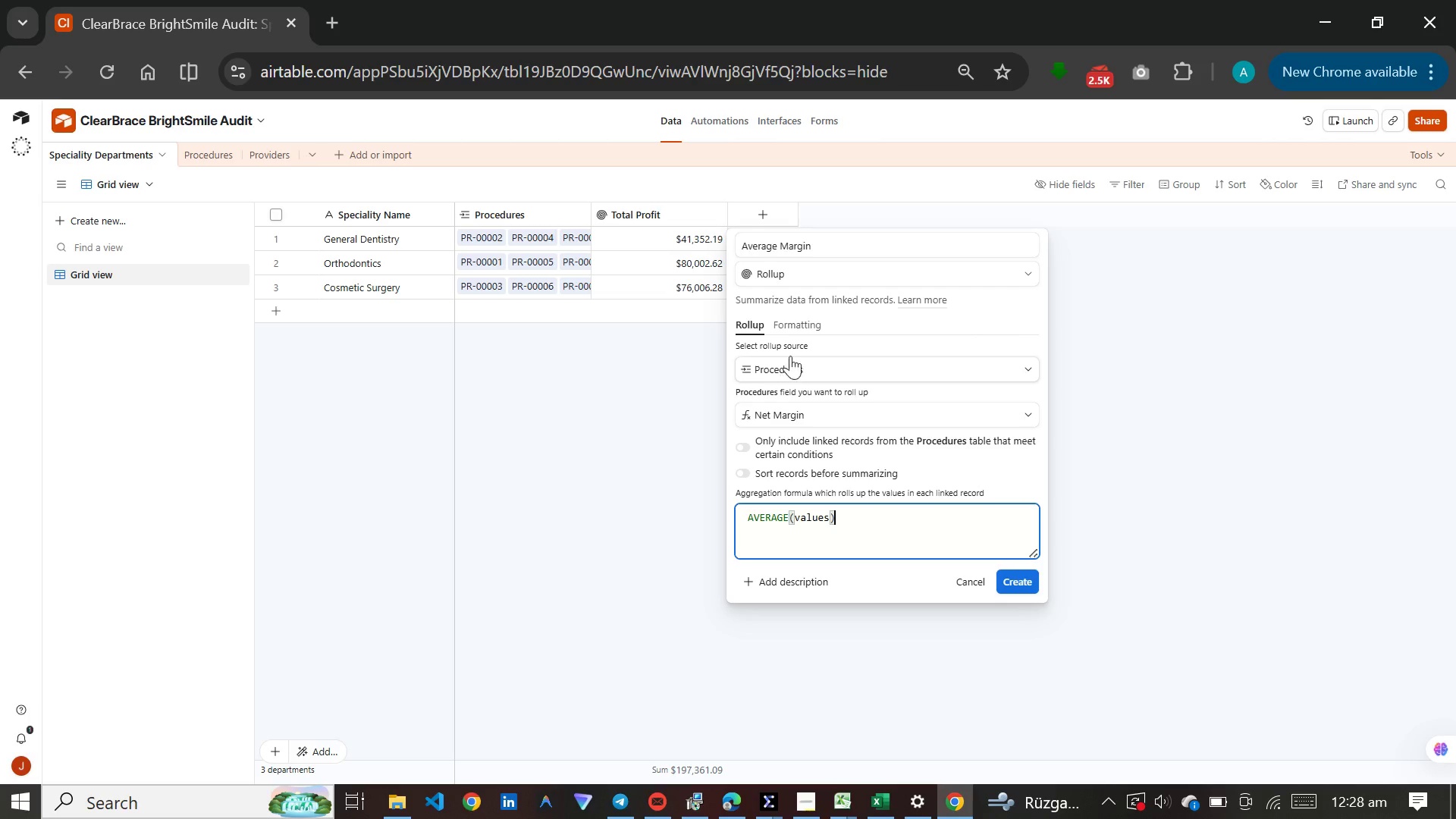 
left_click([795, 317])
 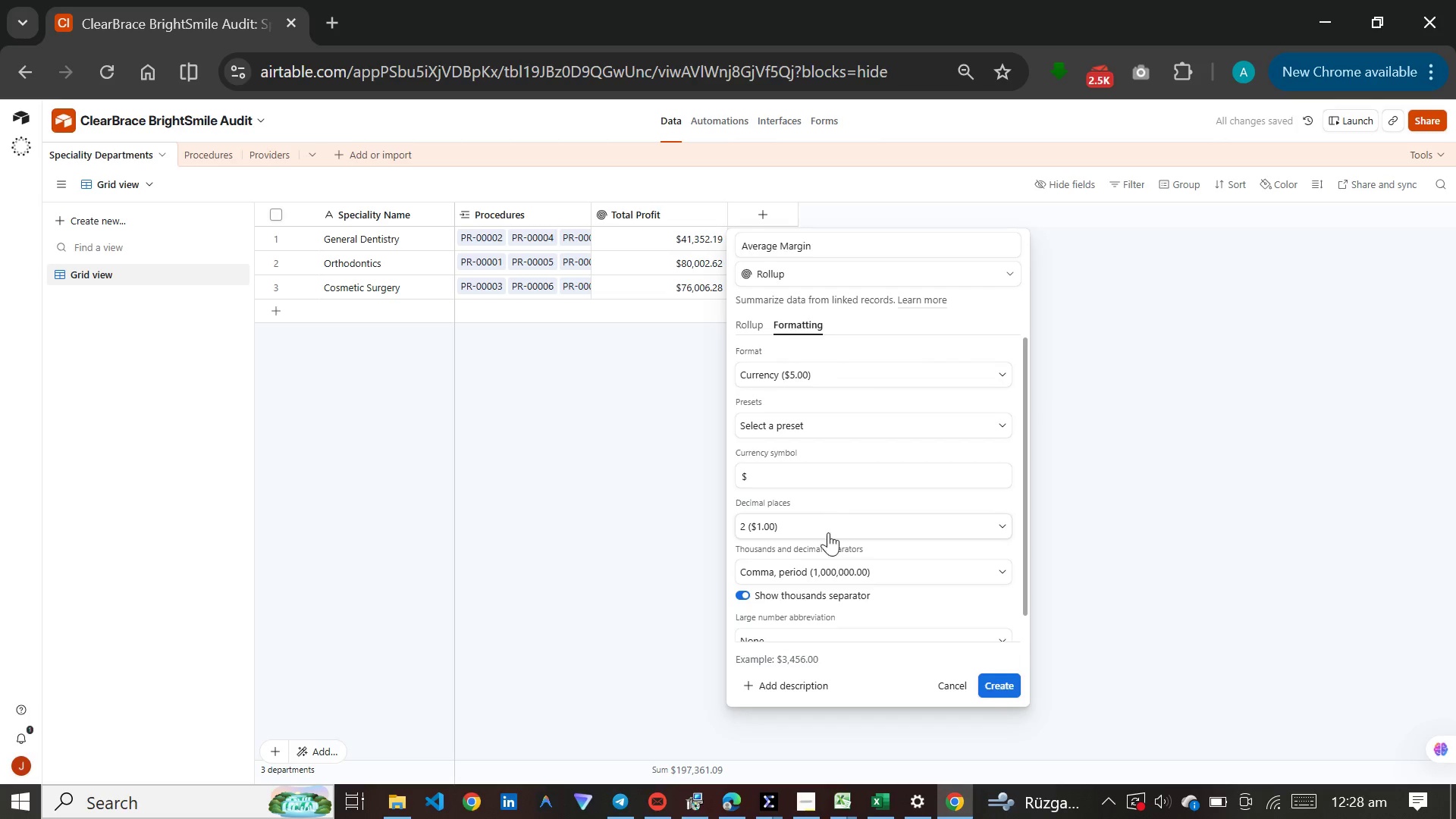 
left_click([1005, 689])
 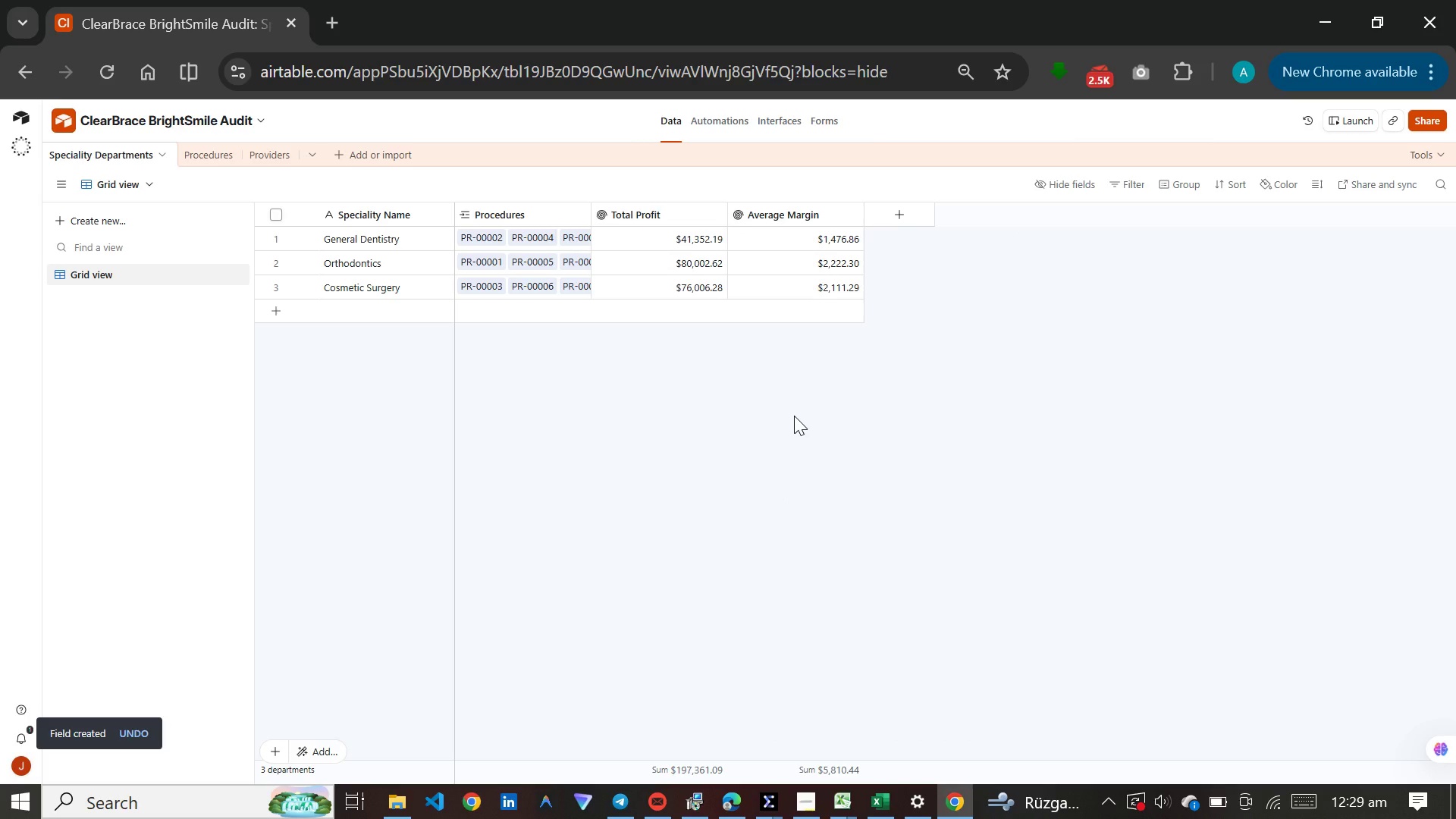 
wait(11.47)
 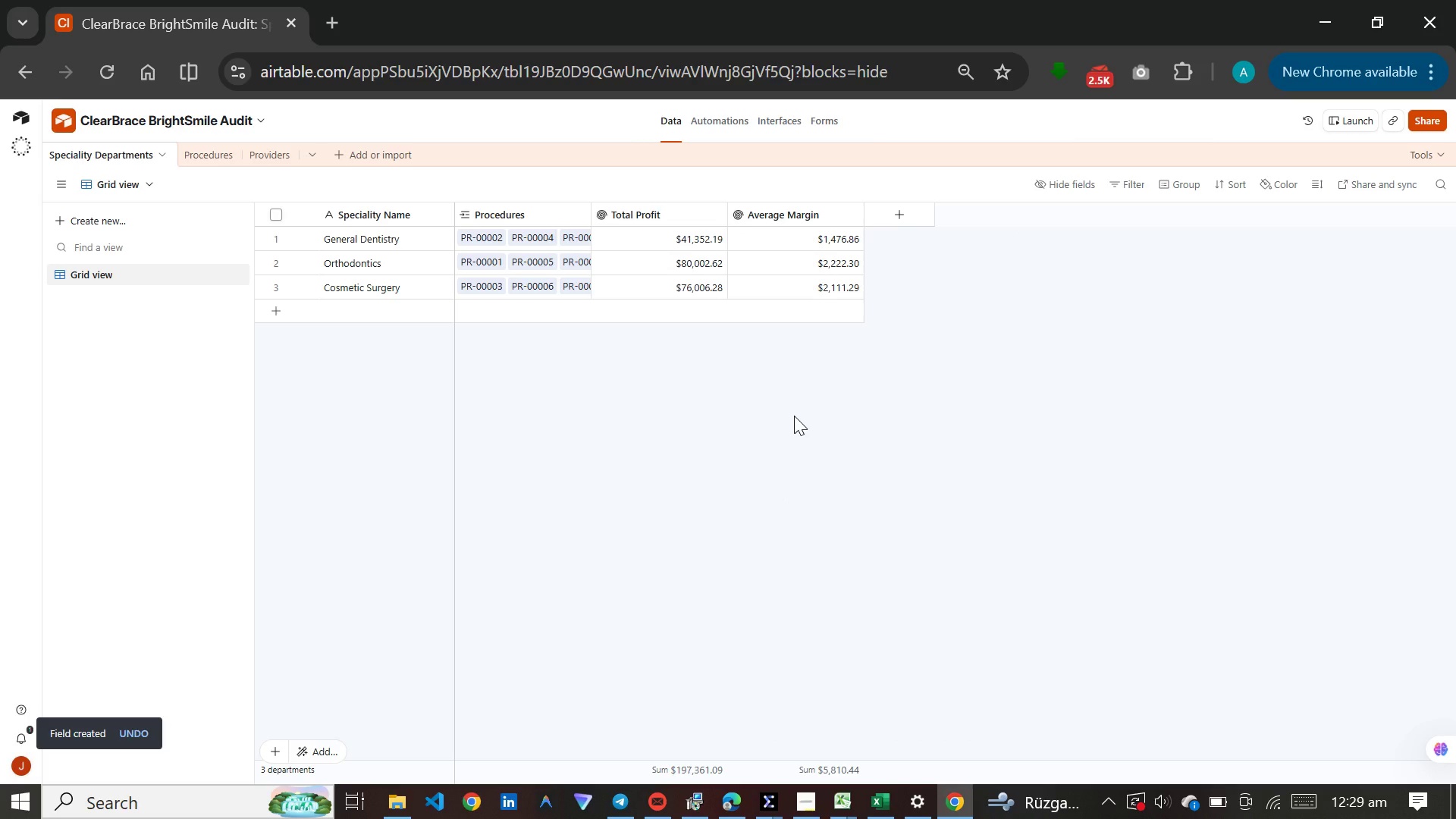 
left_click([891, 212])
 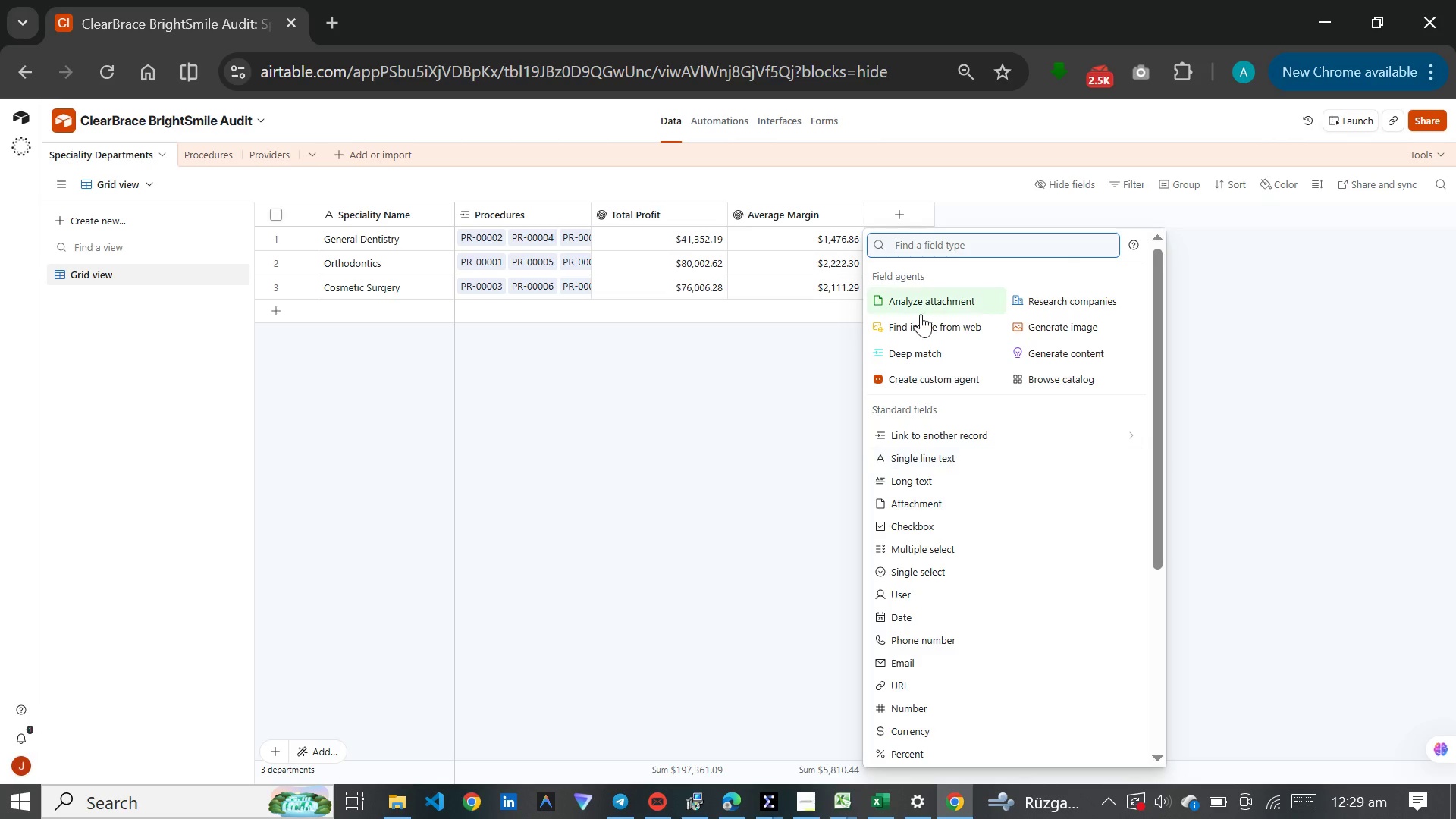 
scroll: coordinate [944, 529], scroll_direction: down, amount: 2.0
 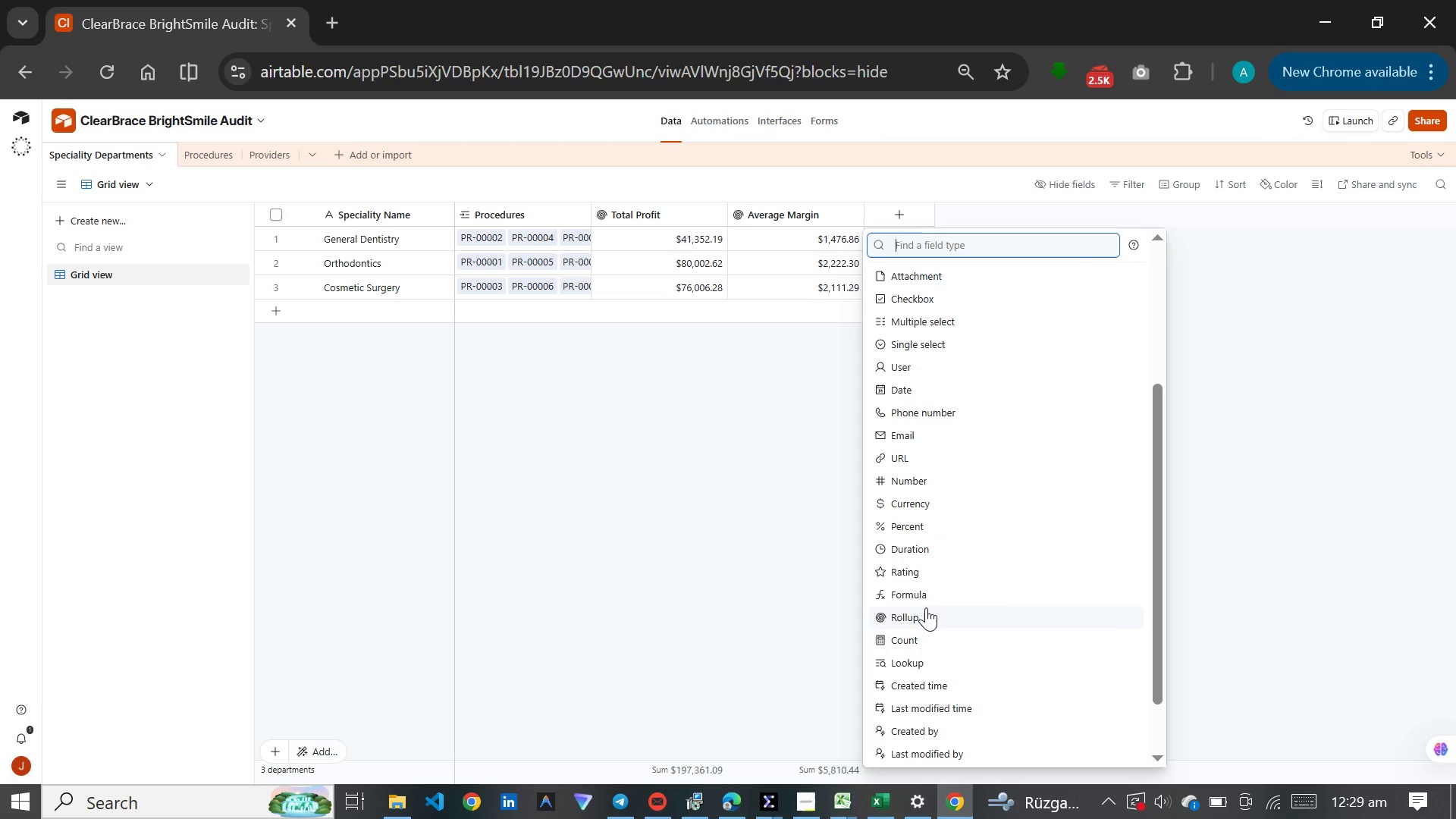 
left_click([926, 612])
 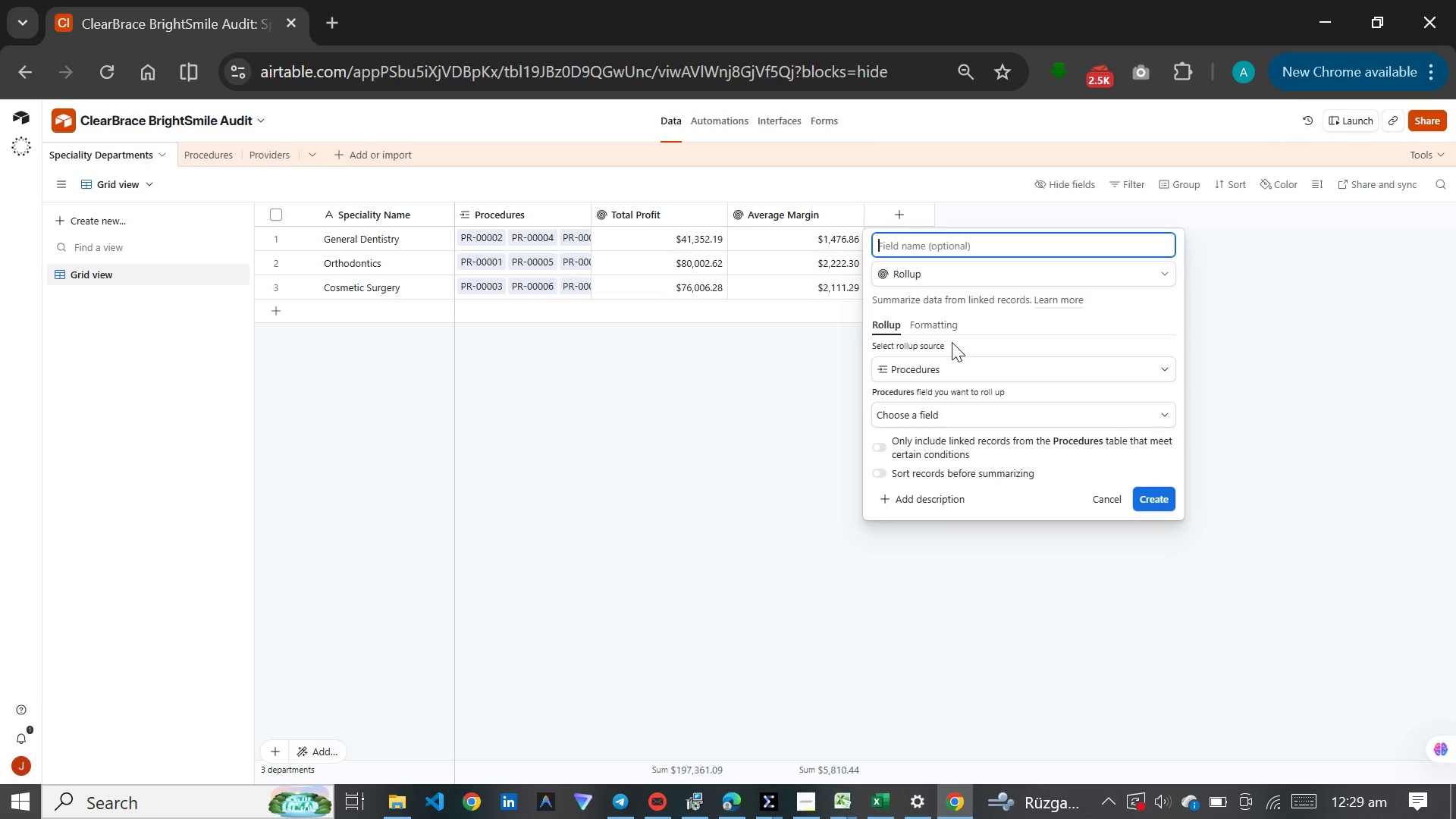 
type(Retena)
key(Backspace)
type(tion)
 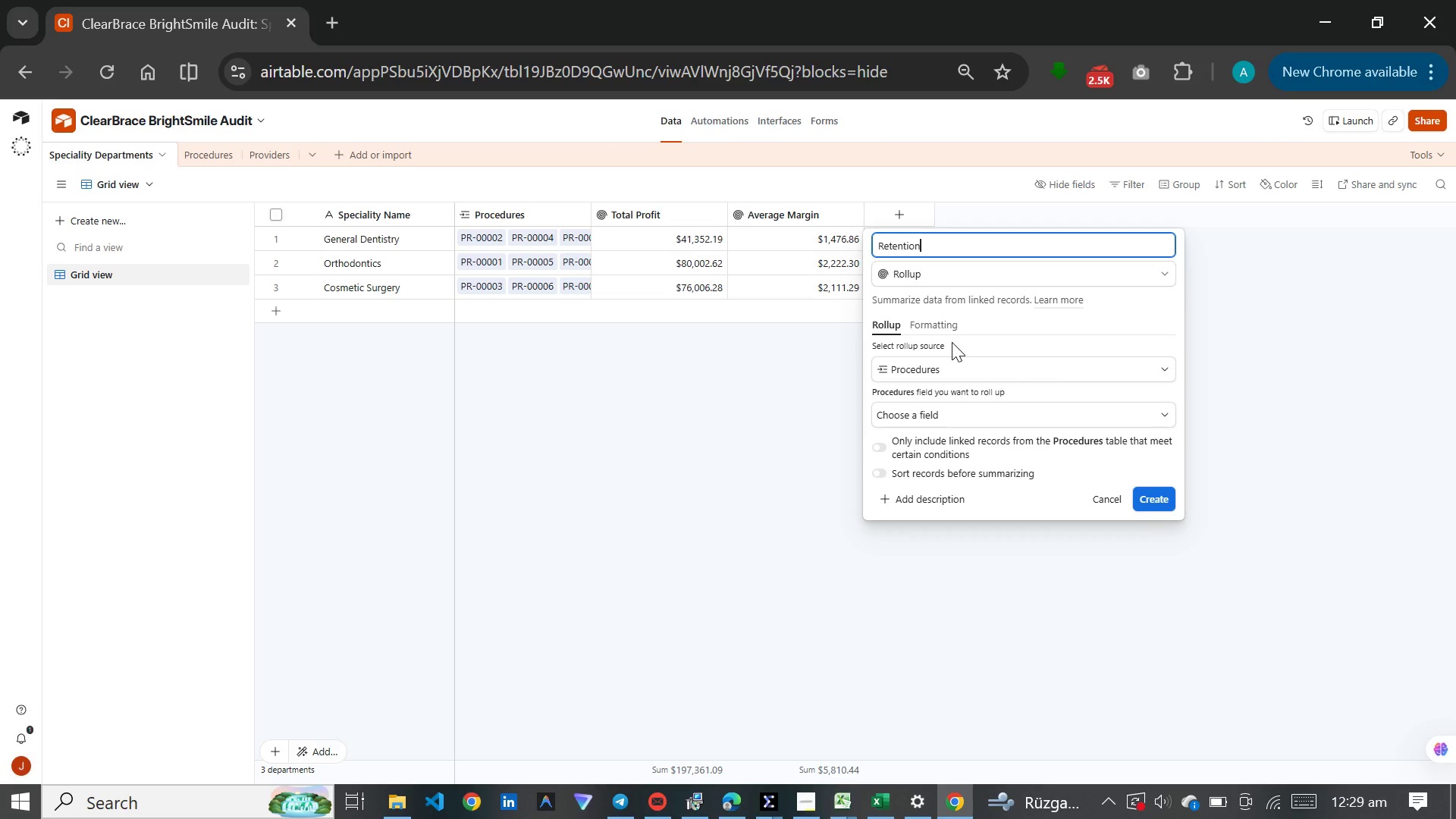 
wait(5.45)
 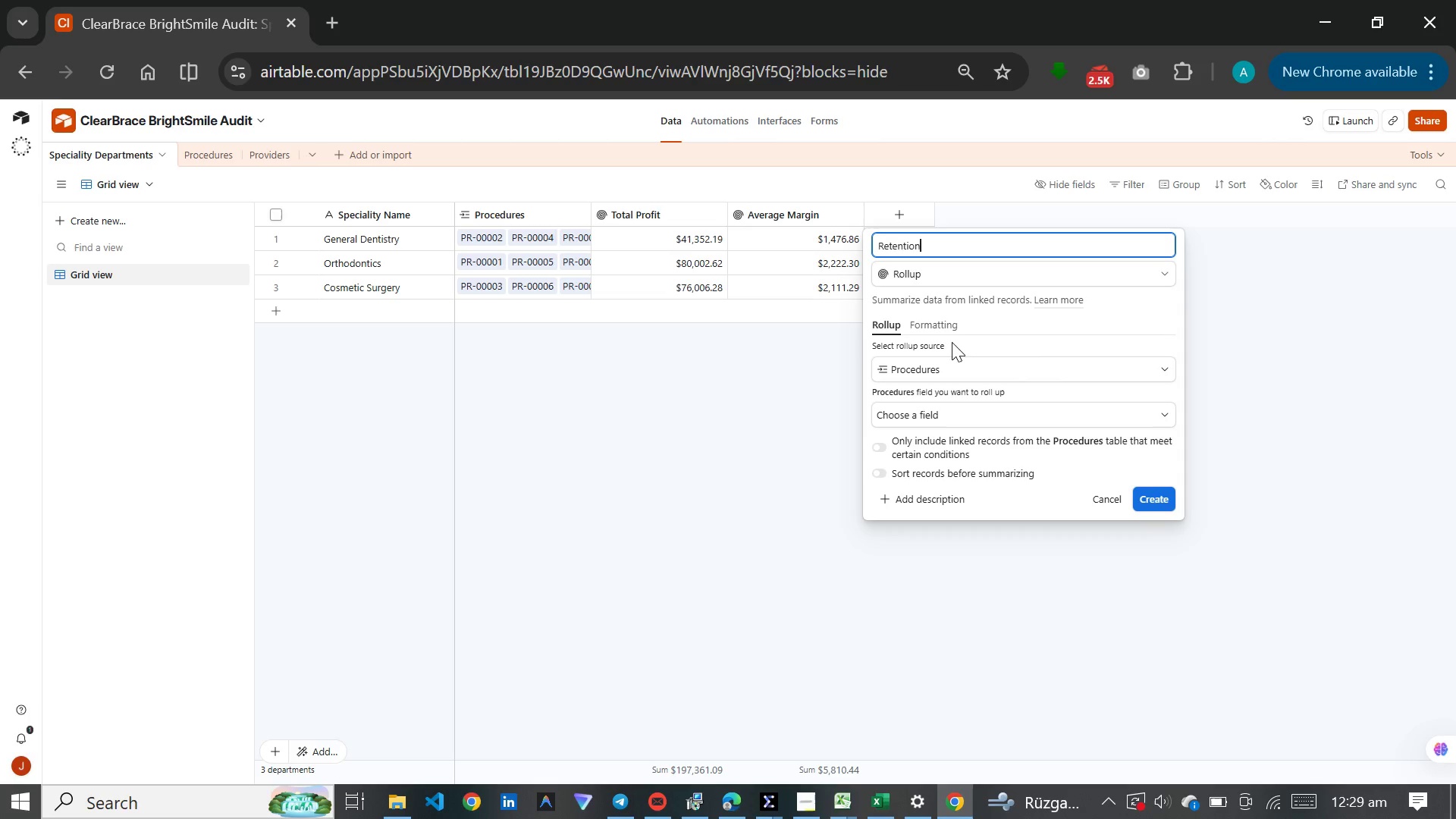 
type( Percentage)
 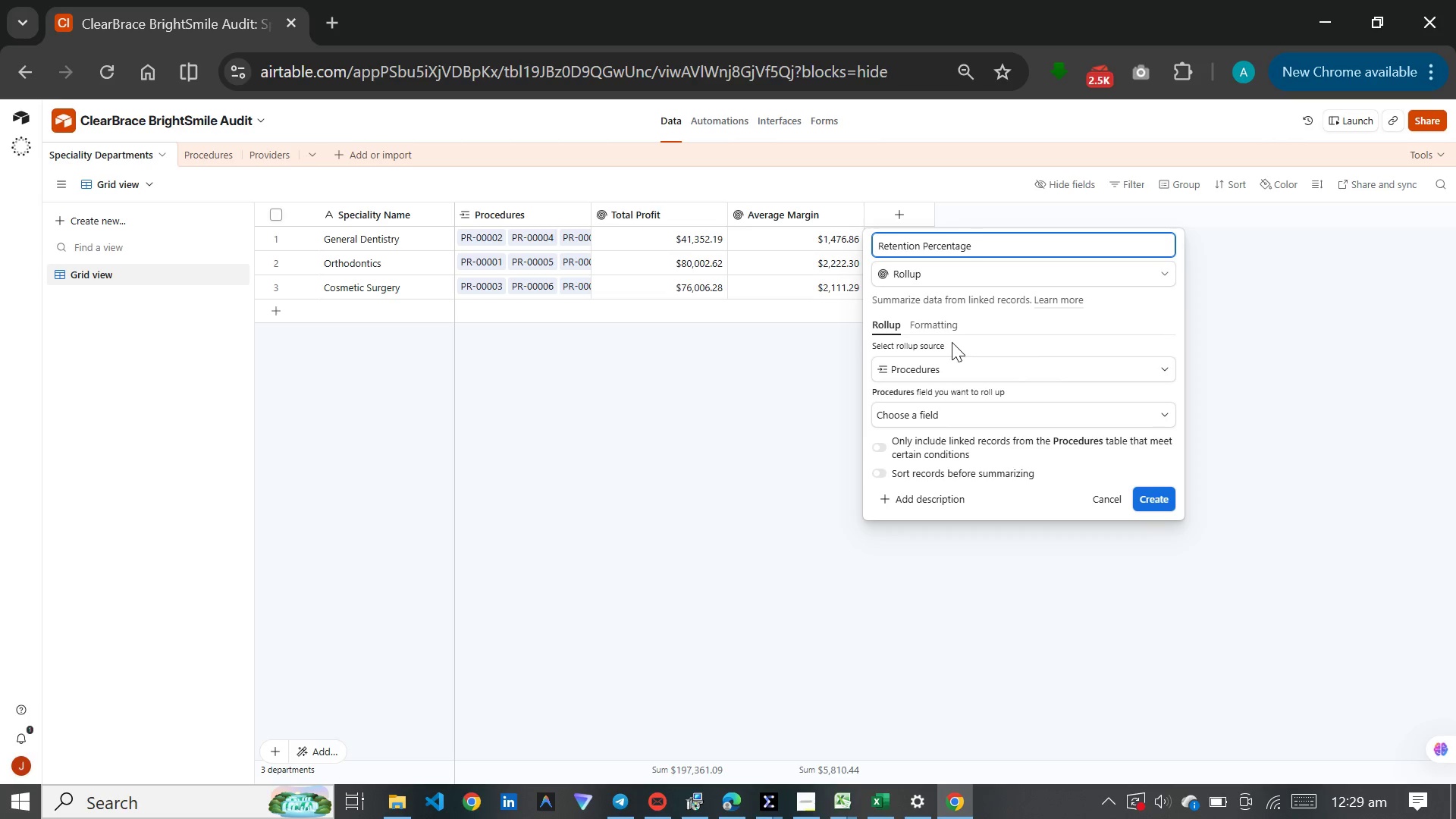 
wait(10.2)
 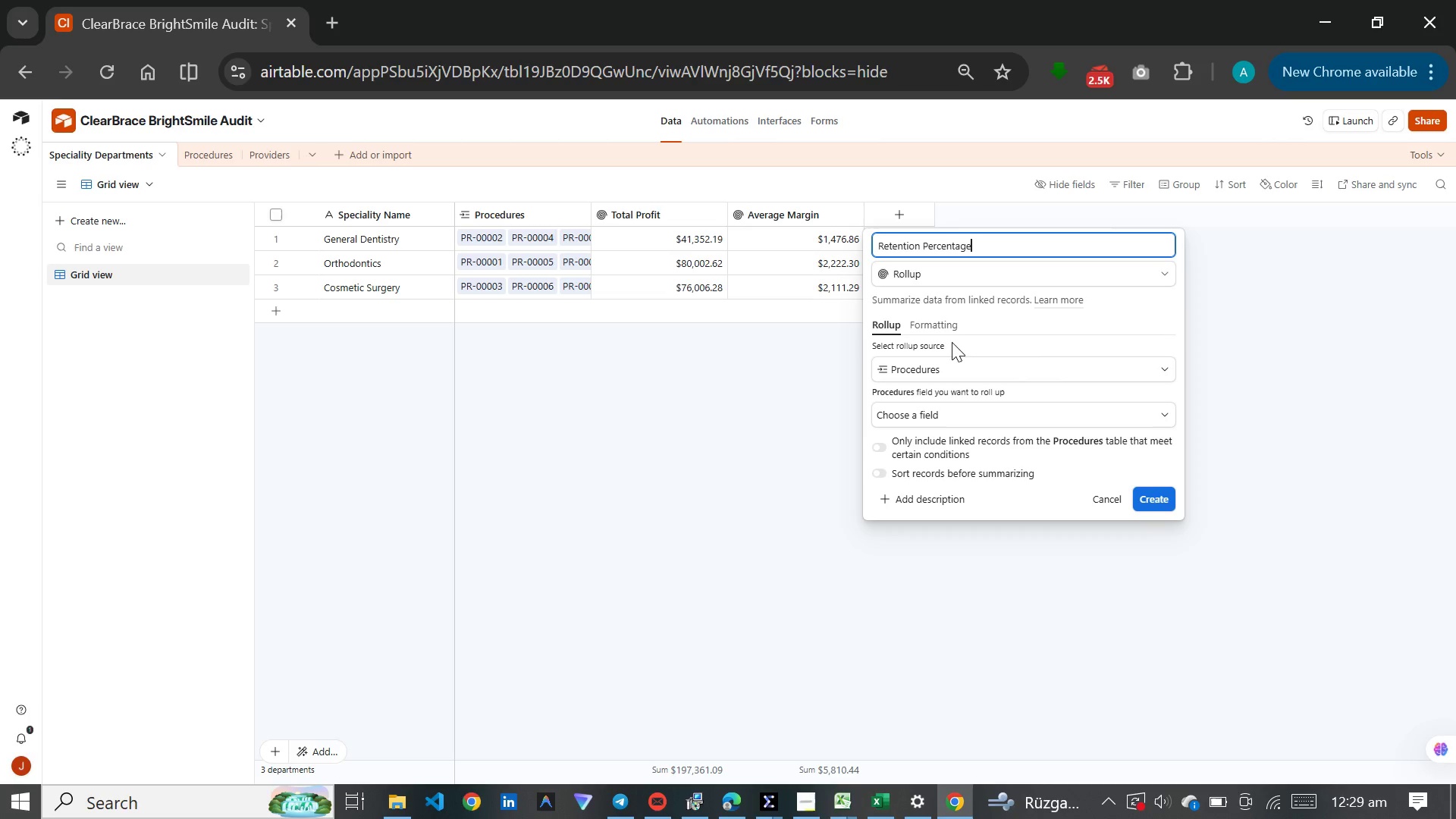 
left_click([940, 409])
 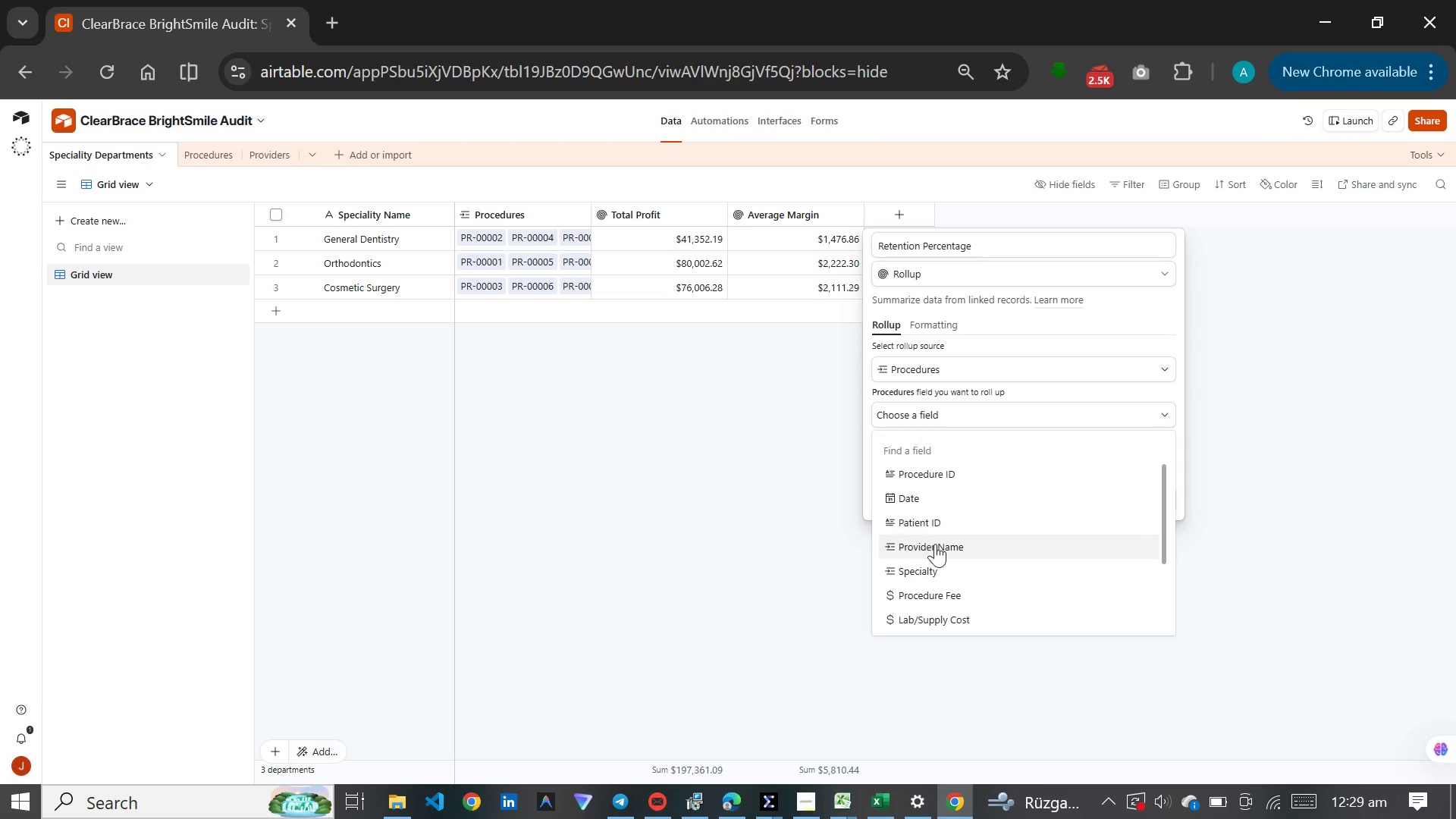 
scroll: coordinate [935, 549], scroll_direction: down, amount: 2.0
 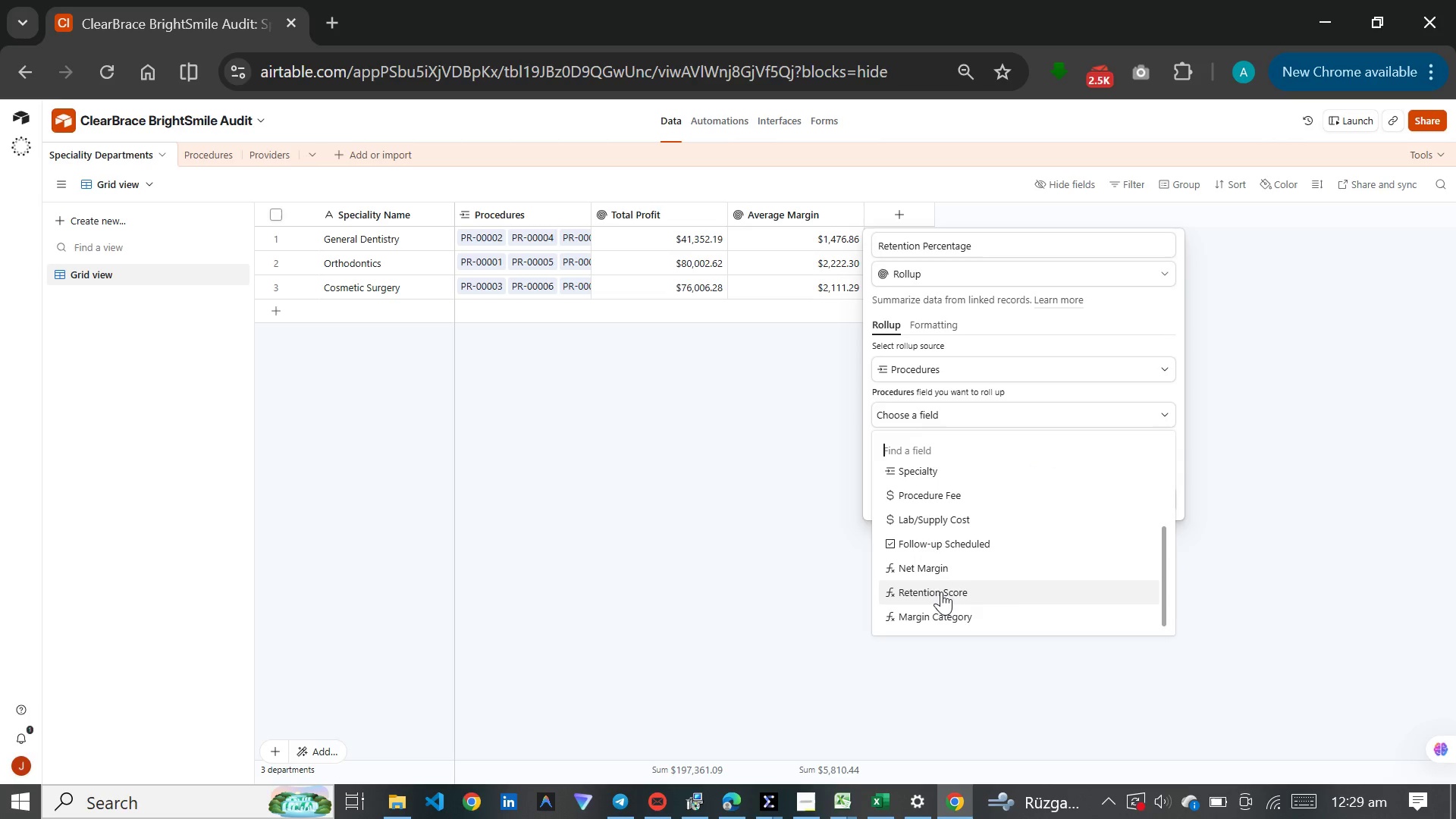 
left_click([943, 590])
 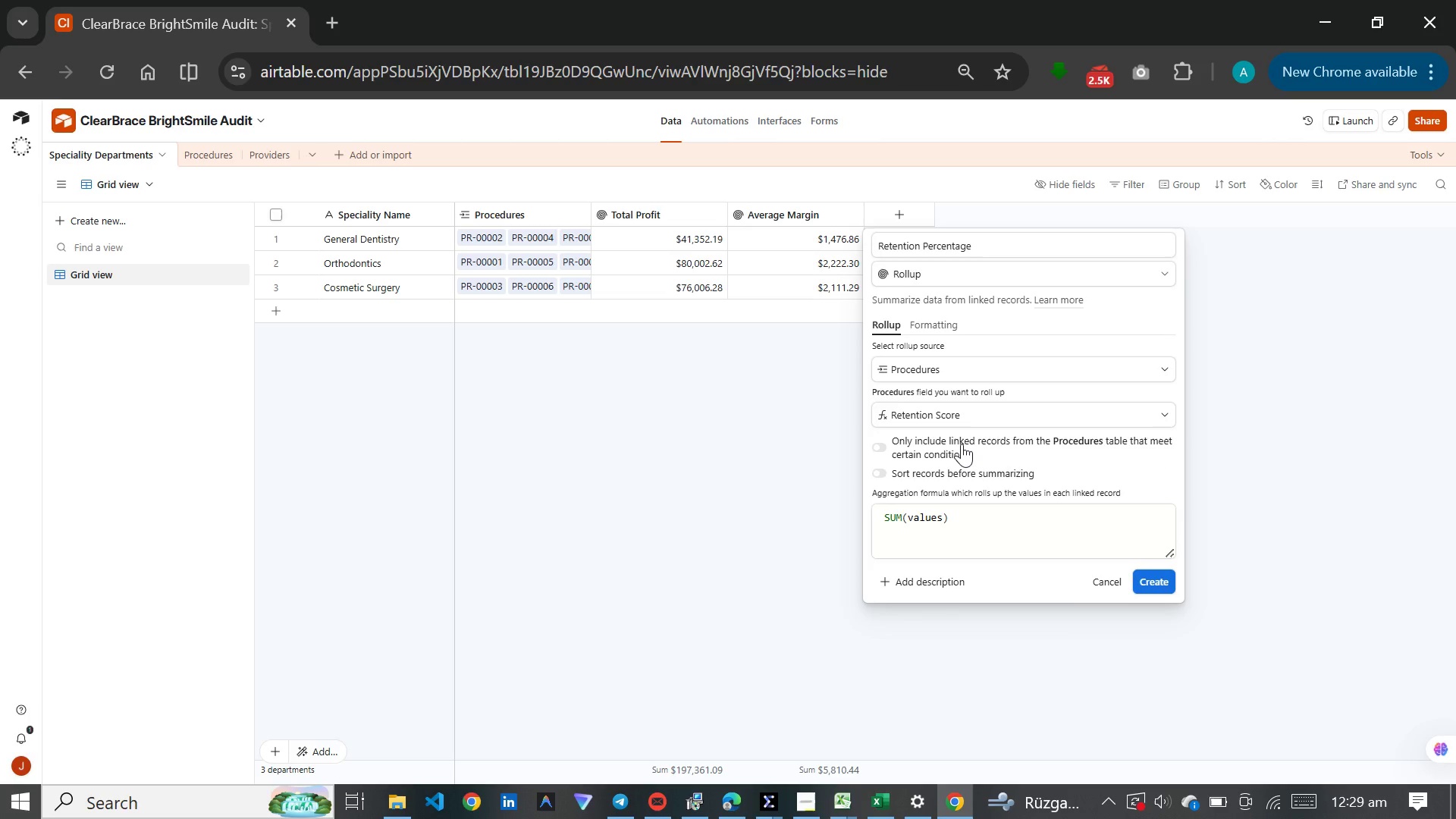 
wait(9.48)
 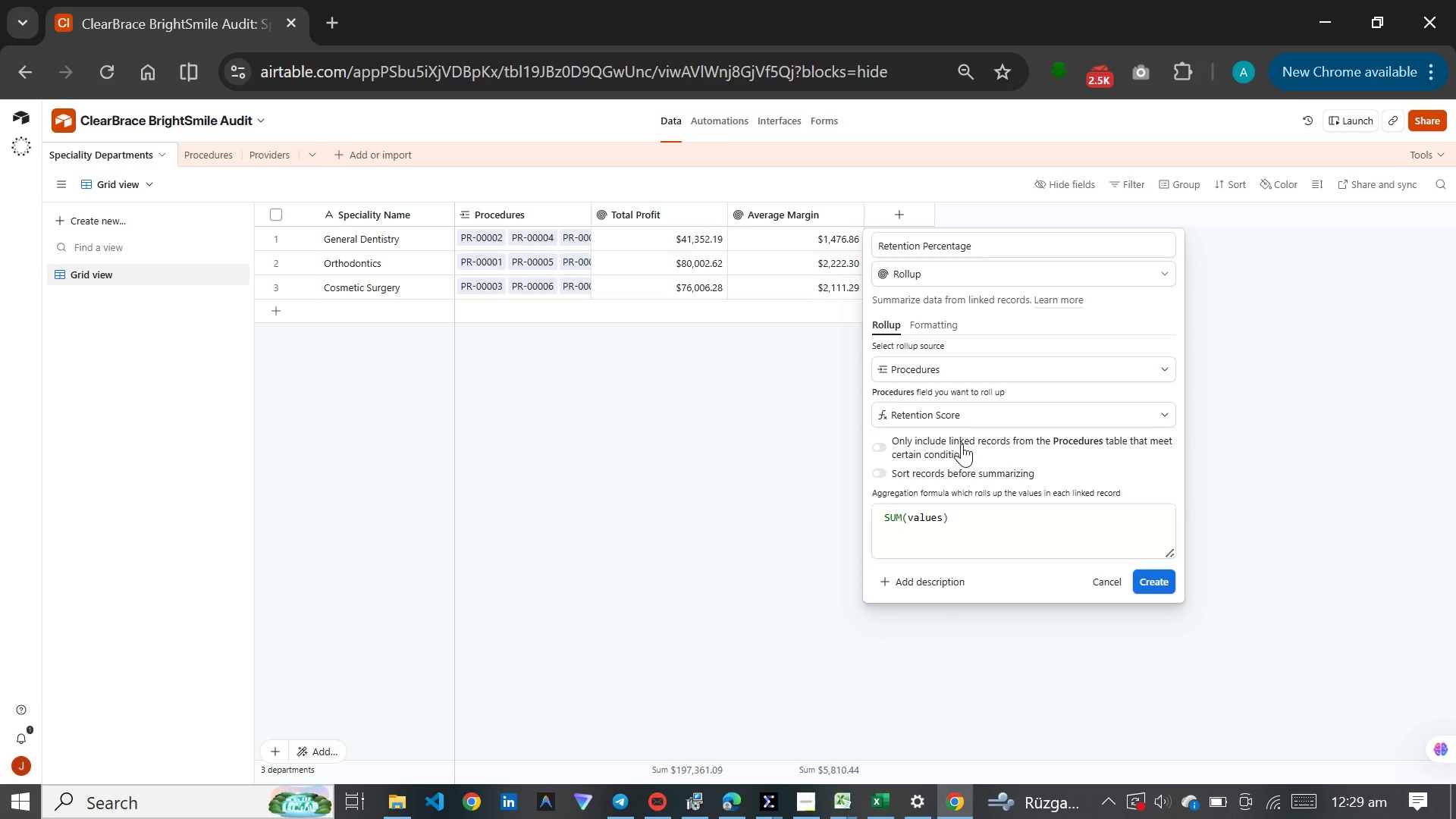 
left_click([966, 519])
 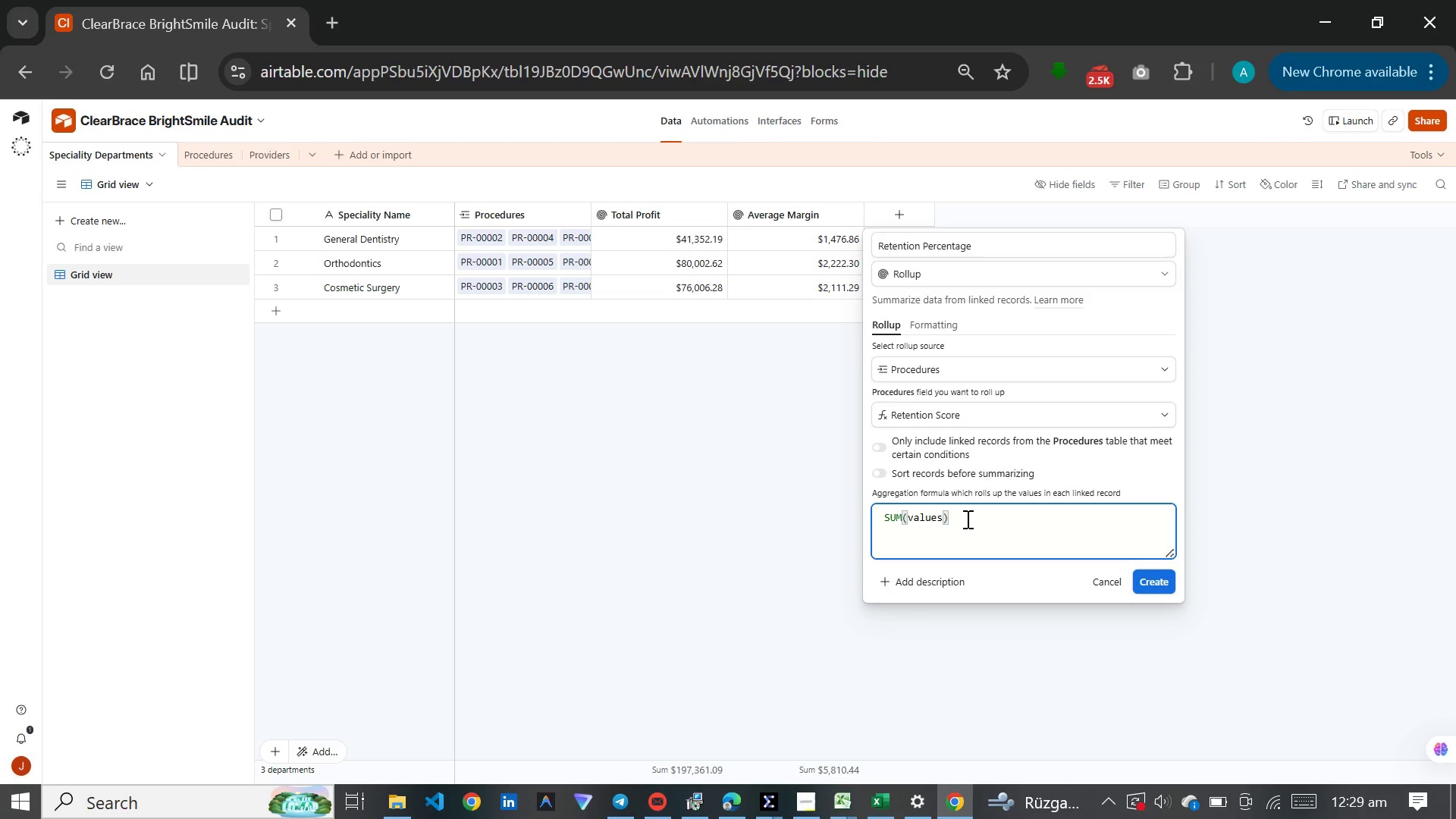 
hold_key(key=Backspace, duration=1.0)
 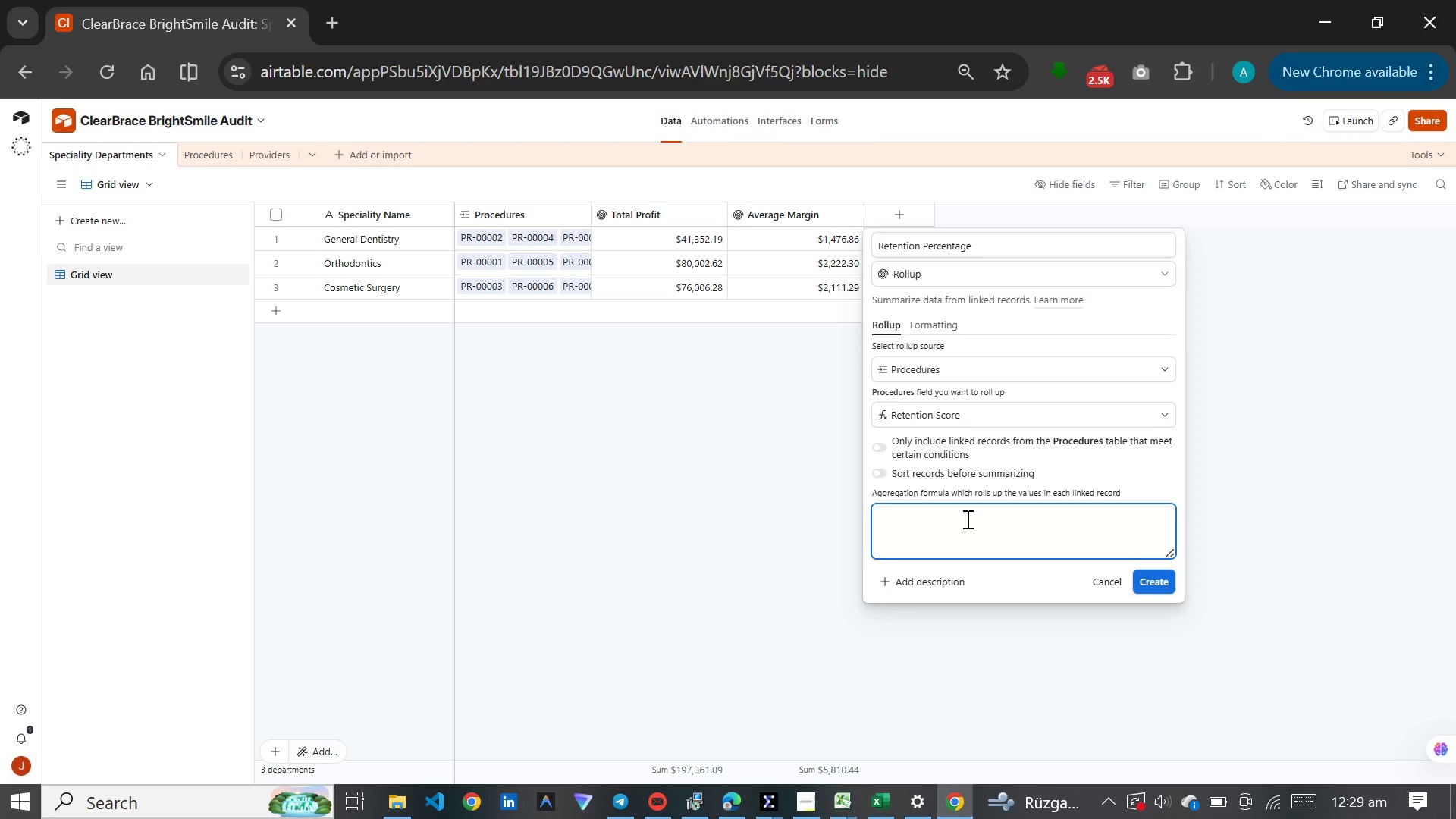 
key(Shift+A)
 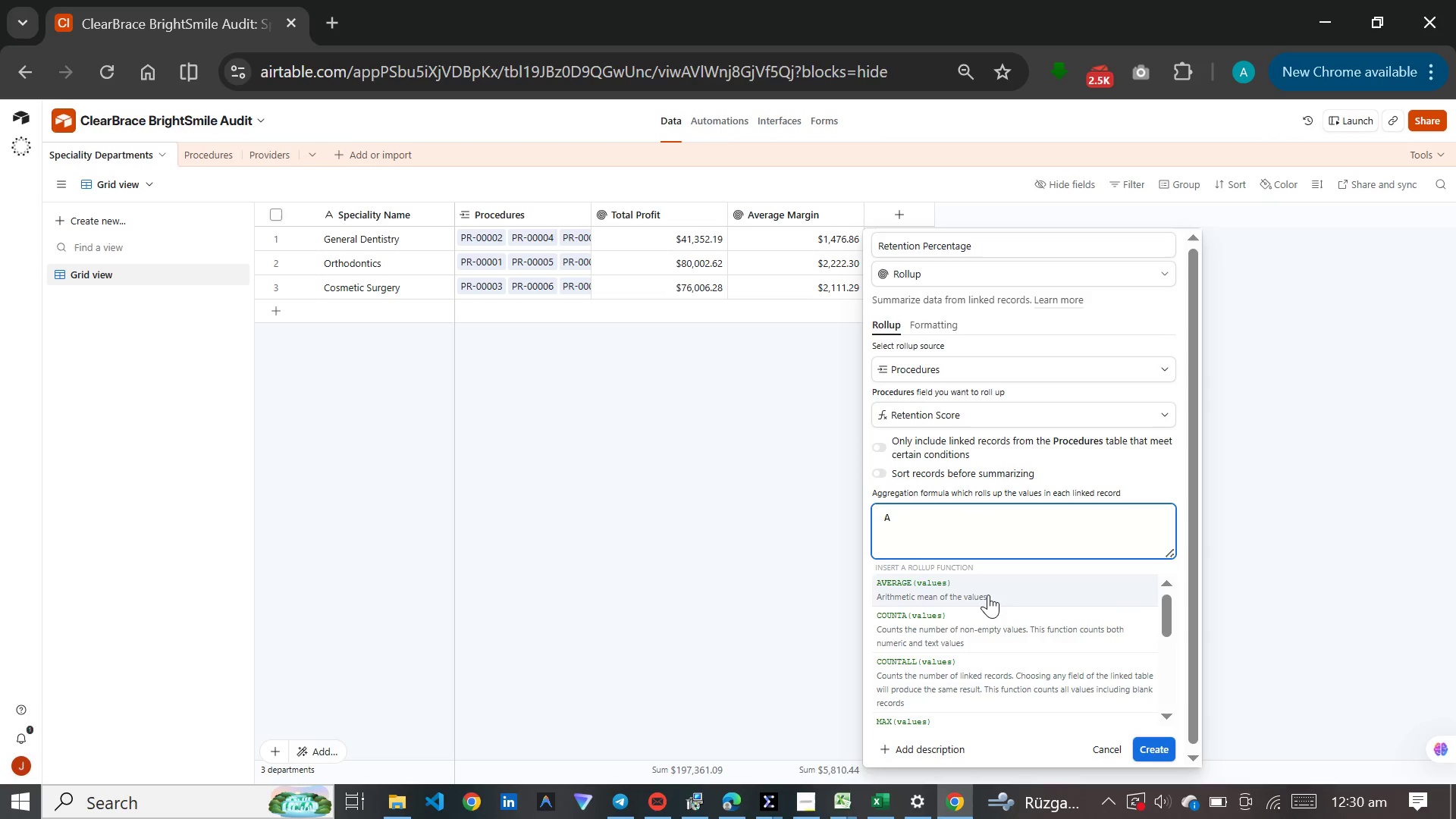 
left_click([982, 585])
 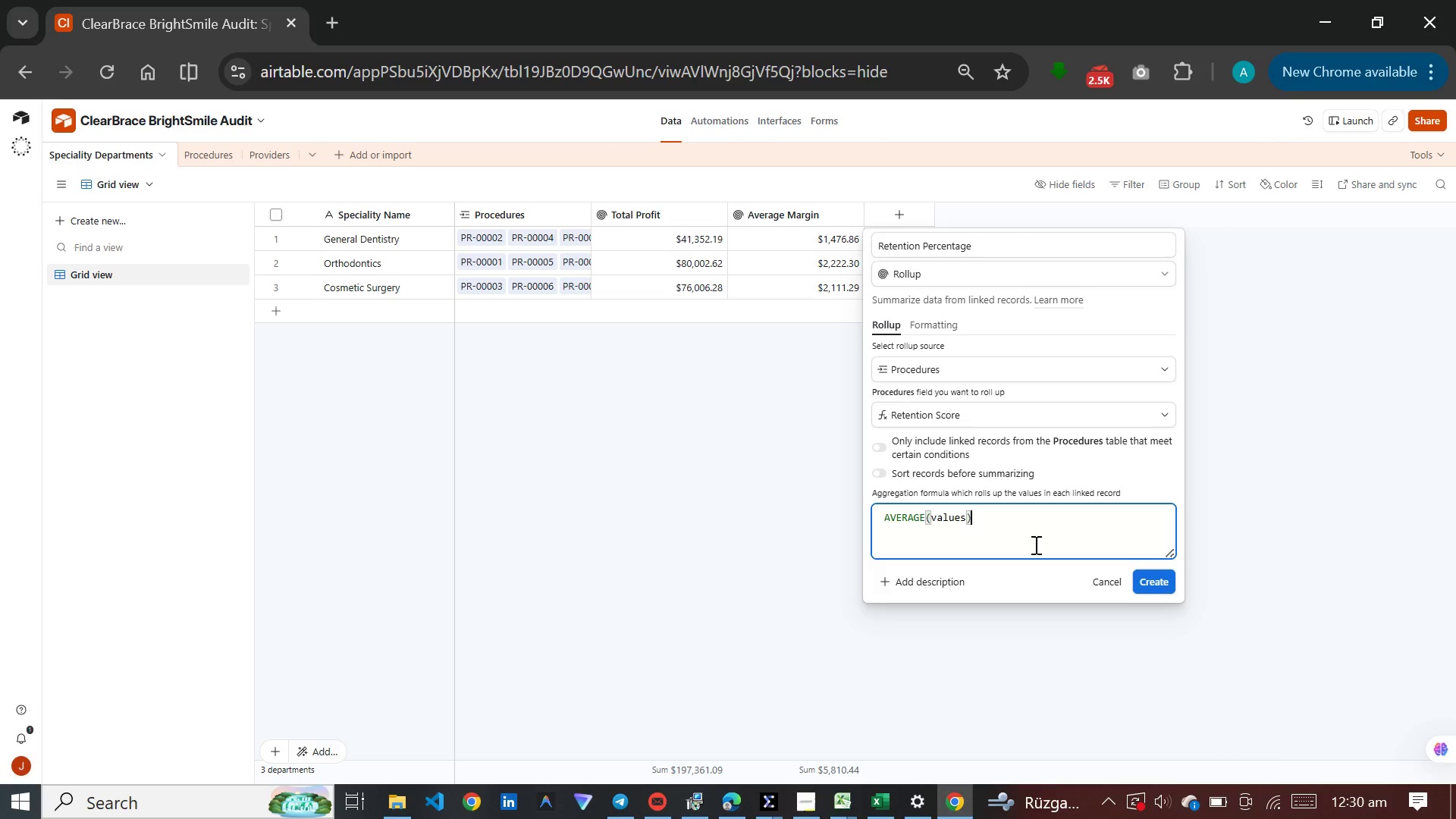 
left_click([929, 316])
 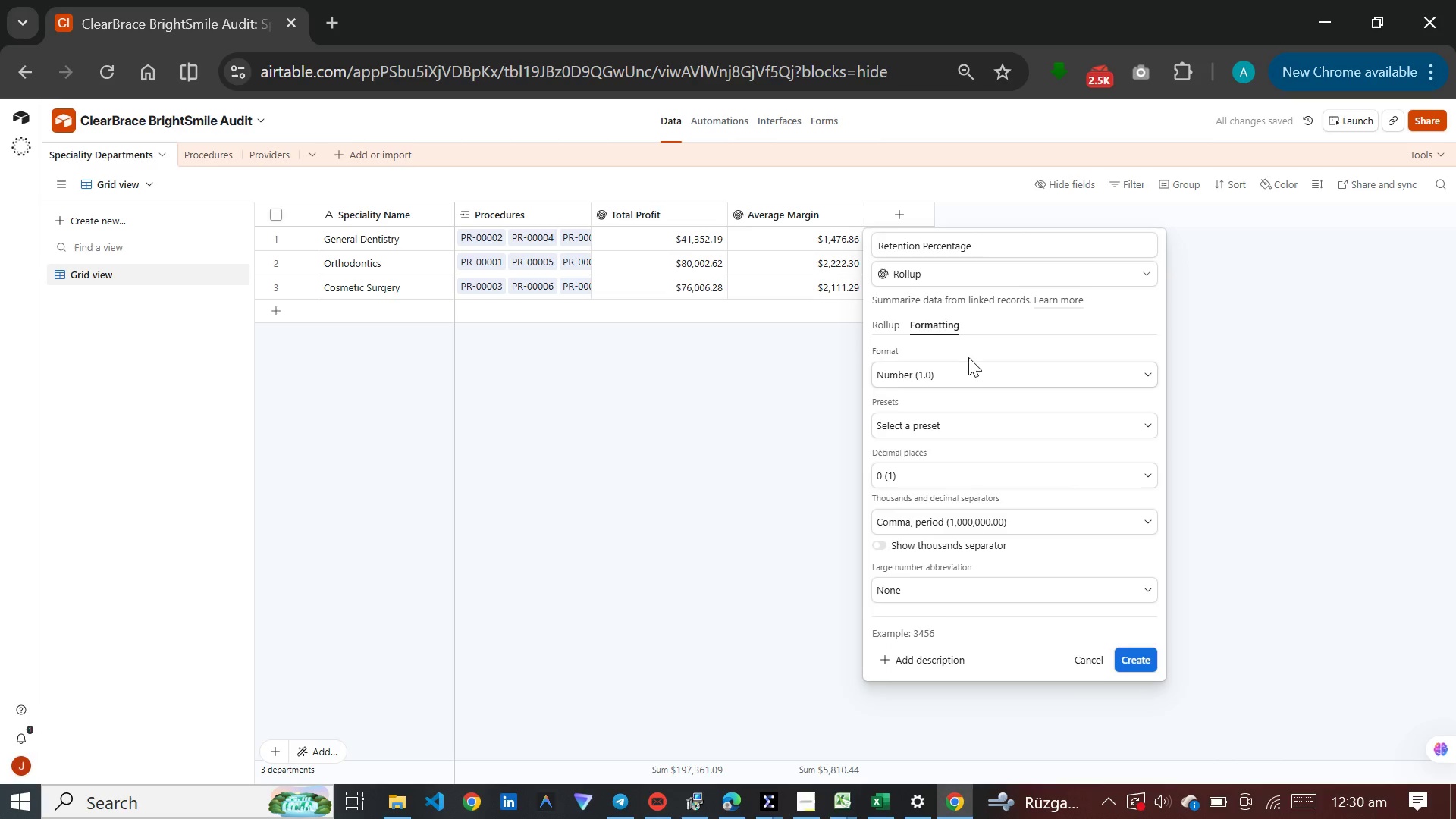 
left_click([962, 372])
 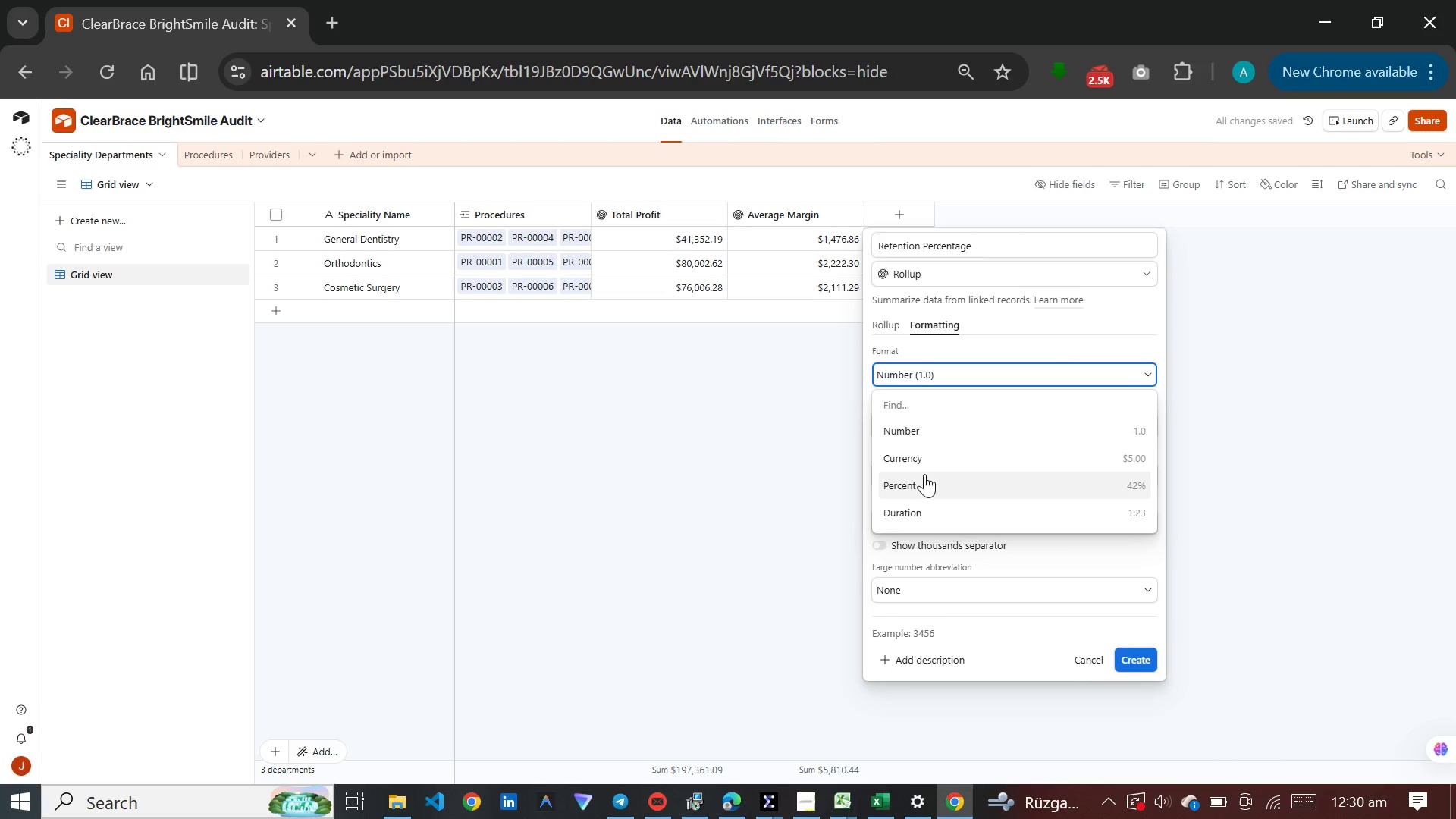 
left_click([924, 482])
 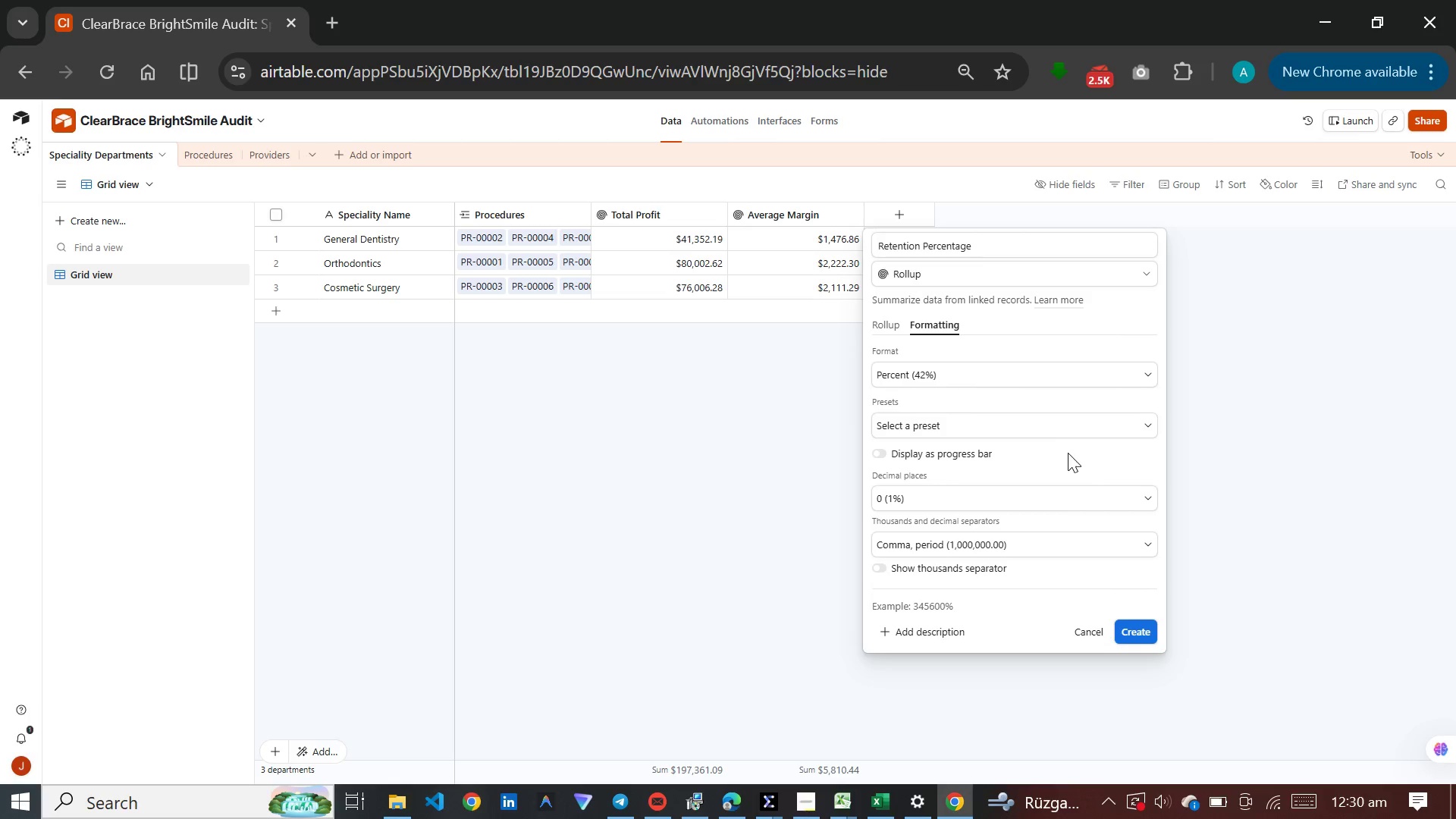 
wait(6.86)
 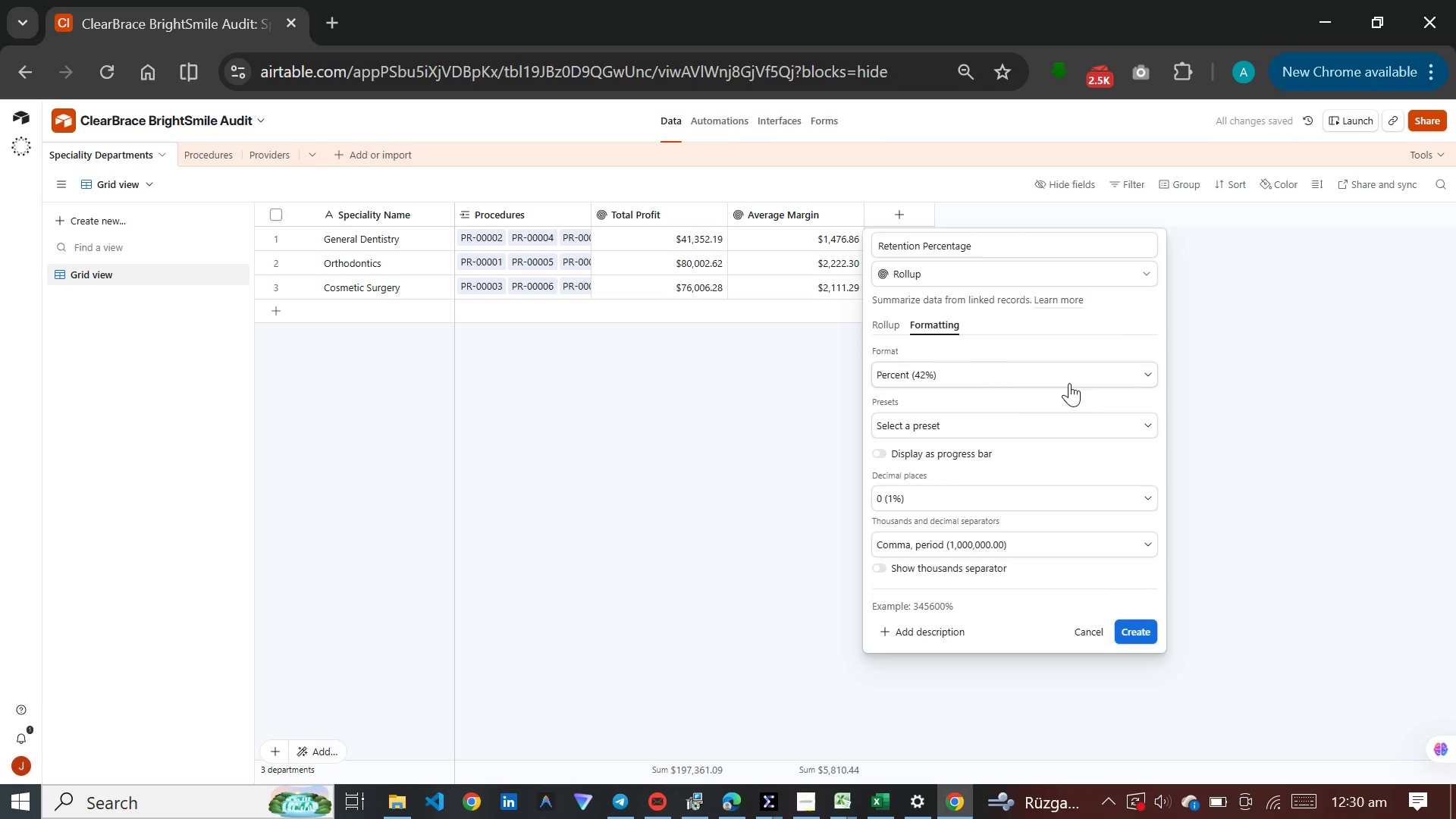 
left_click([960, 375])
 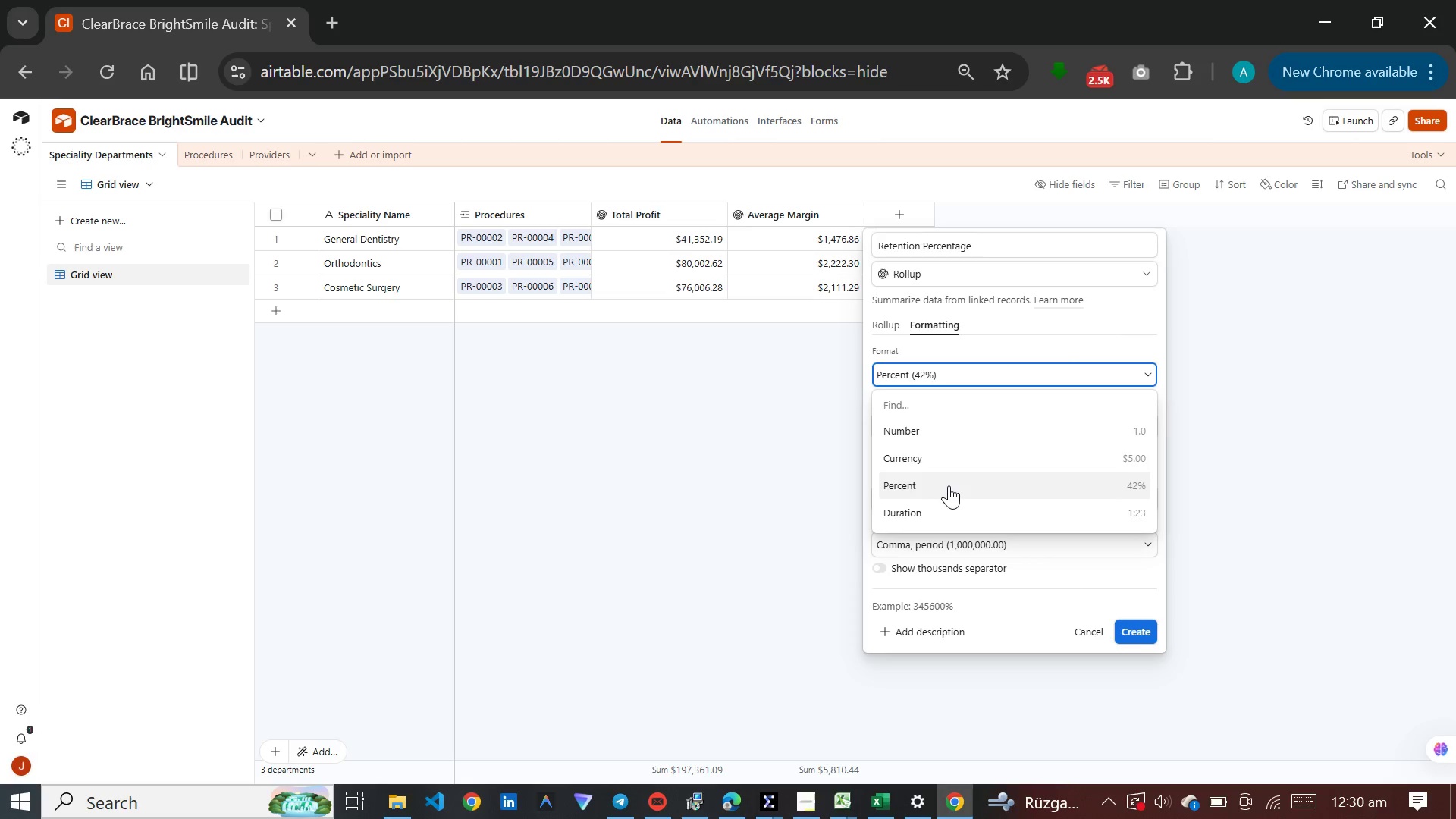 
left_click([949, 485])
 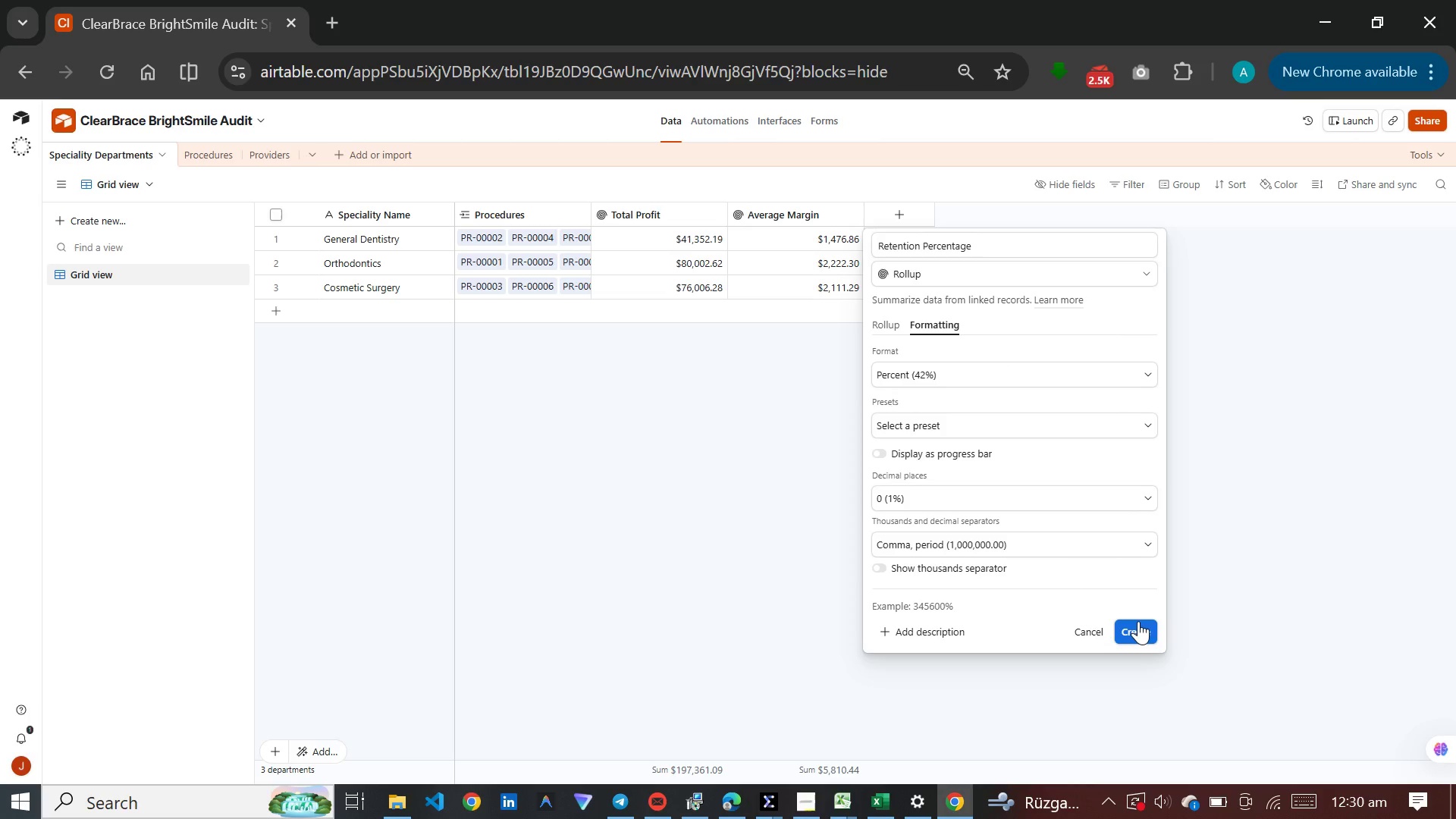 
left_click([1137, 624])
 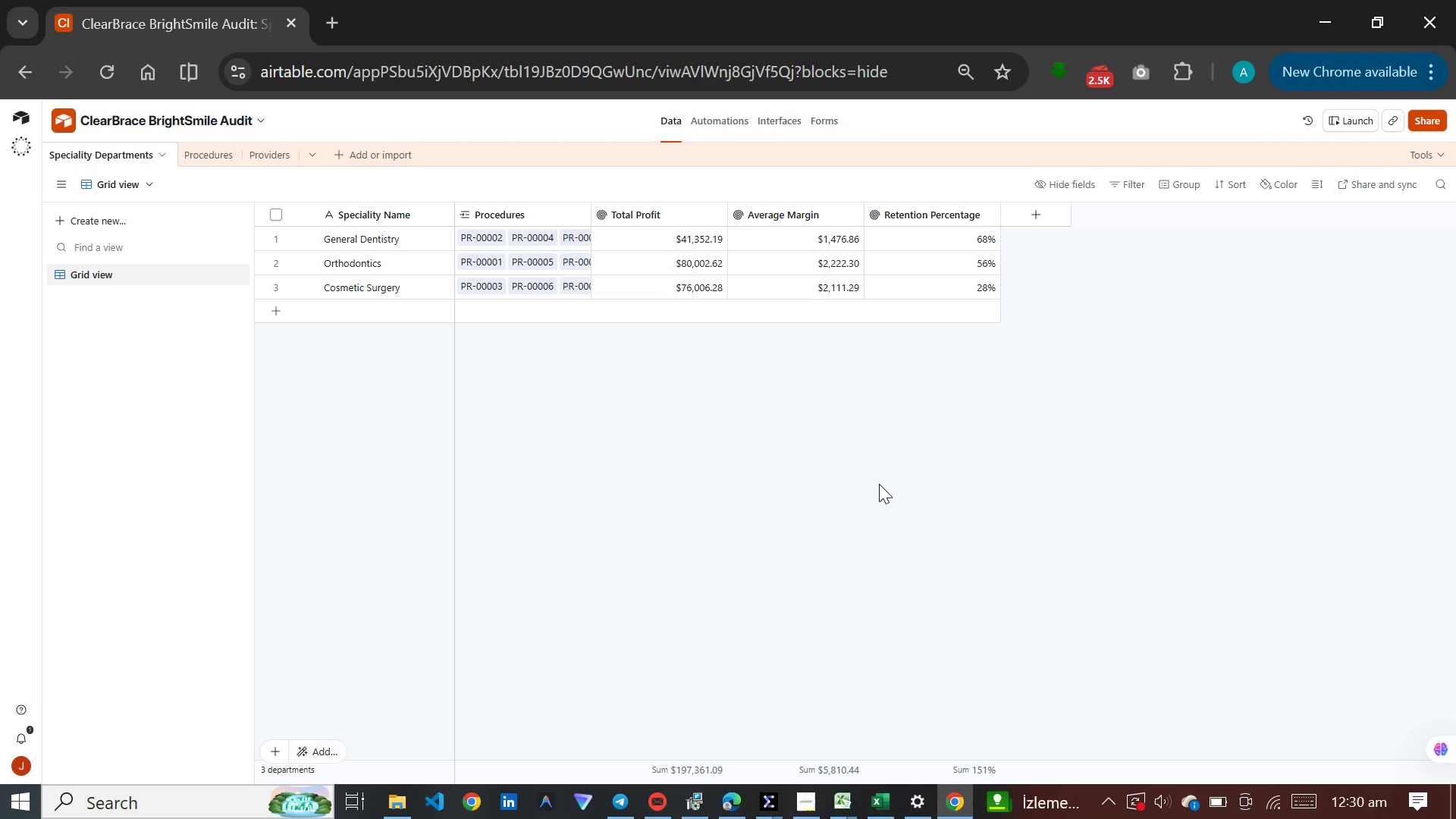 
wait(34.12)
 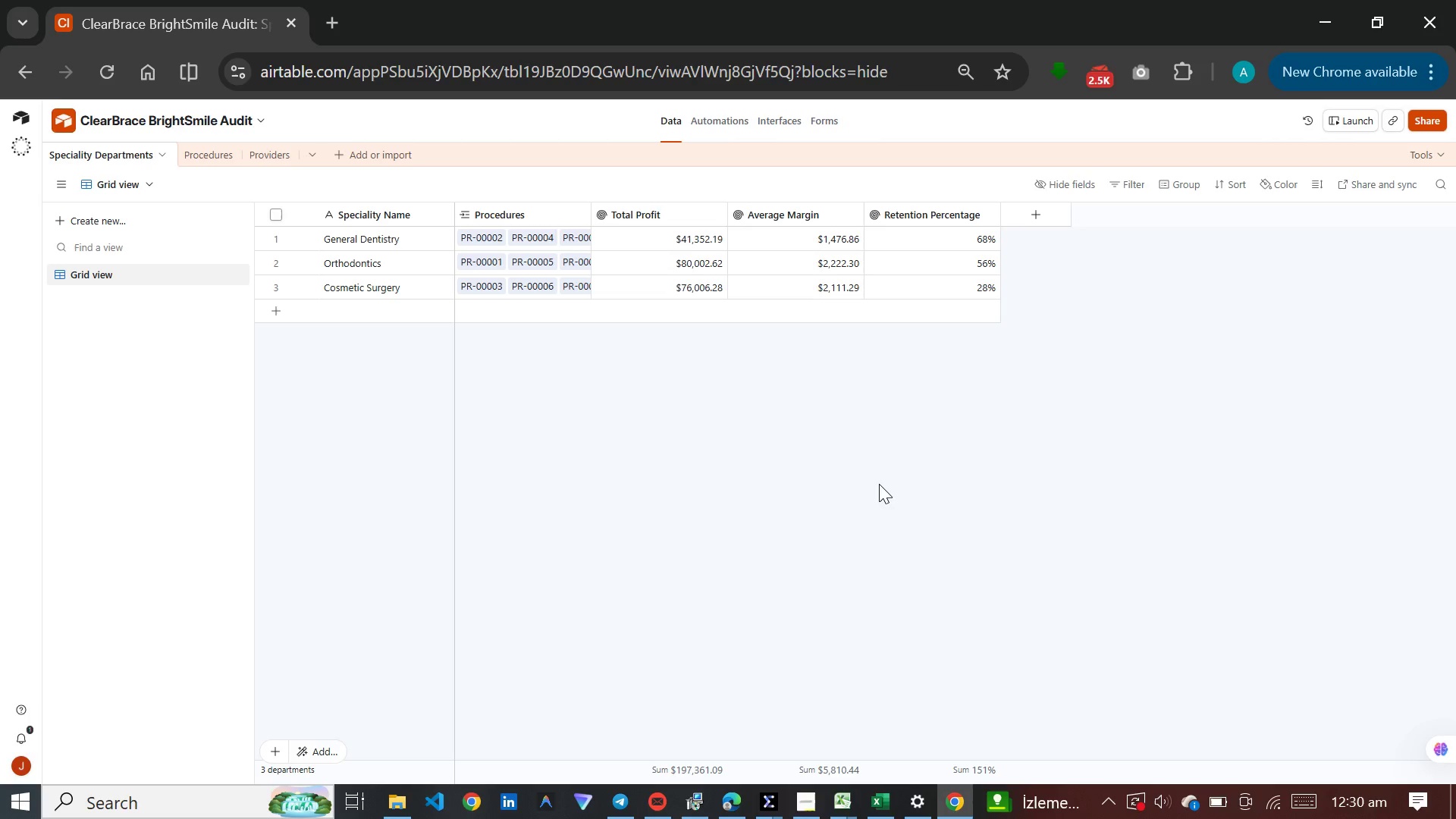 
left_click([1121, 595])
 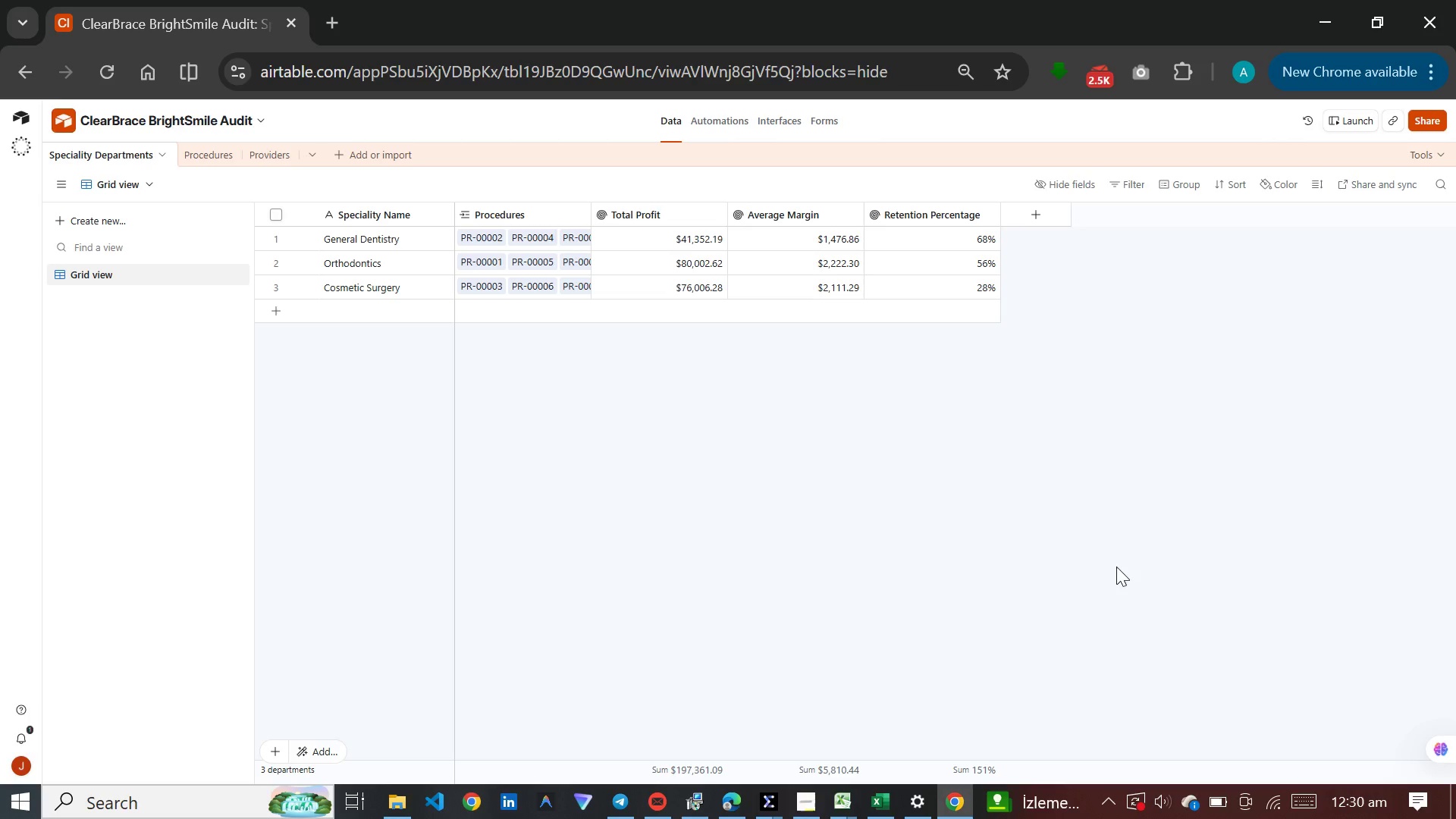 
left_click([1033, 221])
 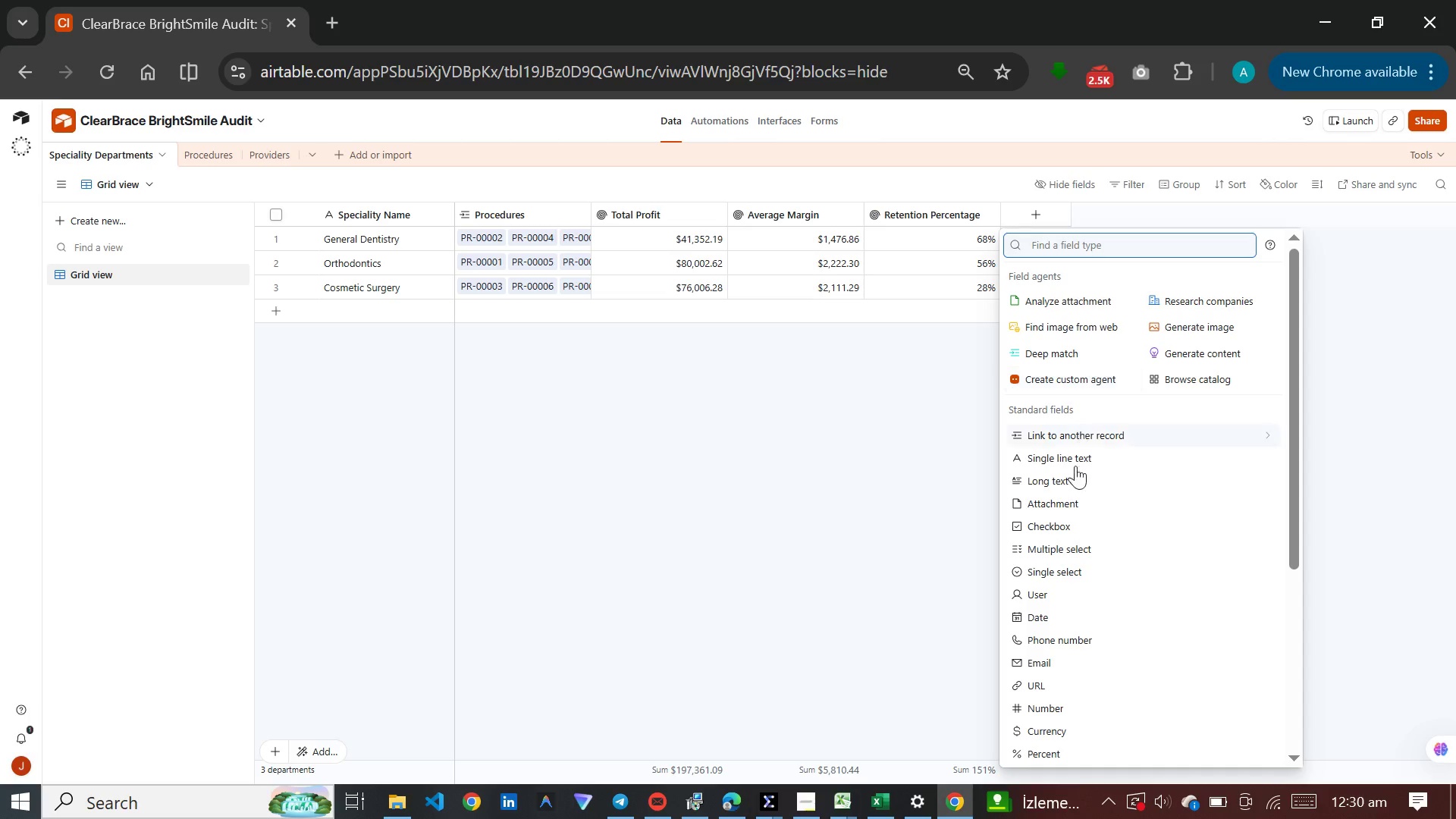 
scroll: coordinate [1074, 521], scroll_direction: down, amount: 3.0
 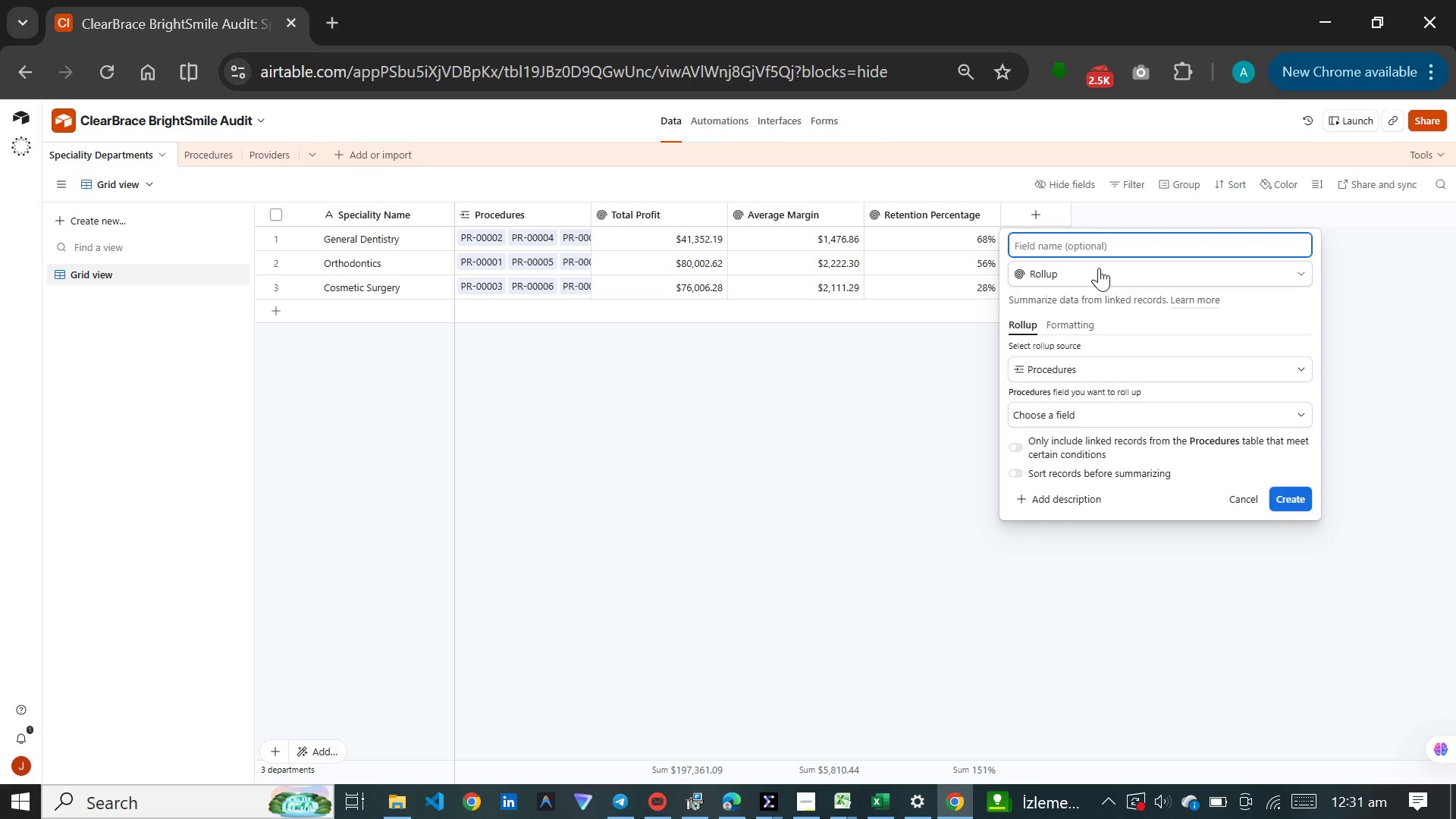 
wait(10.11)
 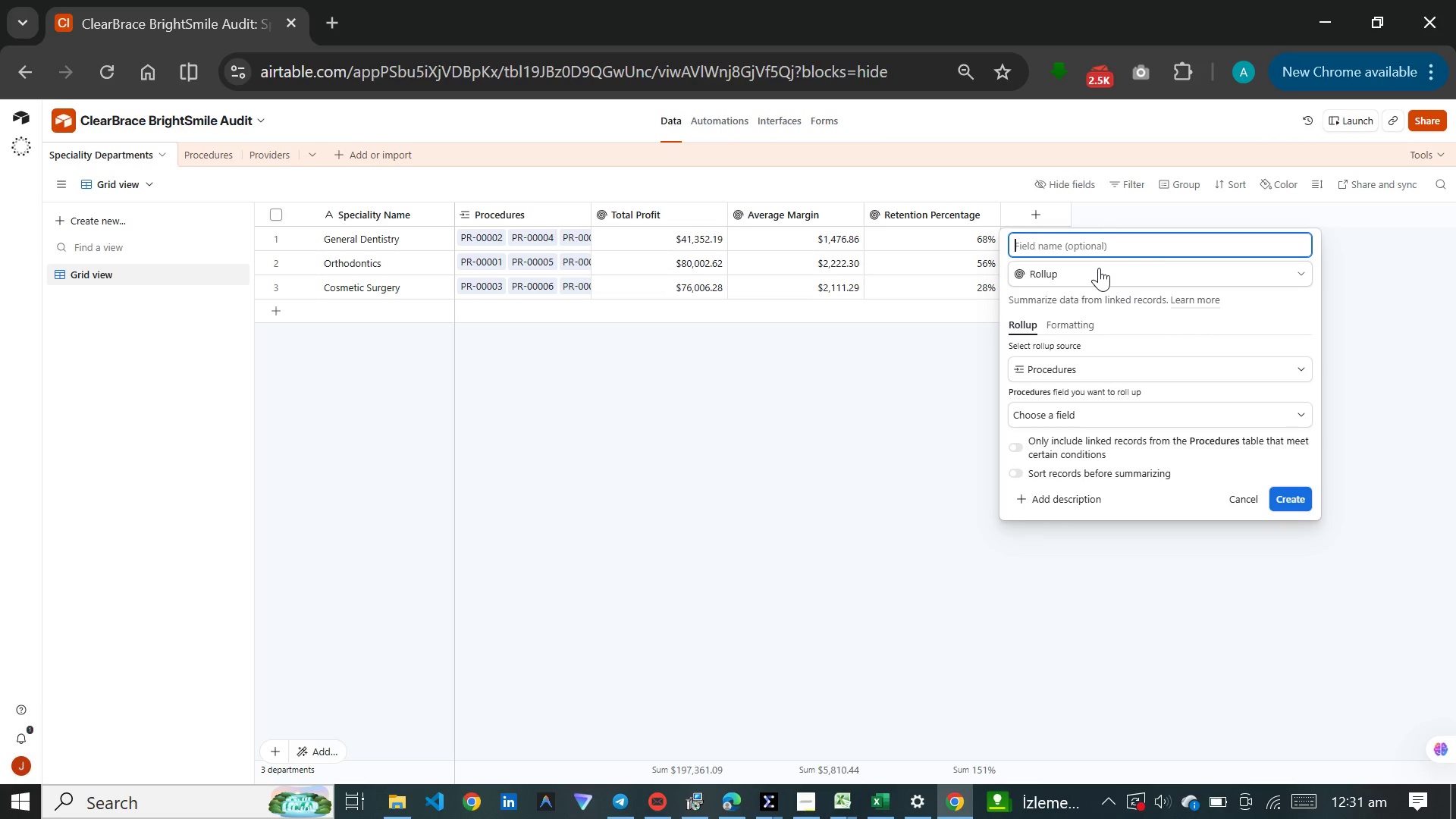 
type(Total Revenu)
 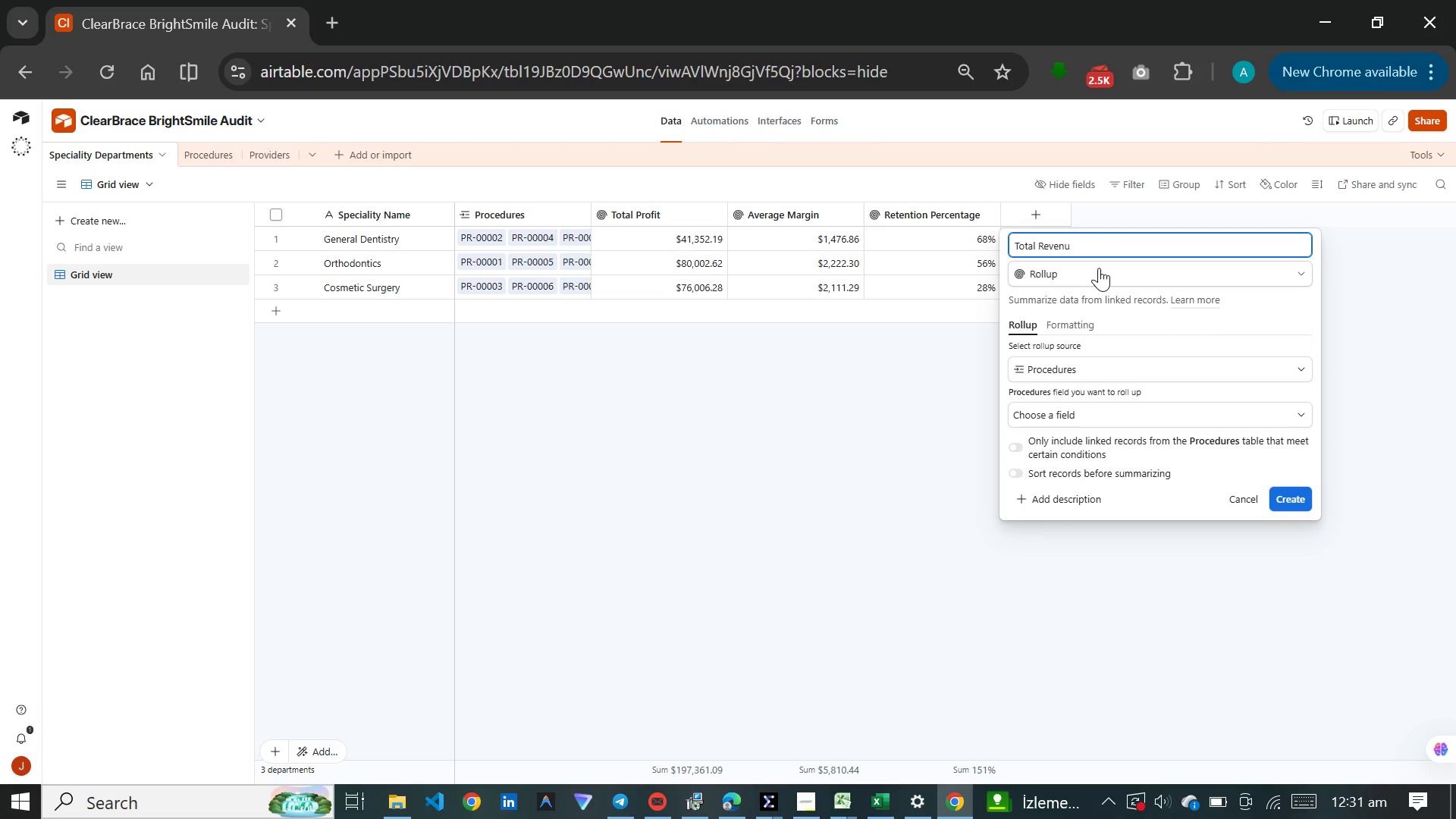 
wait(5.72)
 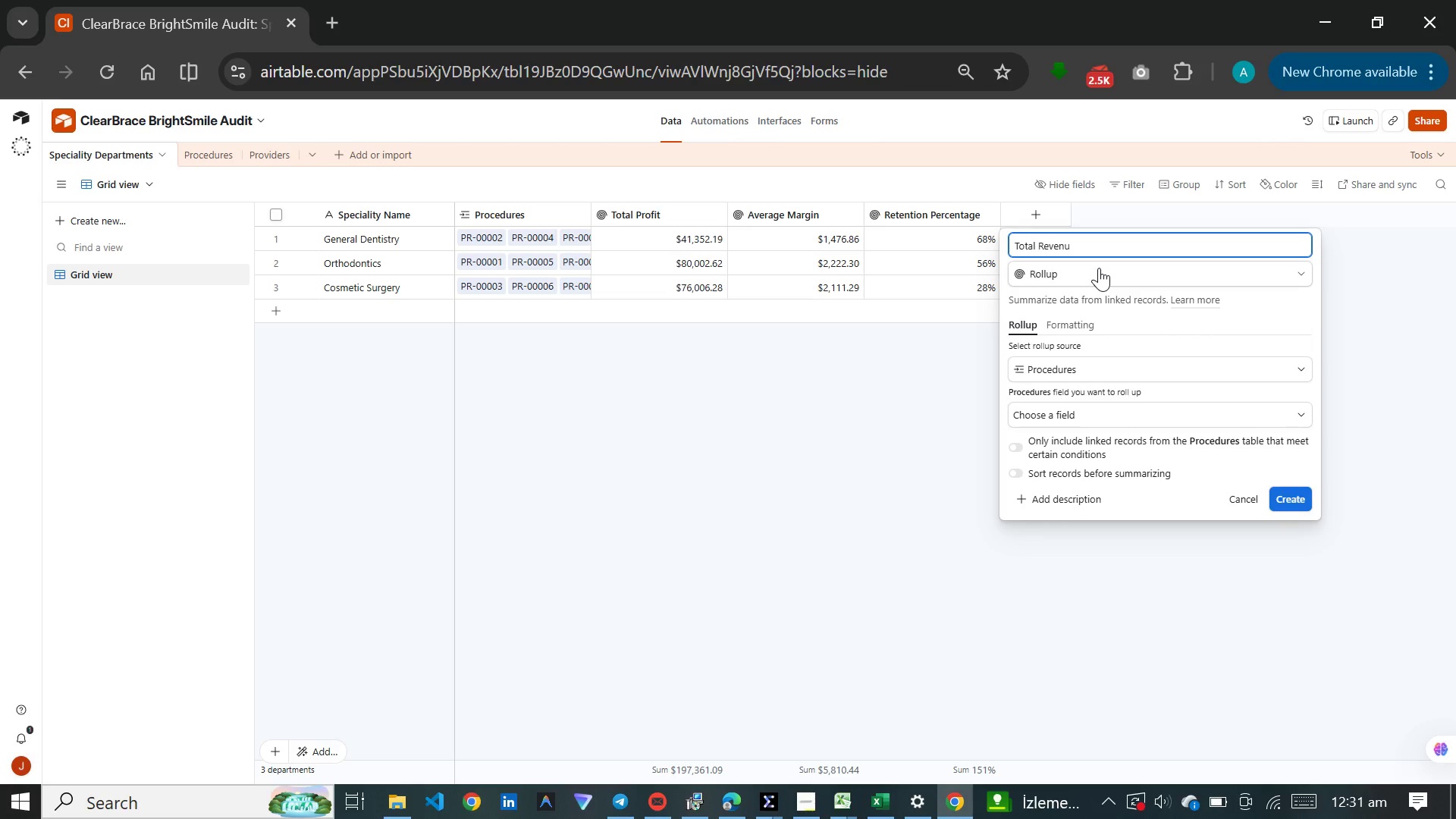 
key(E)
 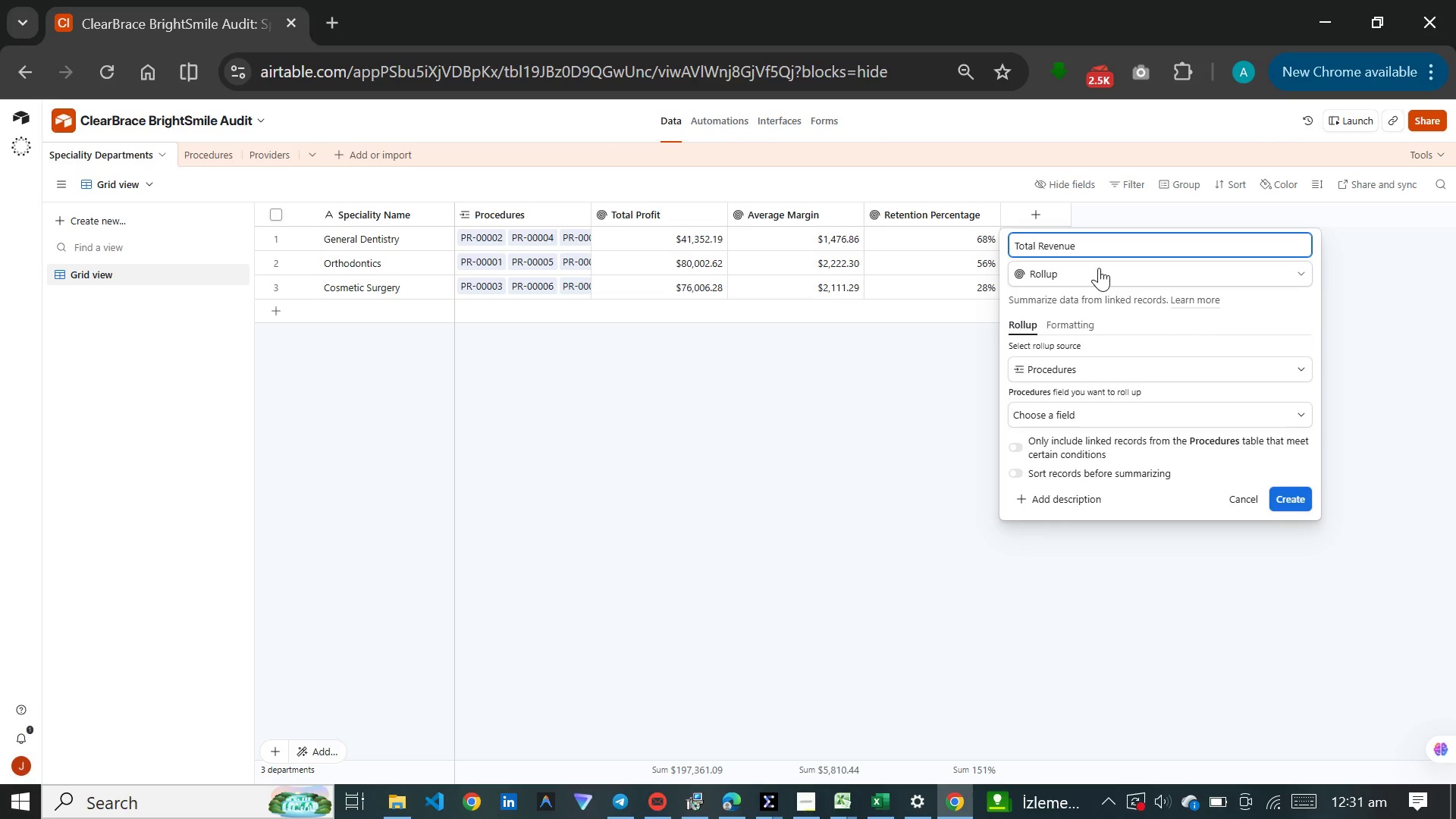 
wait(6.56)
 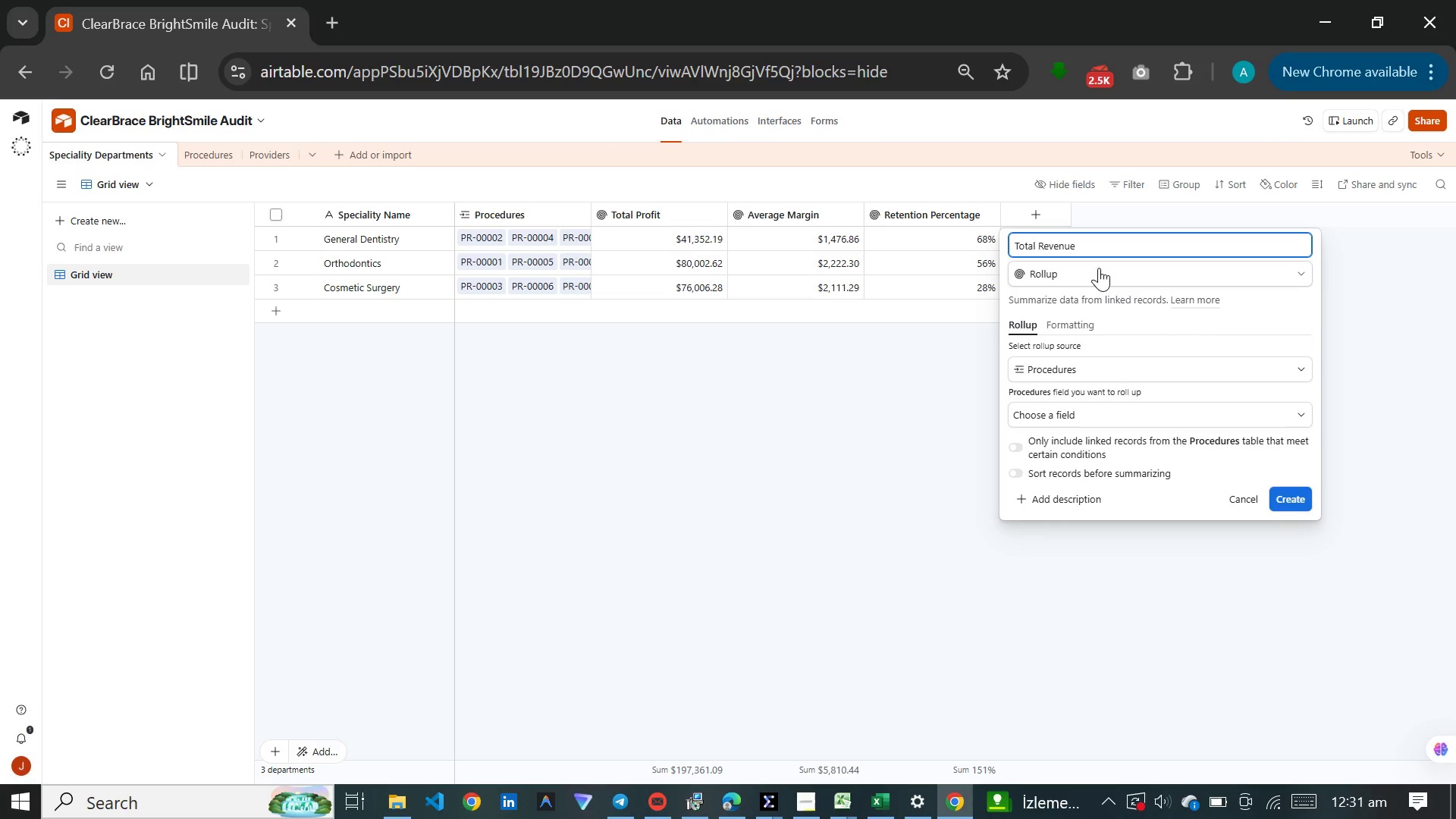 
left_click([1075, 419])
 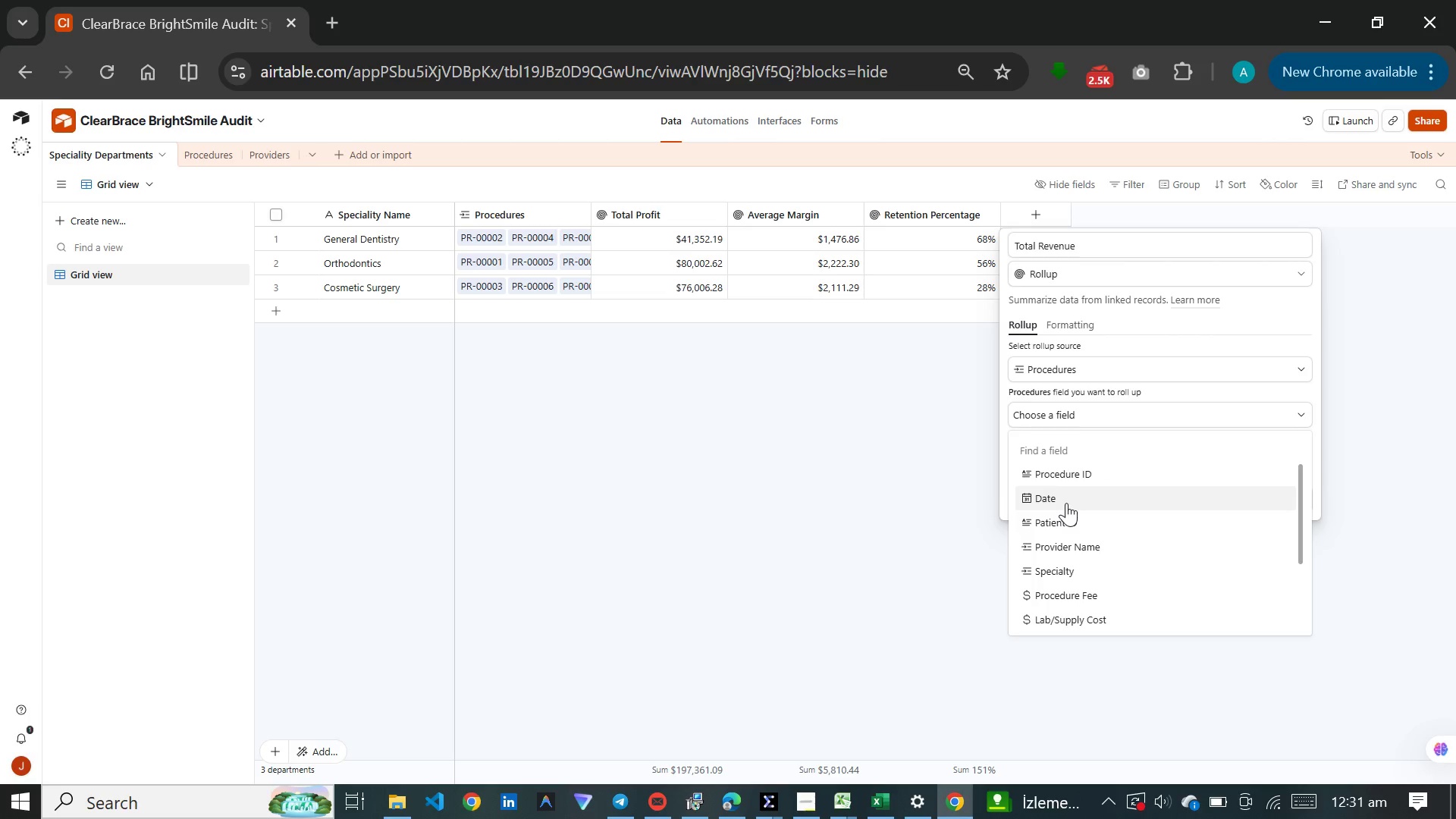 
scroll: coordinate [1066, 503], scroll_direction: down, amount: 2.0
 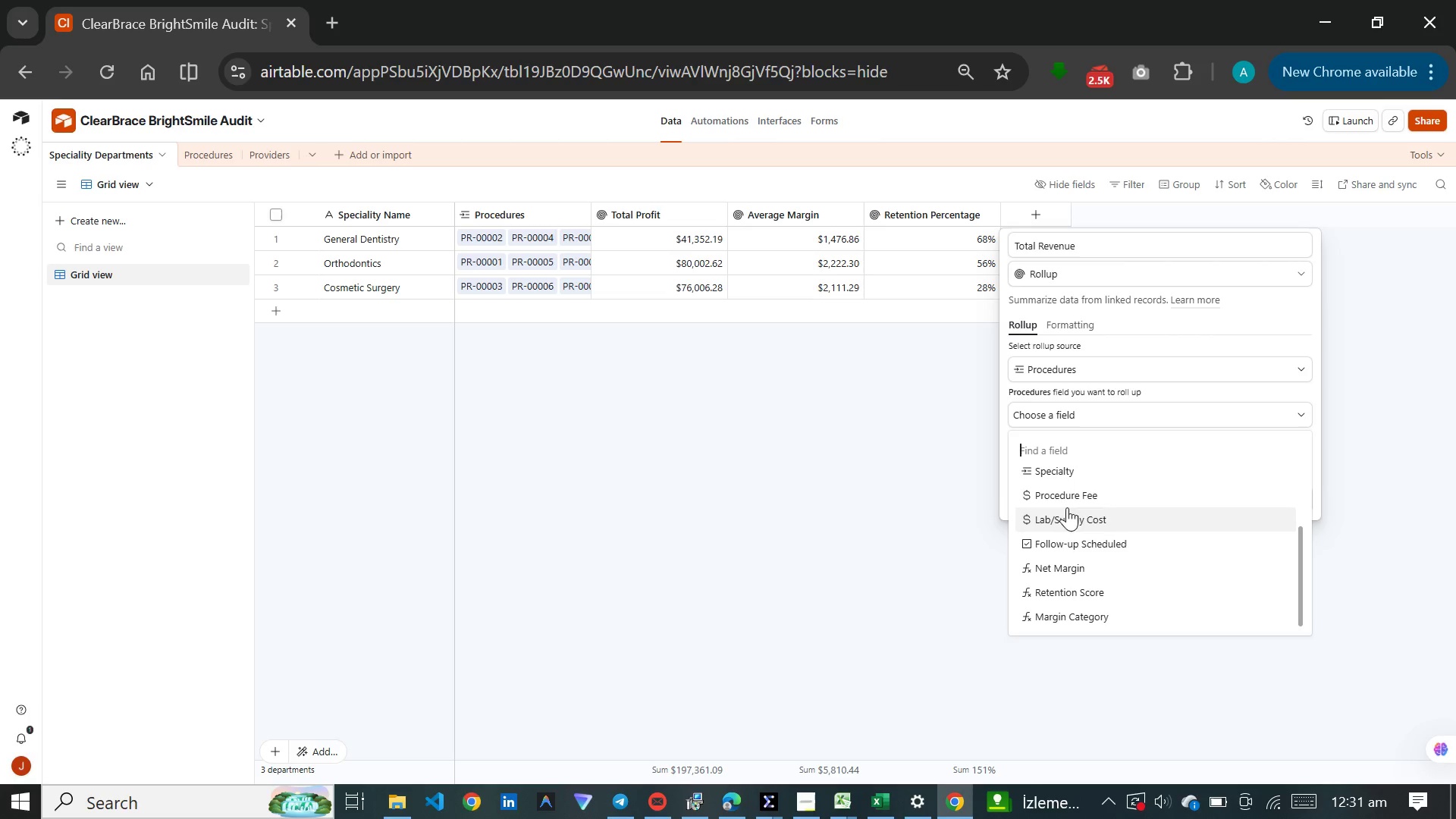 
left_click([1069, 494])
 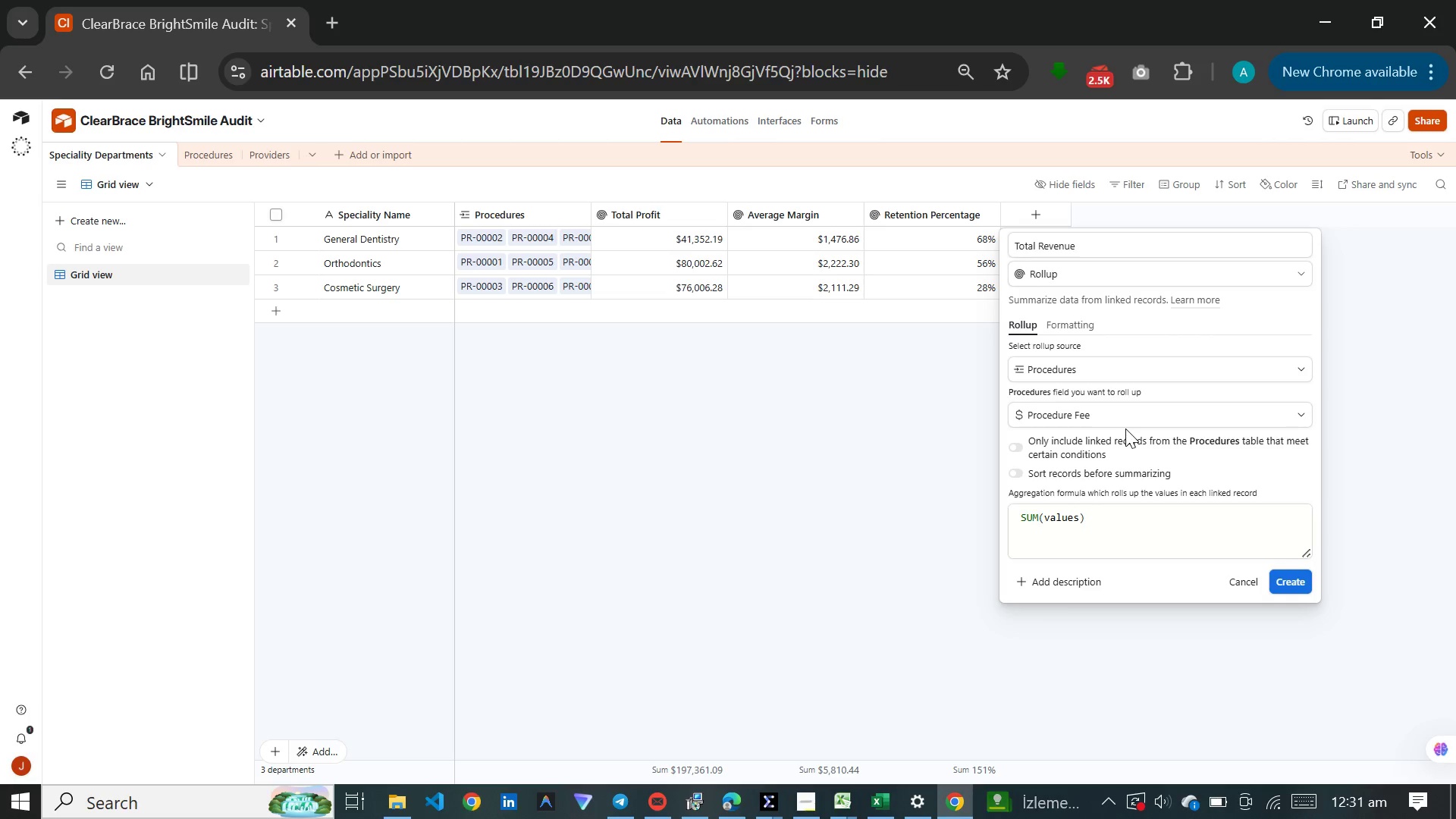 
wait(11.51)
 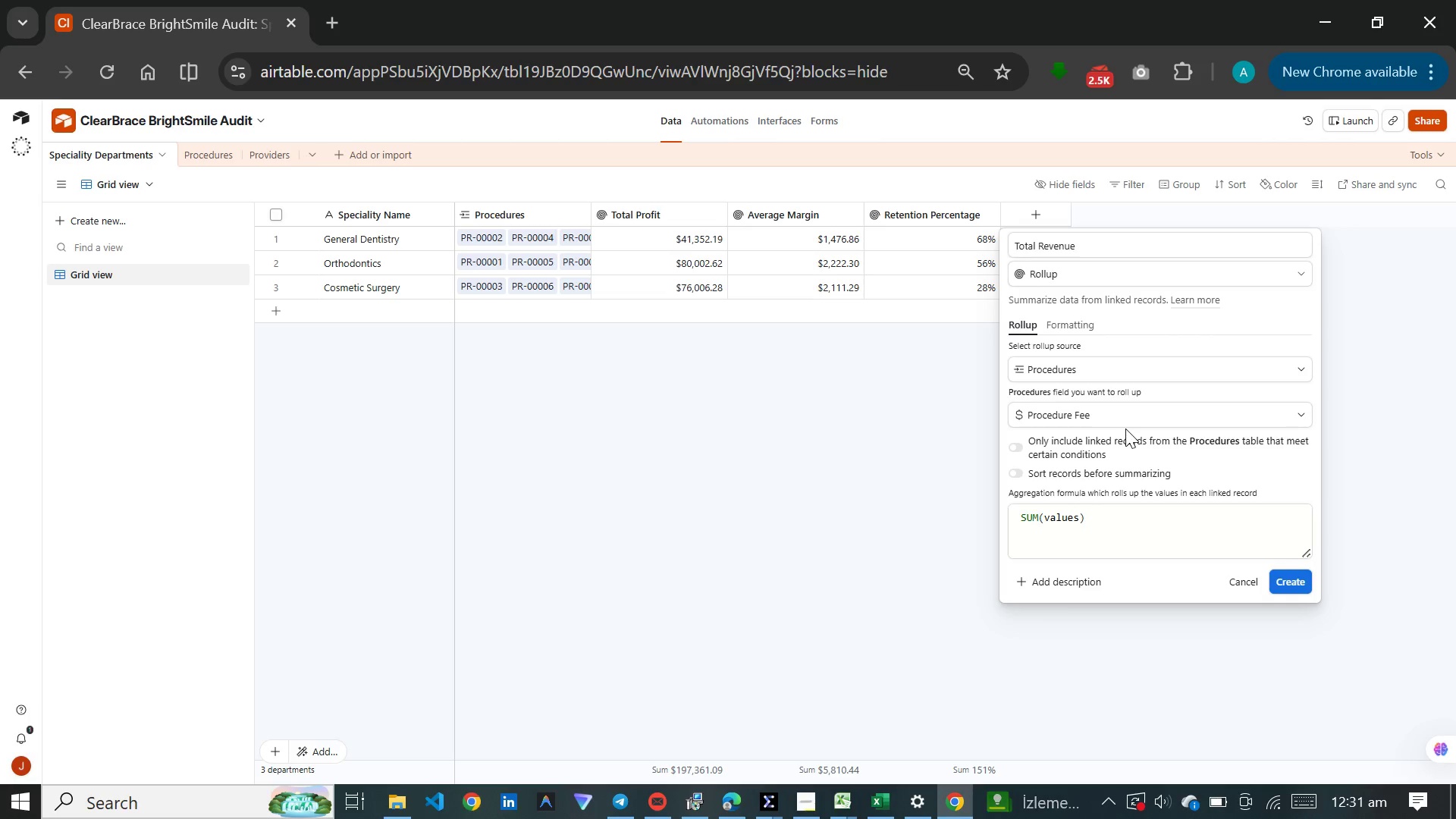 
left_click([1066, 326])
 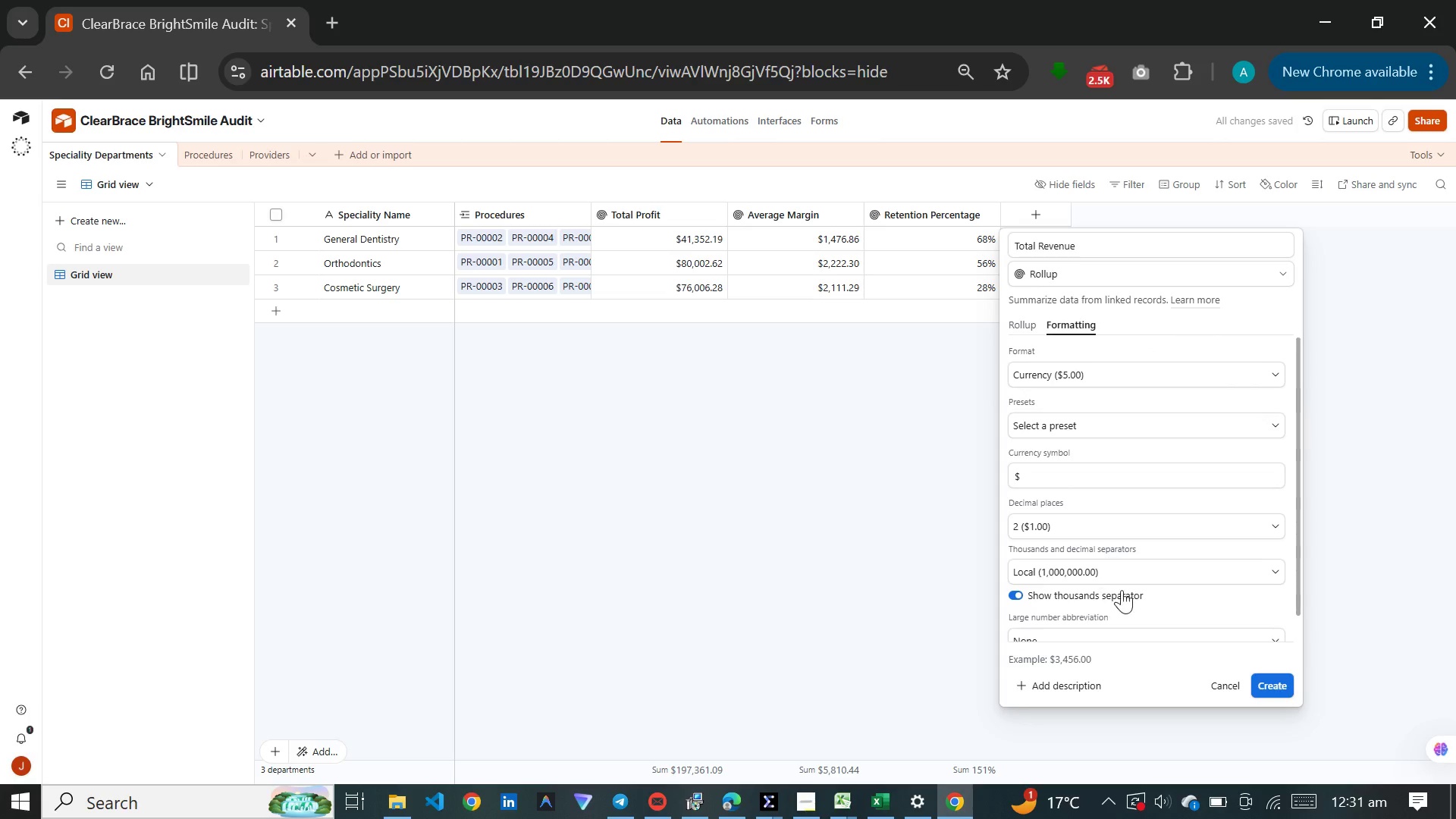 
left_click([1282, 686])
 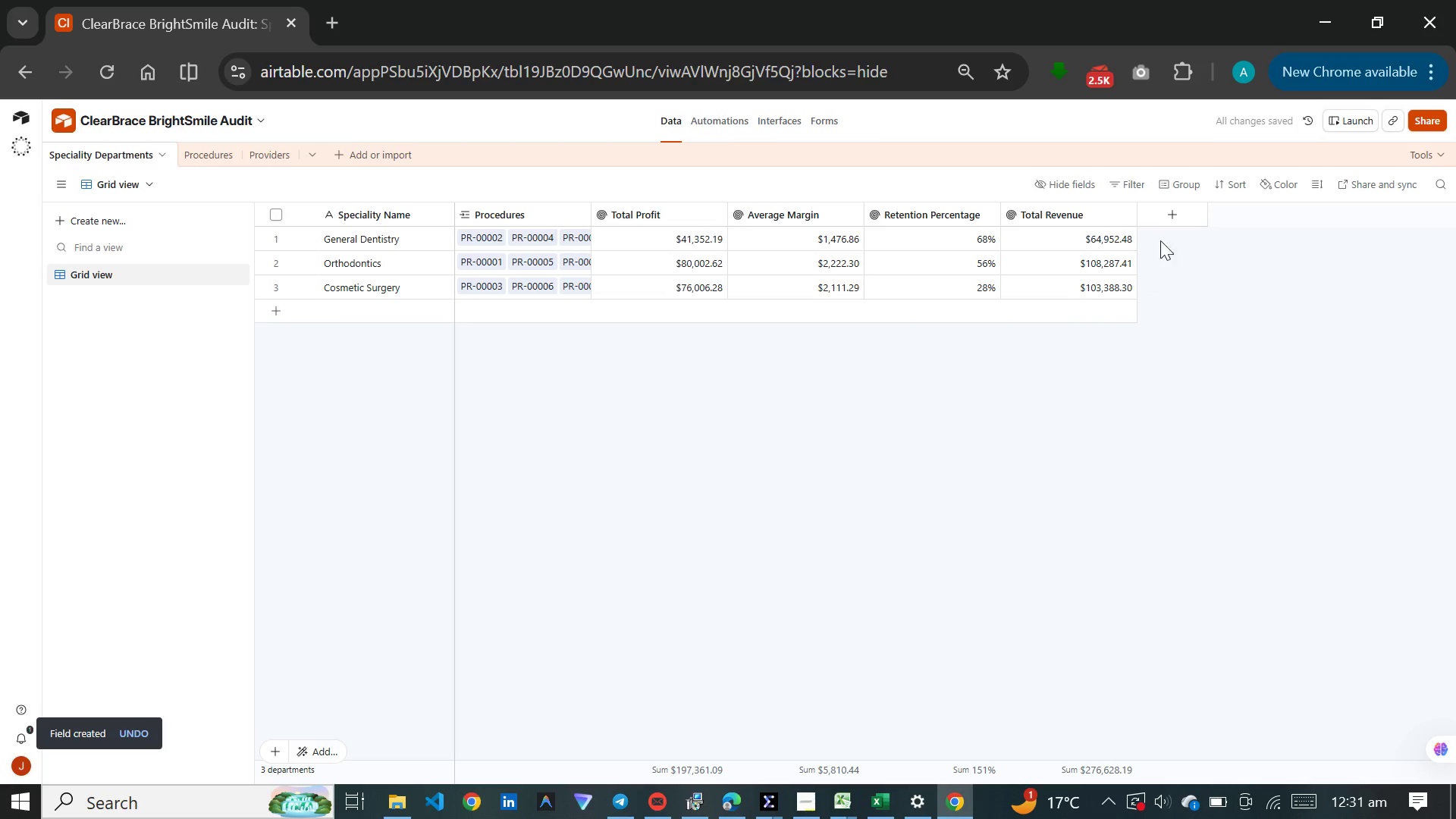 
left_click([1170, 213])
 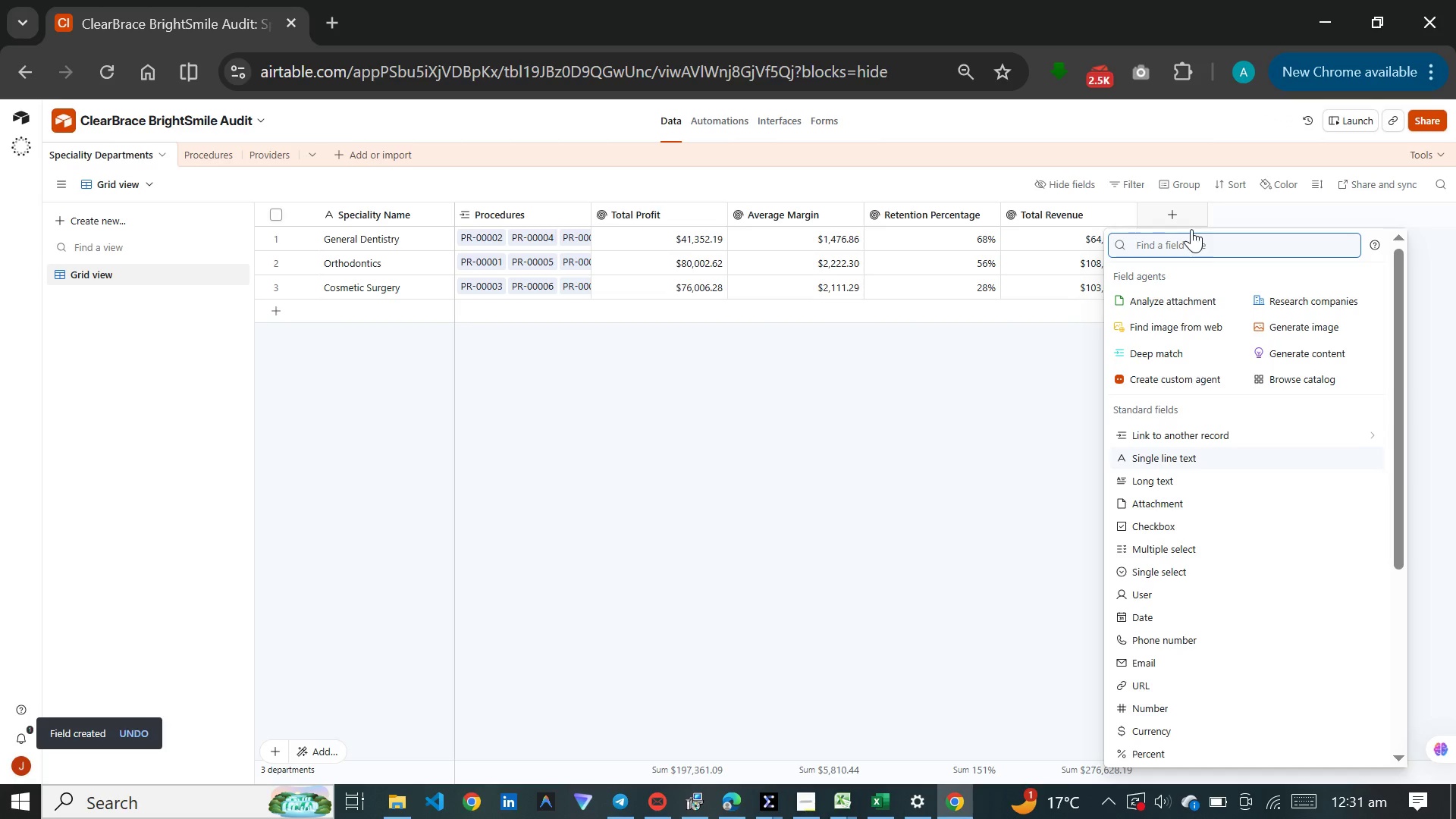 
wait(5.64)
 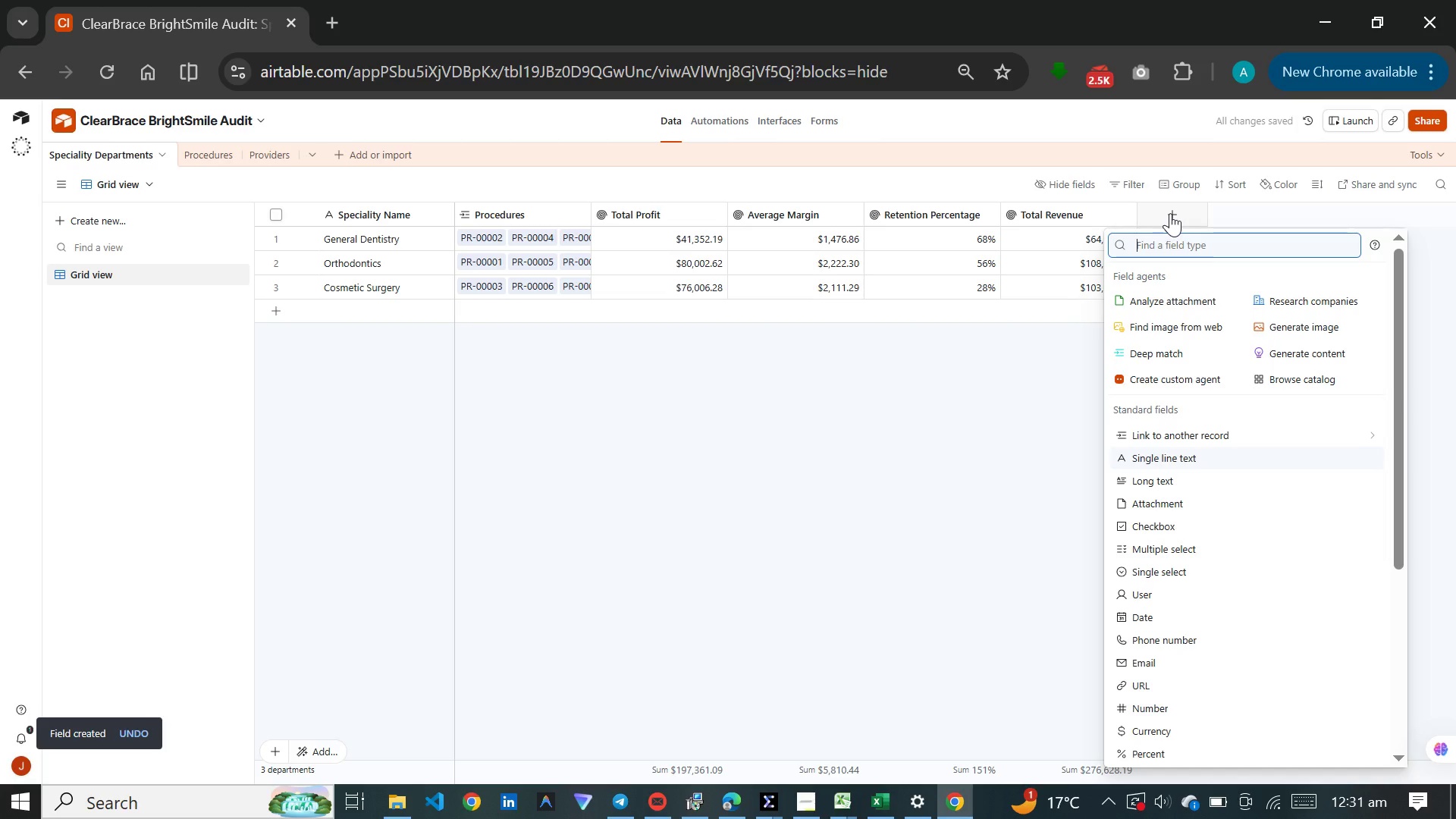 
scroll: coordinate [1179, 660], scroll_direction: down, amount: 2.0
 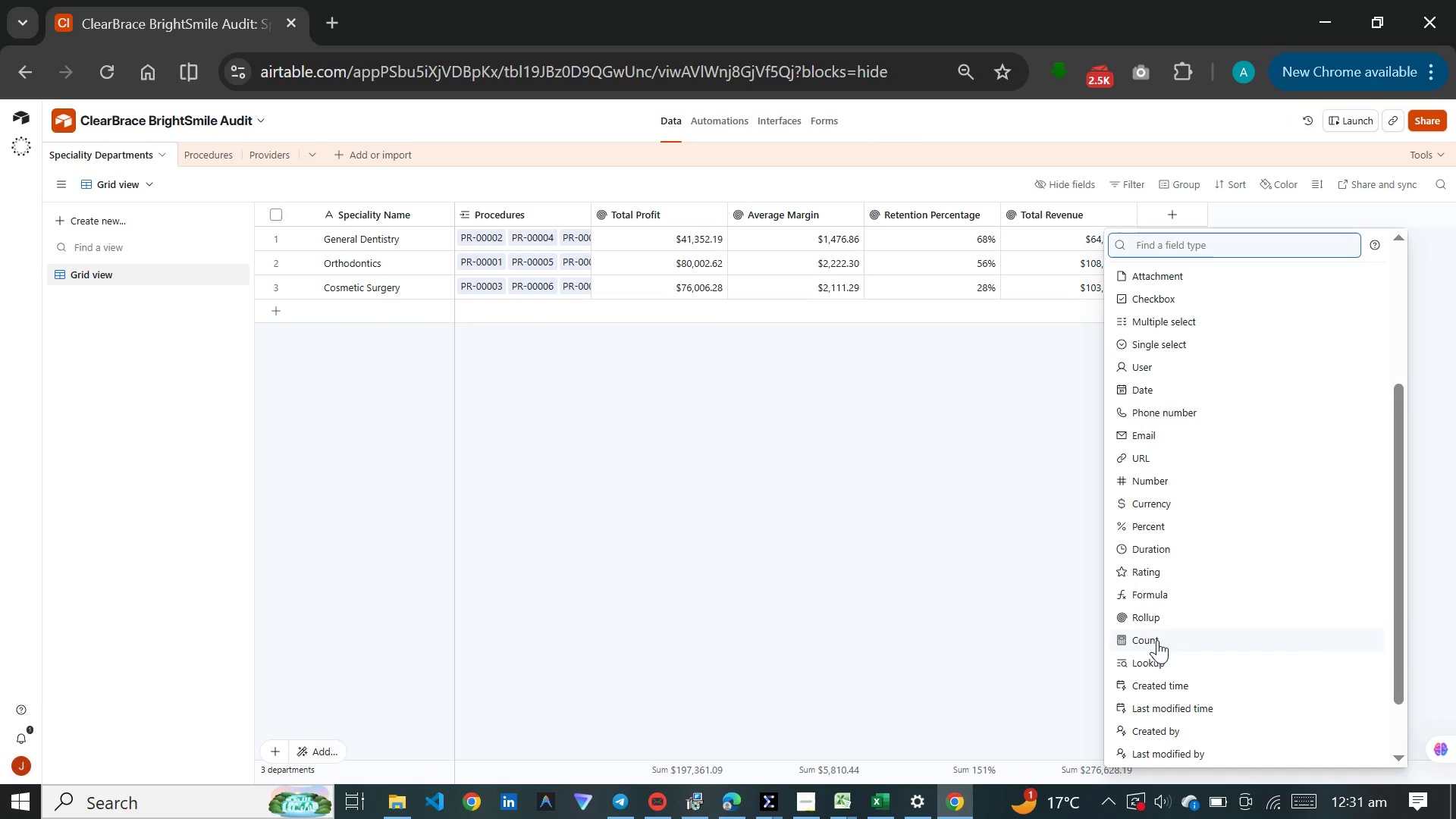 
left_click([1154, 612])
 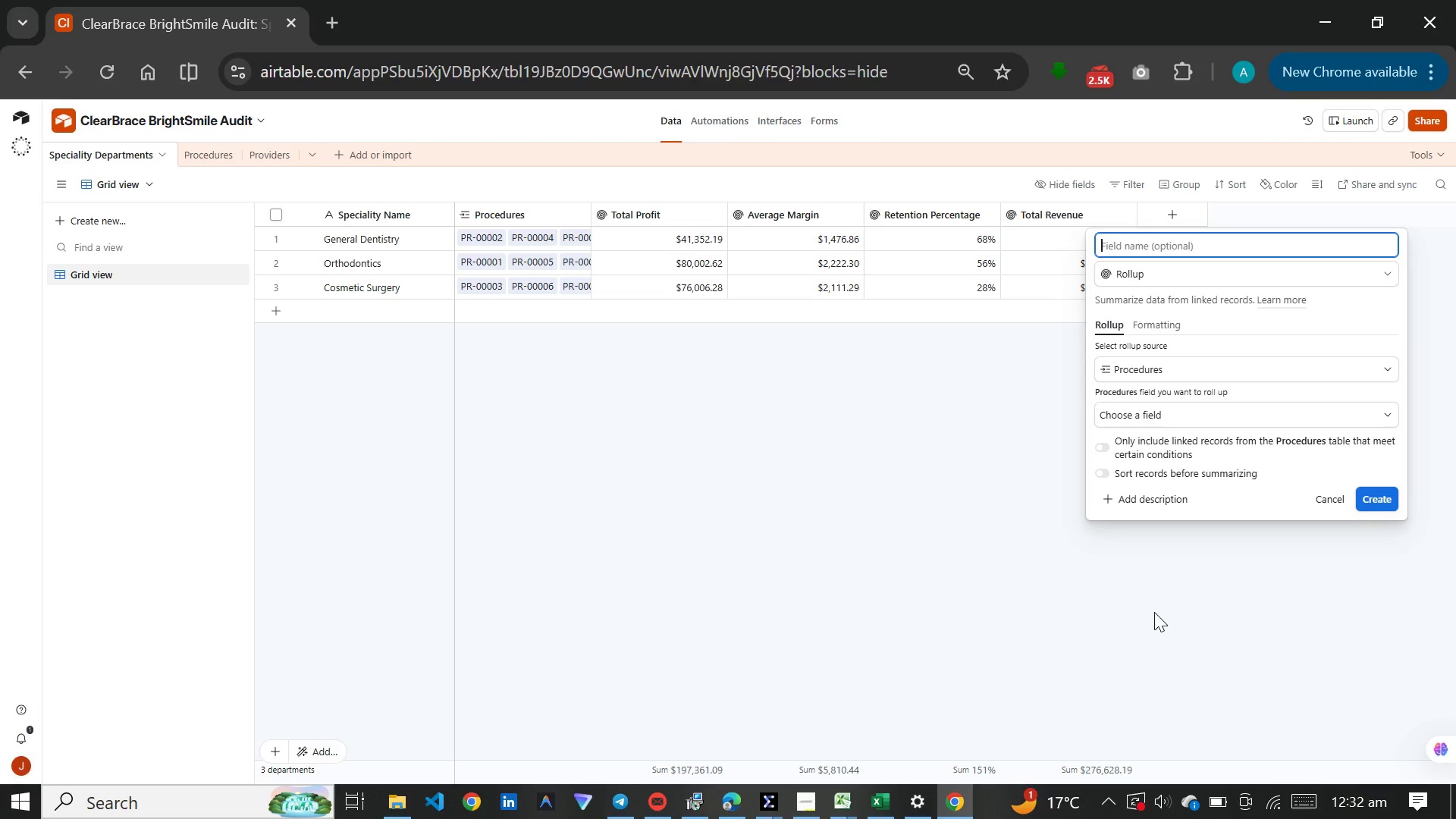 
wait(13.56)
 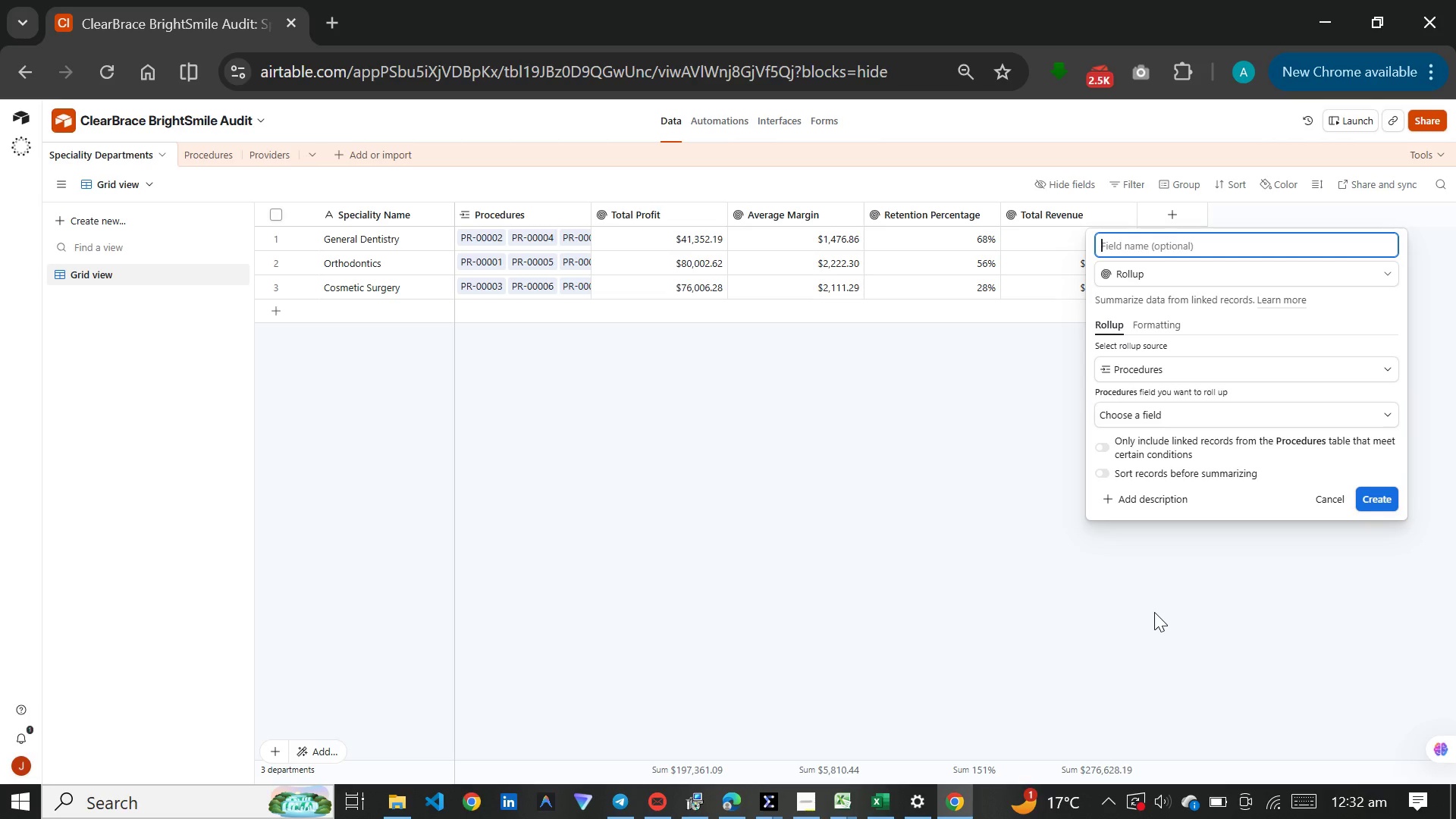 
type(Total Lab Costs)
 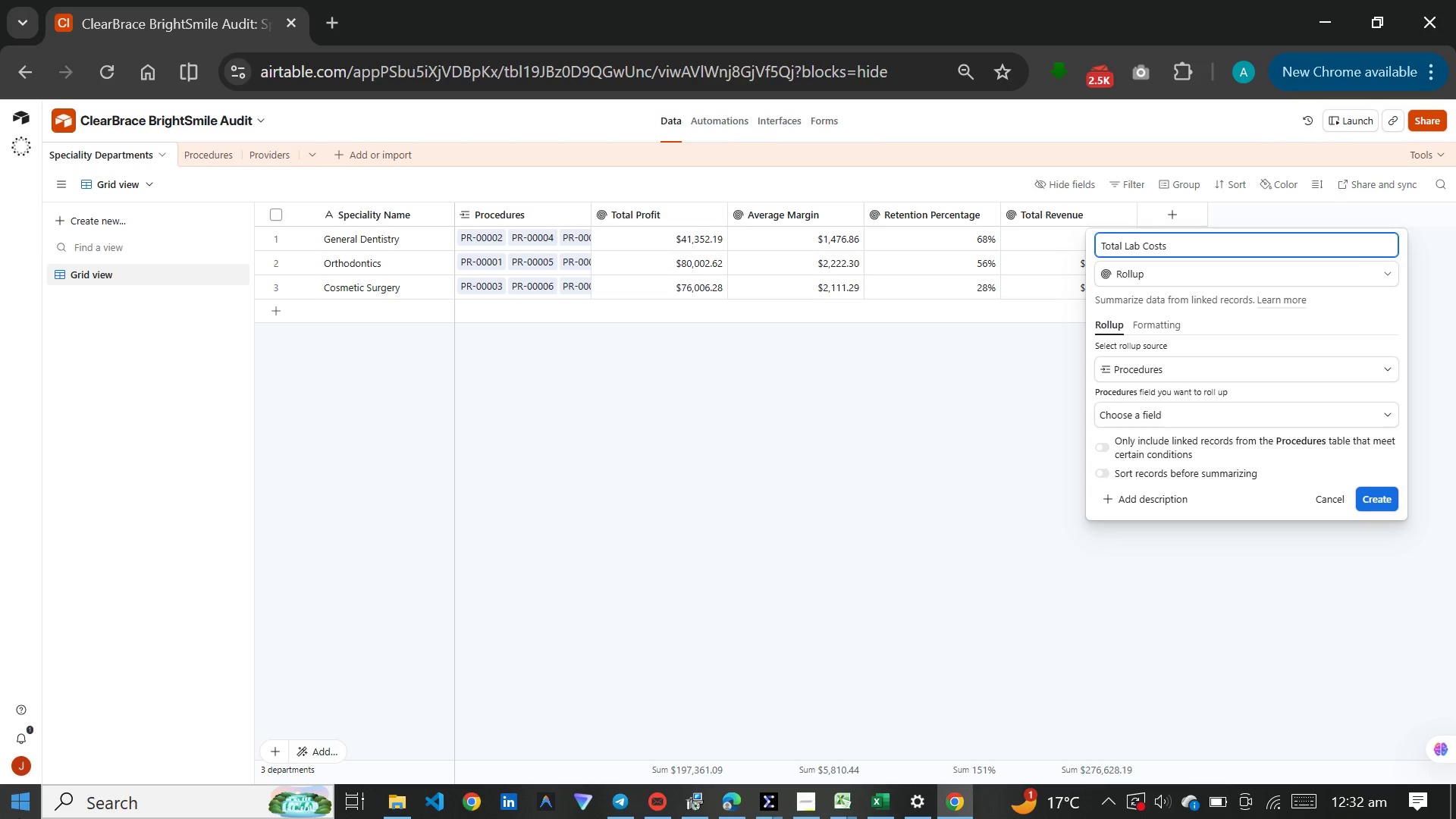 
mouse_move([2, 805])
 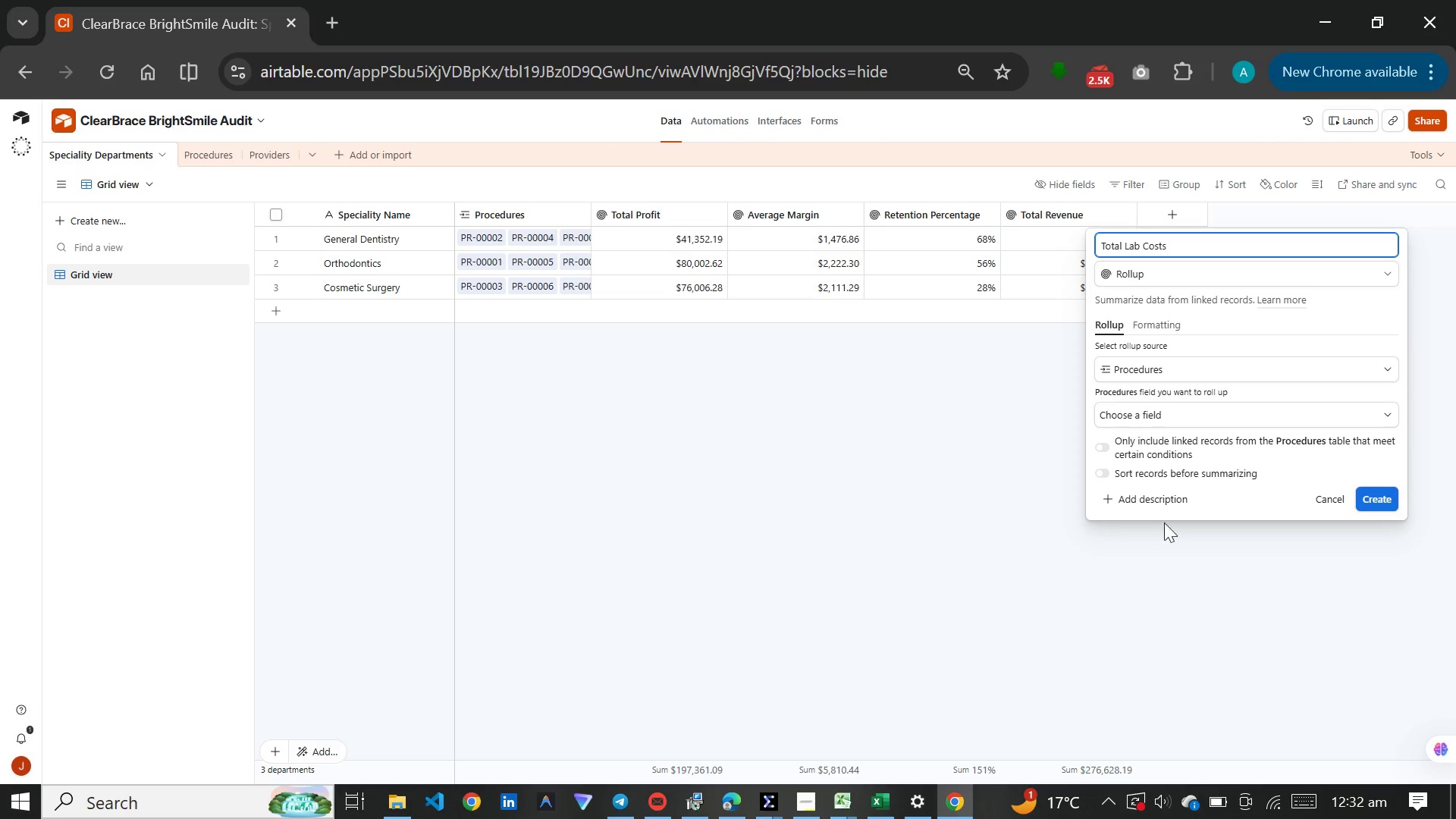 
left_click([1176, 410])
 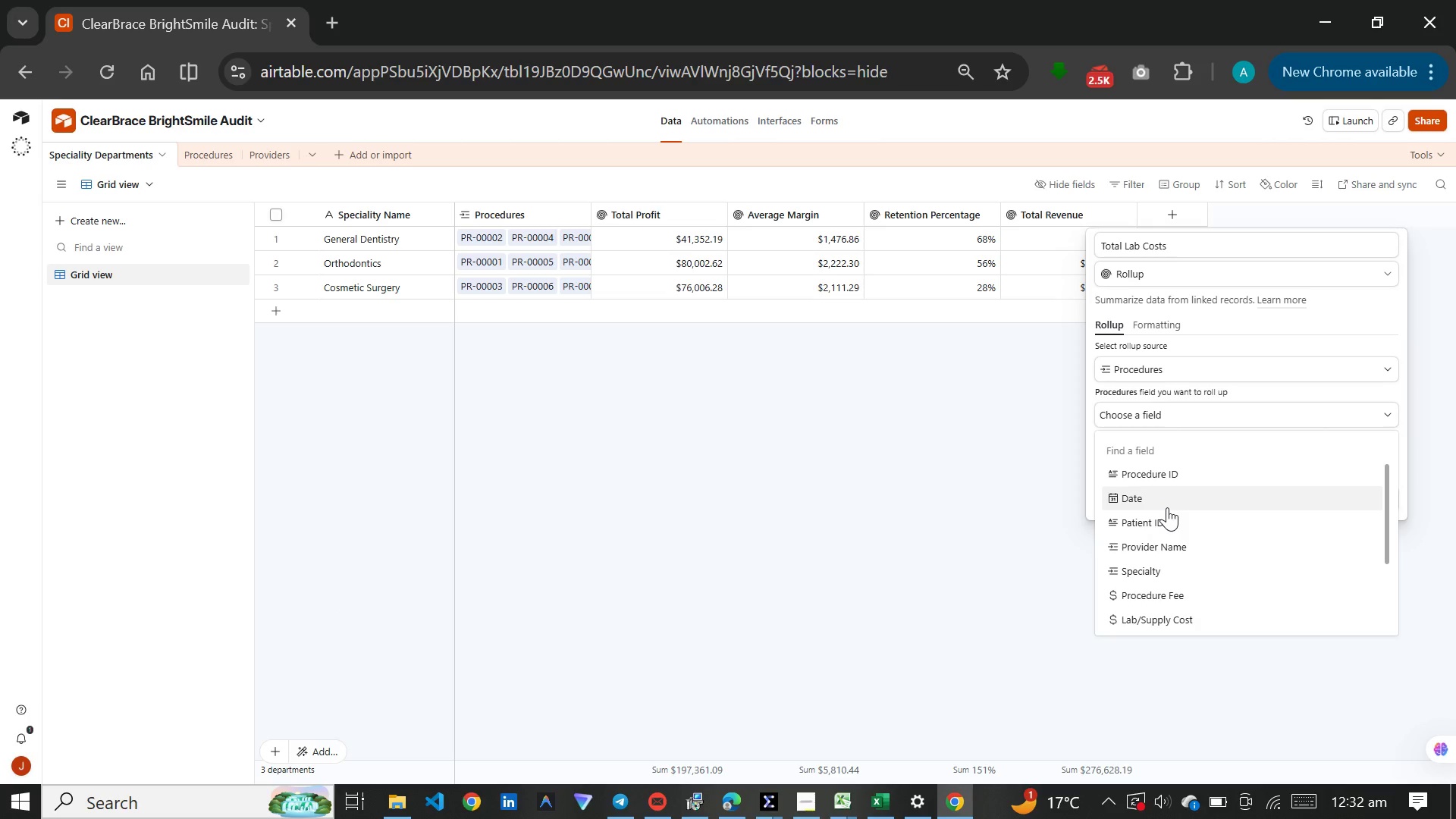 
scroll: coordinate [1167, 507], scroll_direction: down, amount: 1.0
 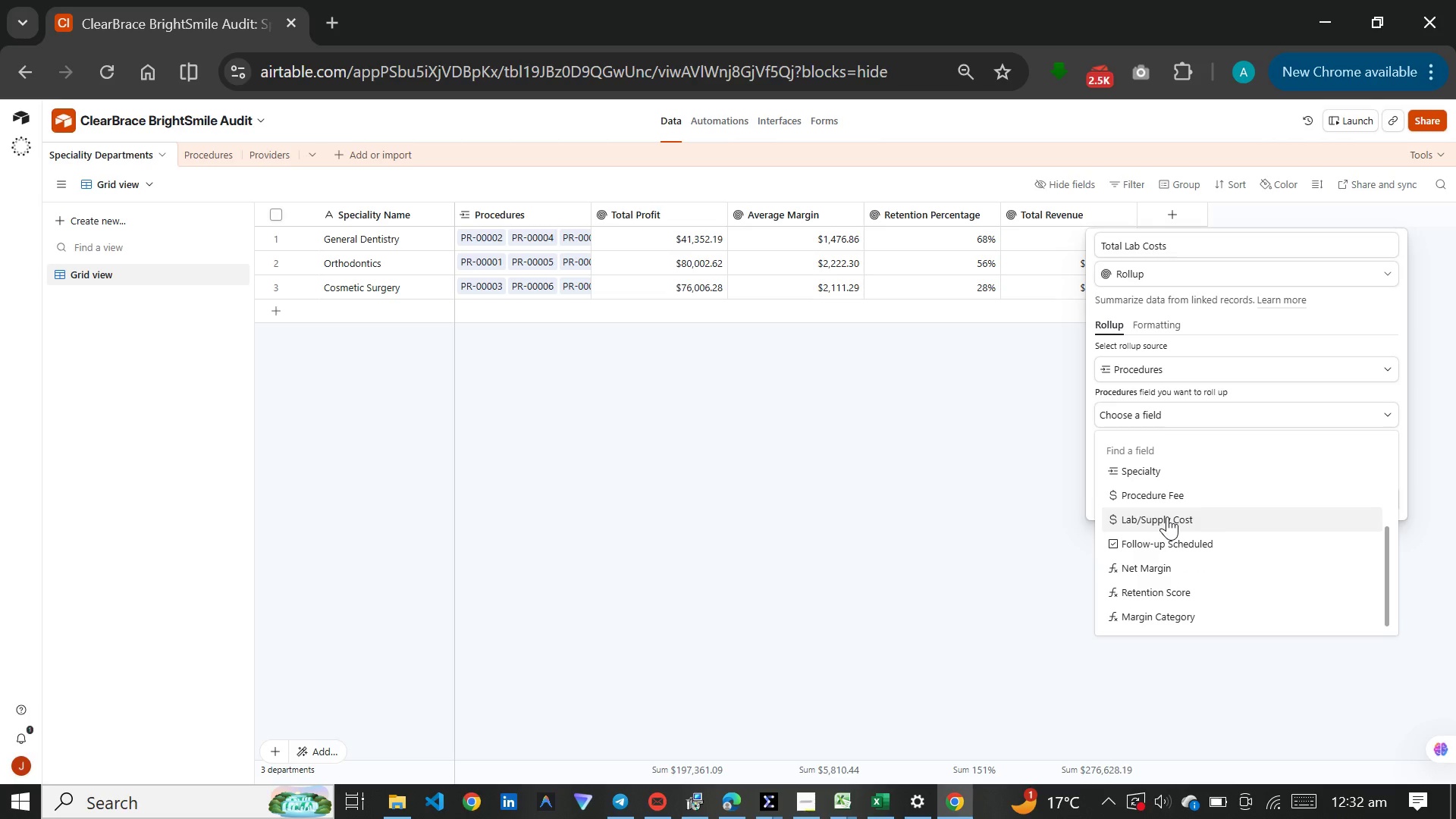 
left_click([1167, 516])
 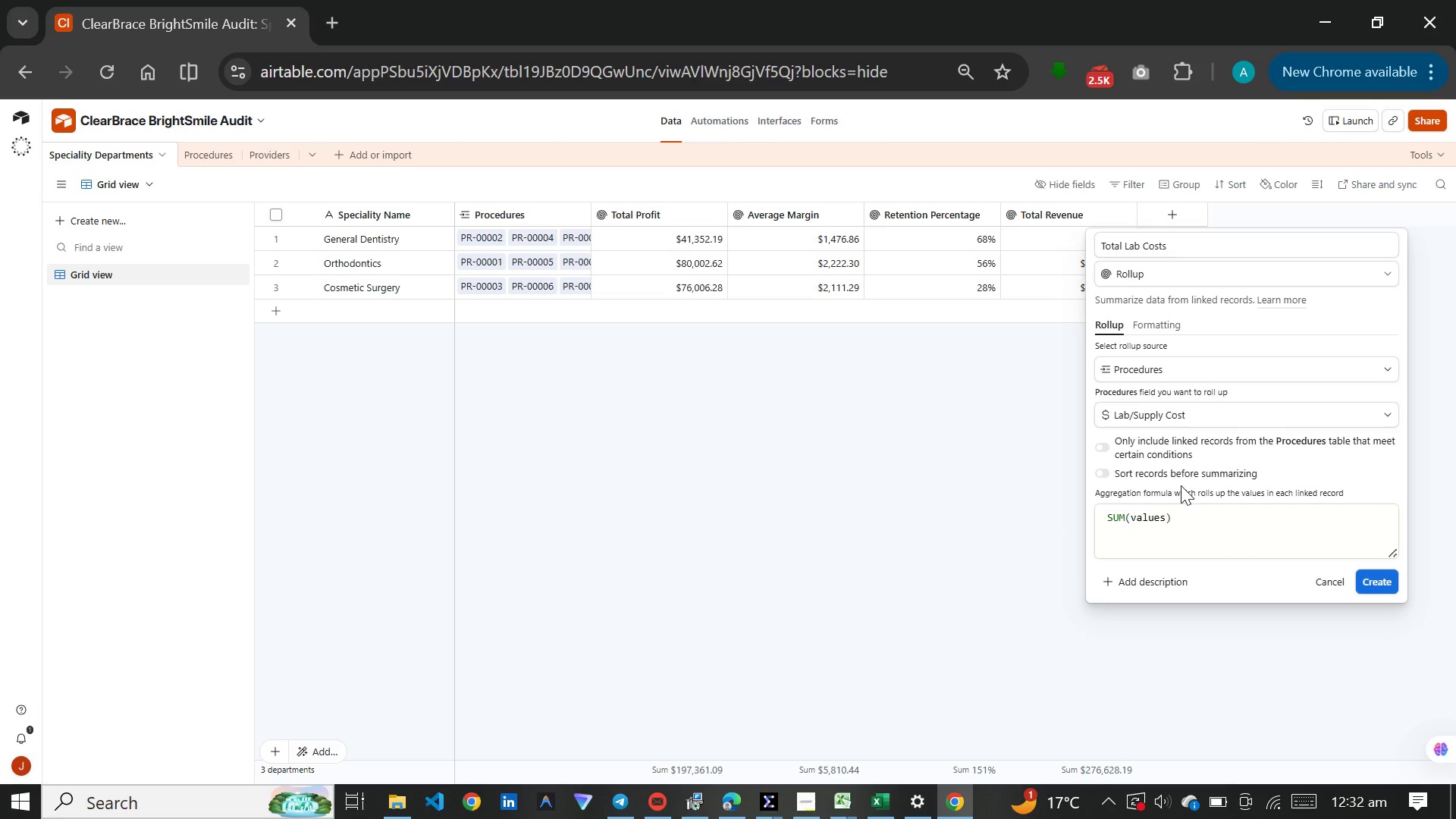 
wait(7.97)
 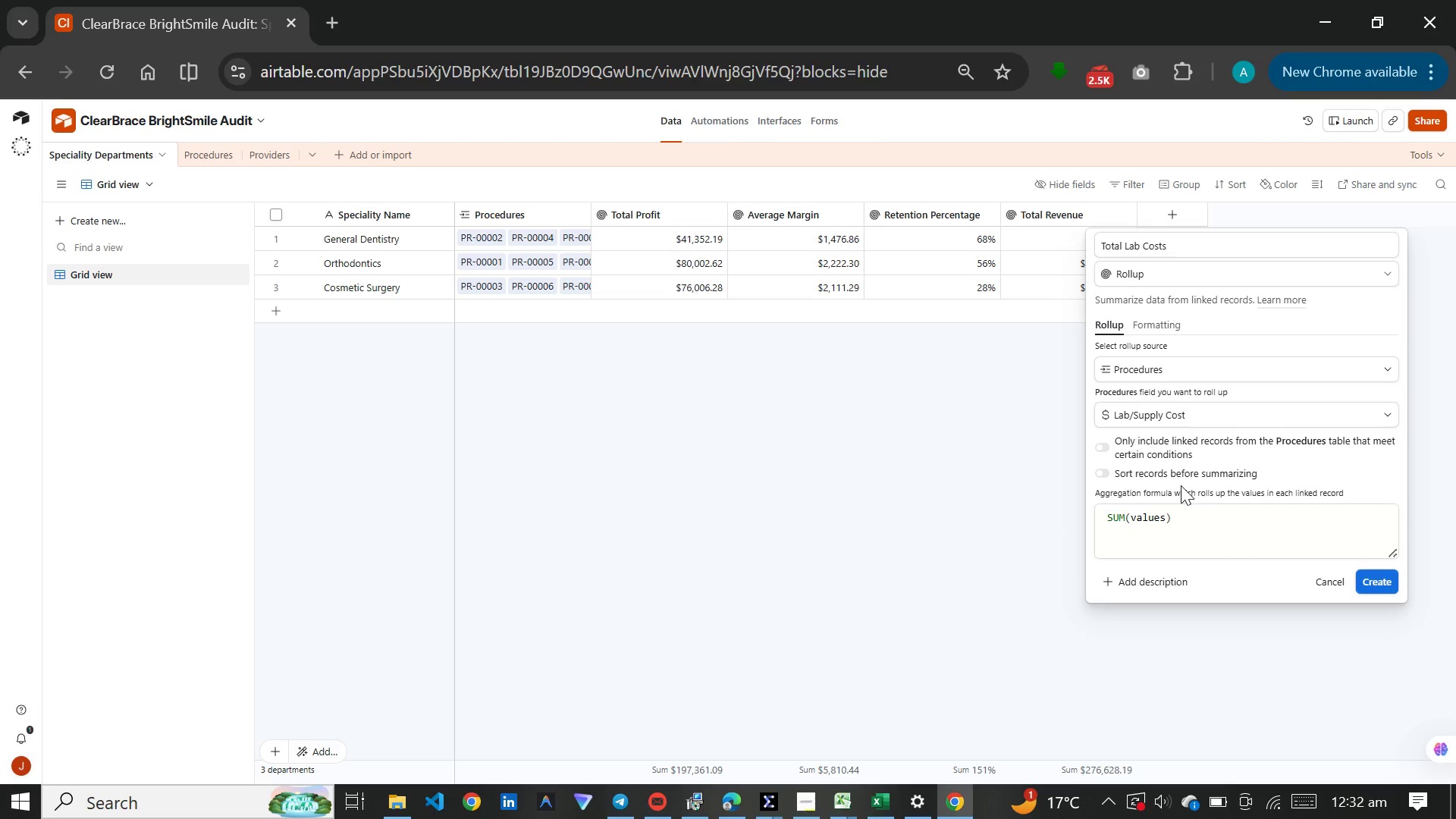 
left_click([1144, 323])
 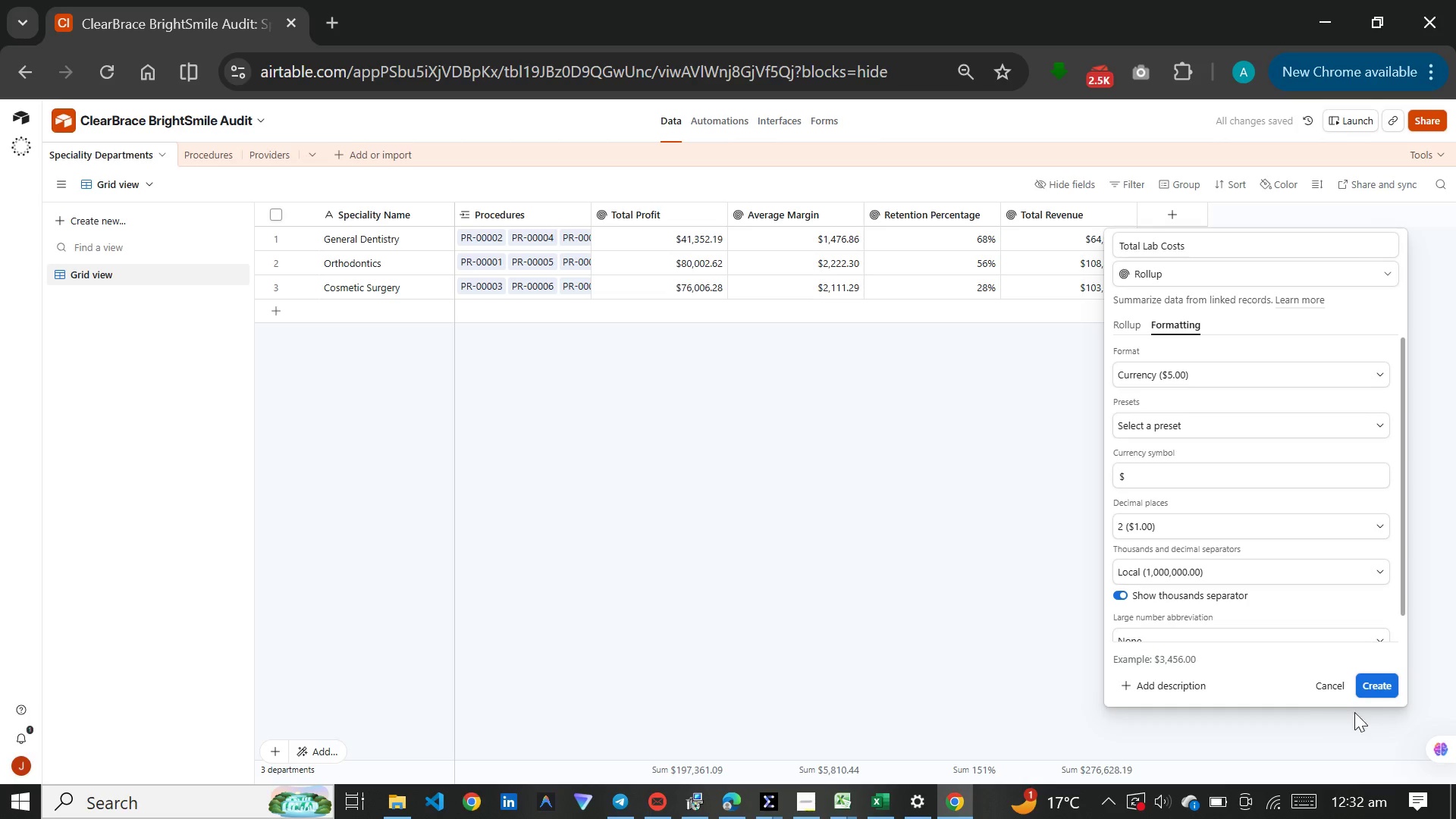 
left_click([1373, 689])
 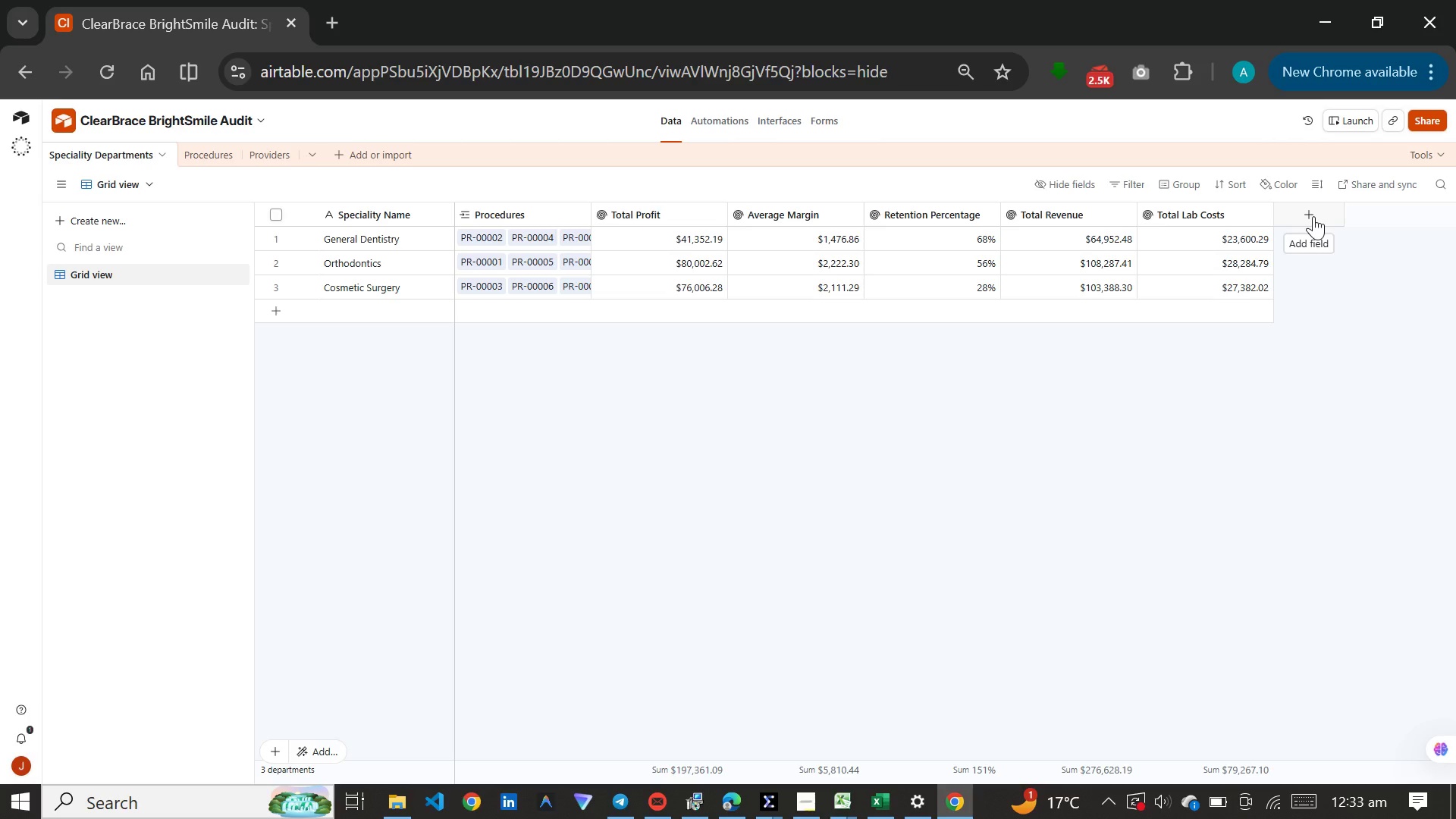 
wait(30.25)
 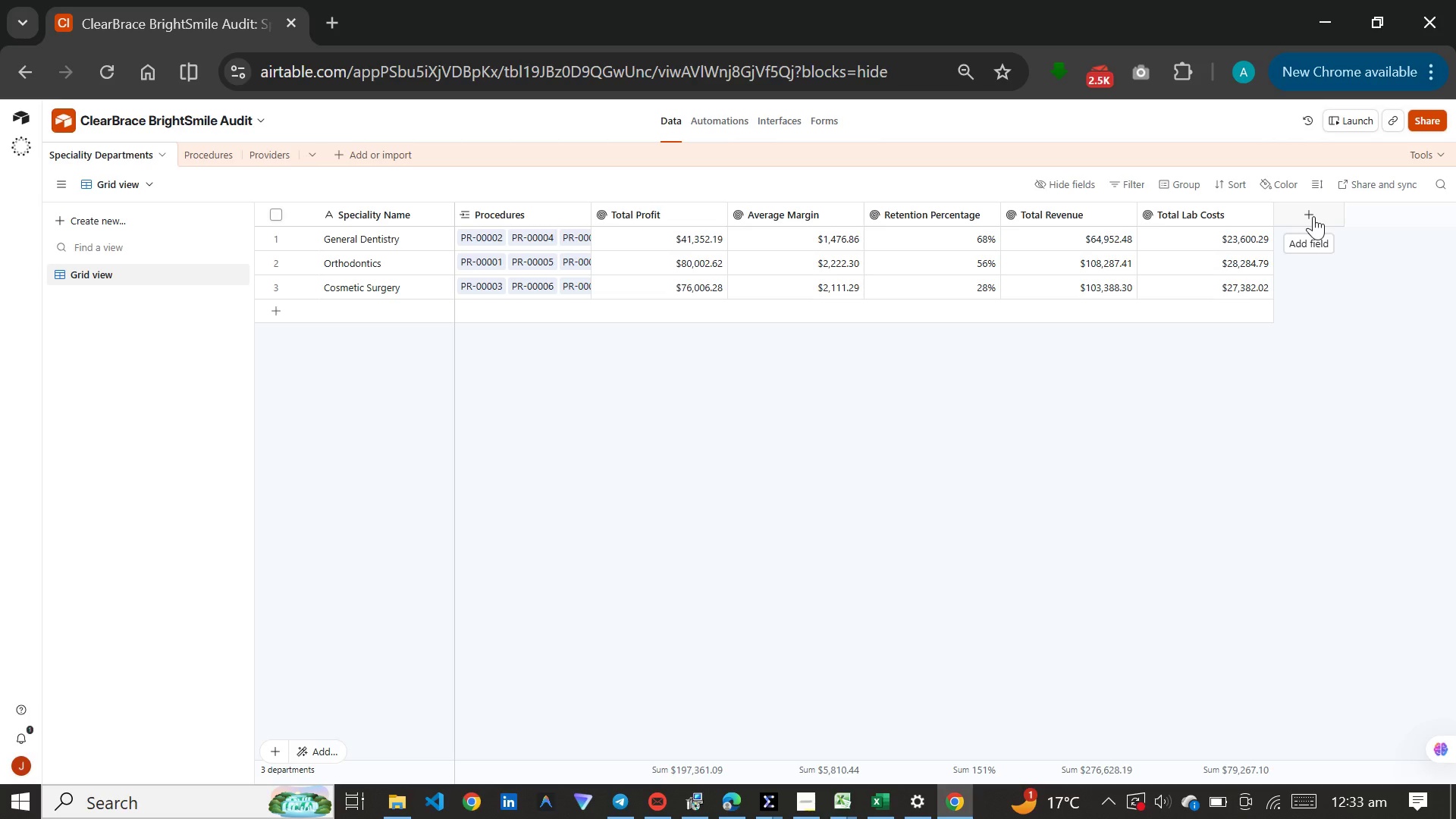 
left_click([209, 162])
 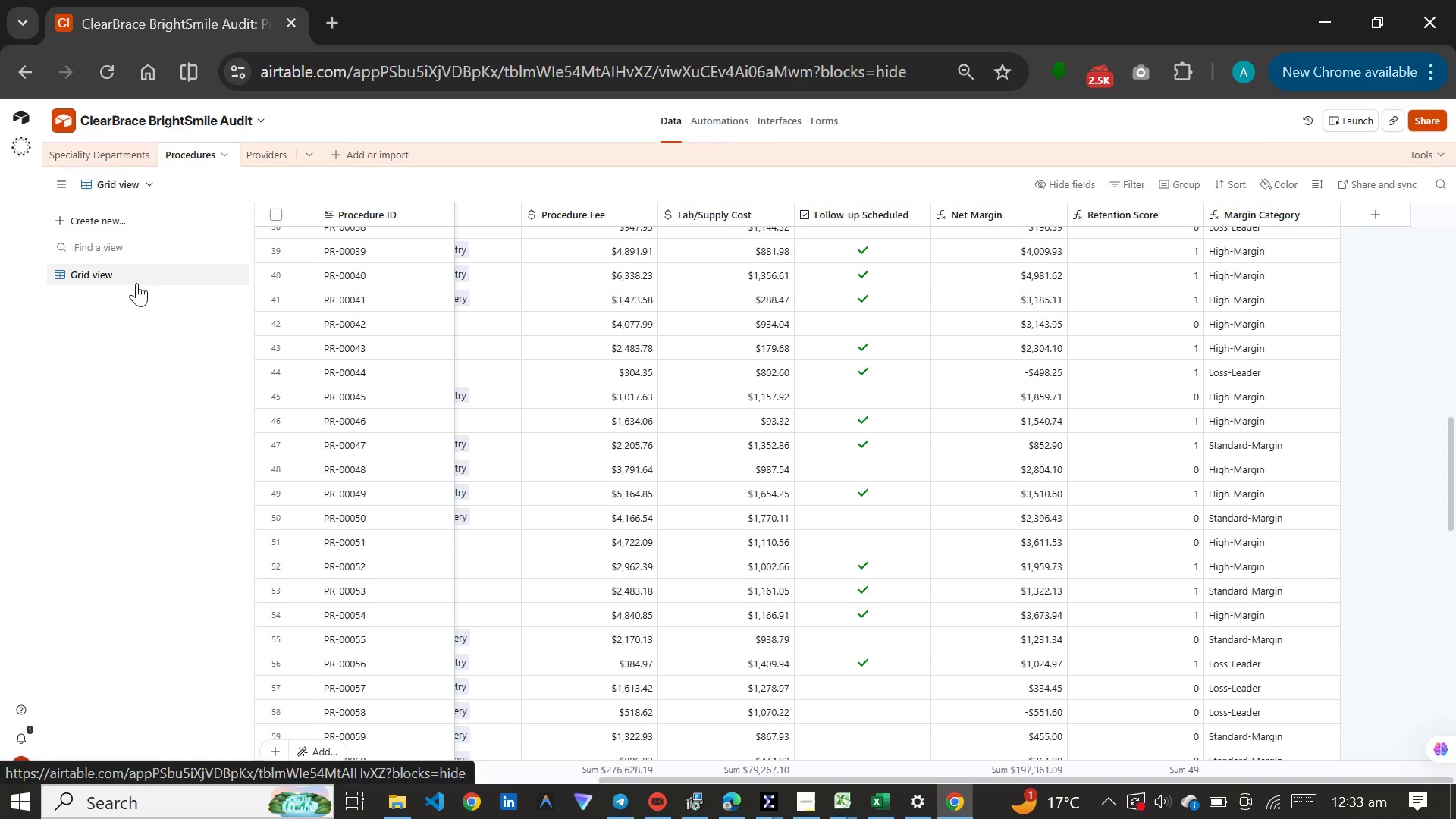 
left_click([121, 219])
 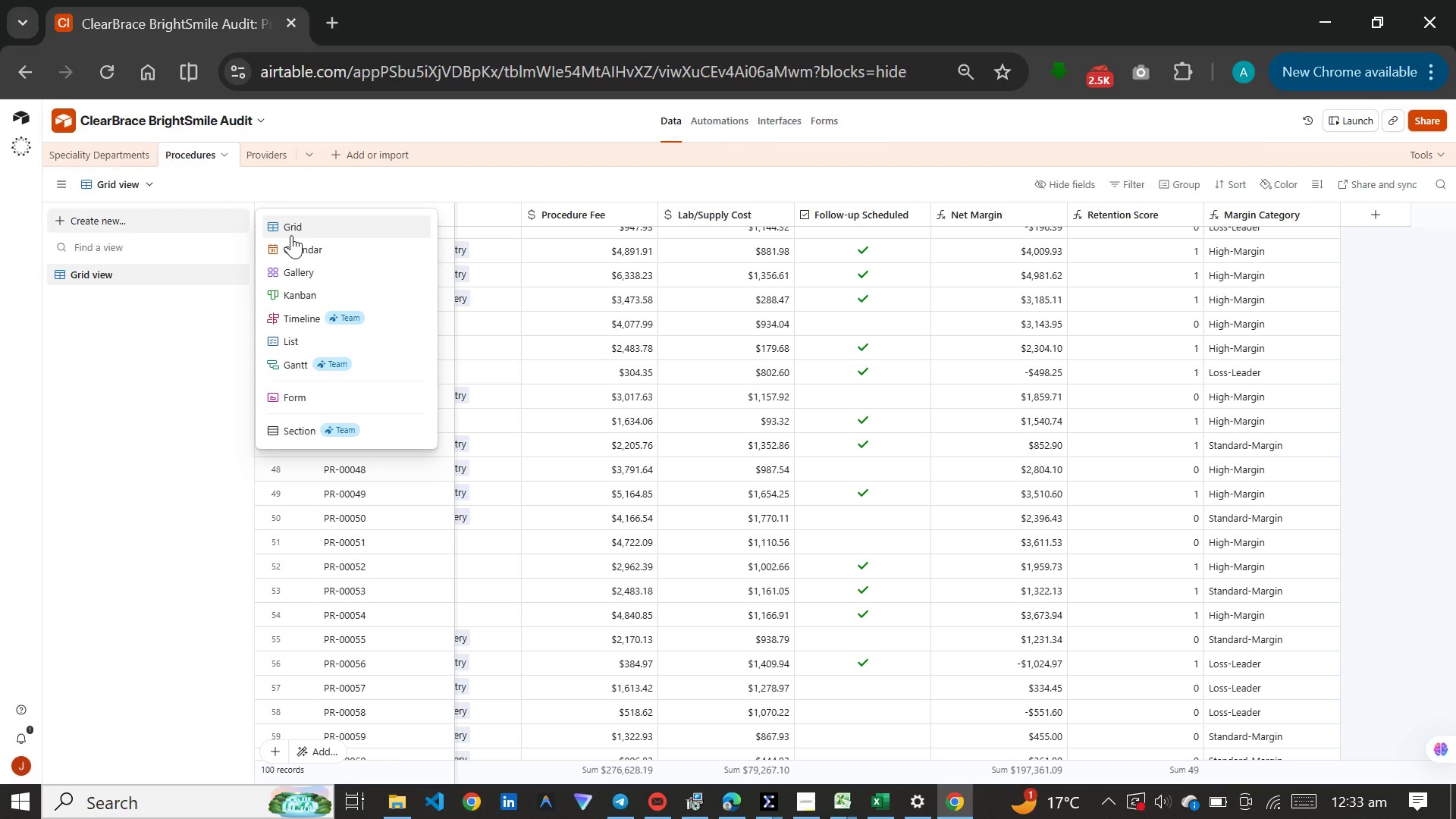 
left_click([291, 235])
 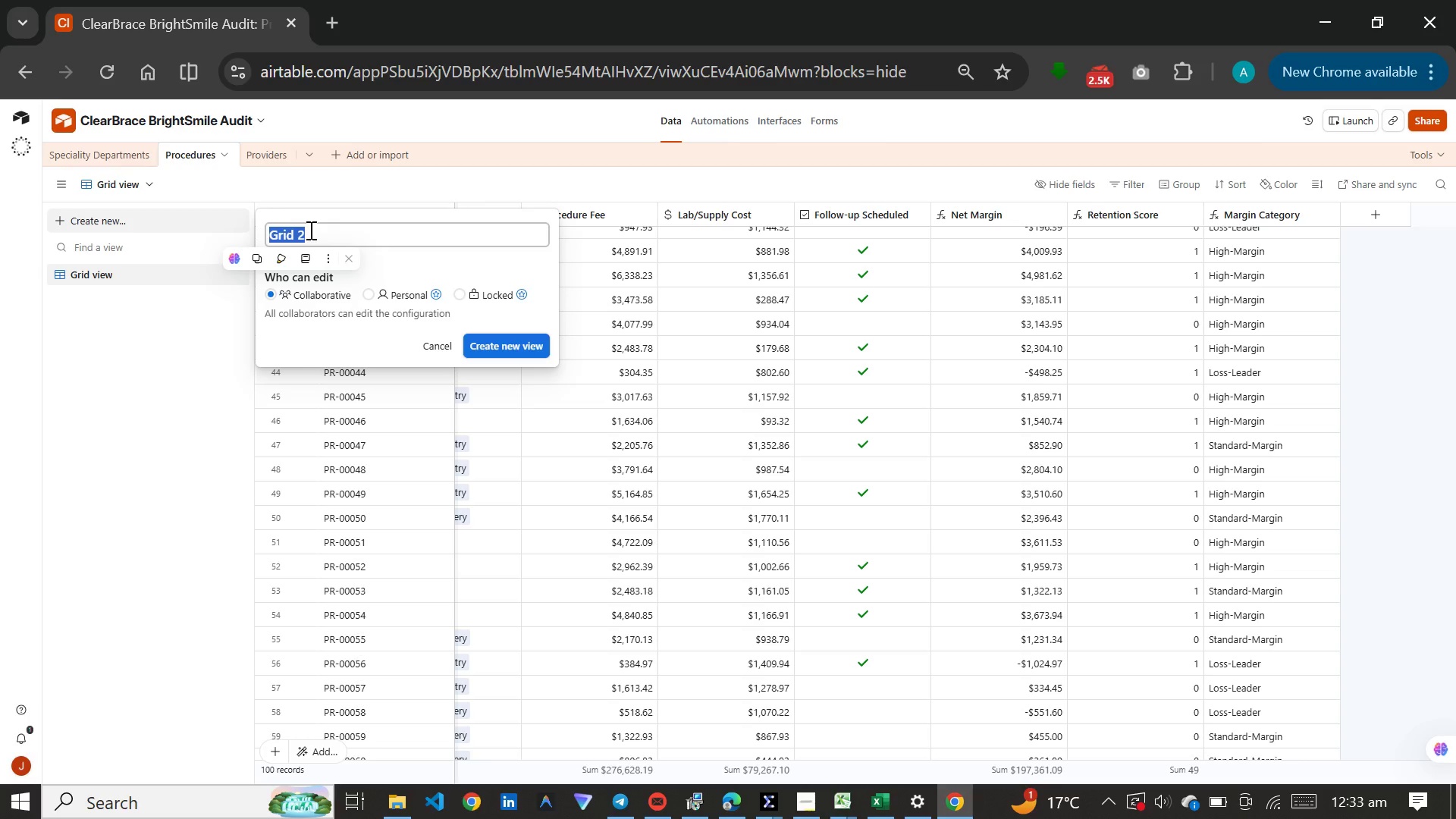 
wait(24.58)
 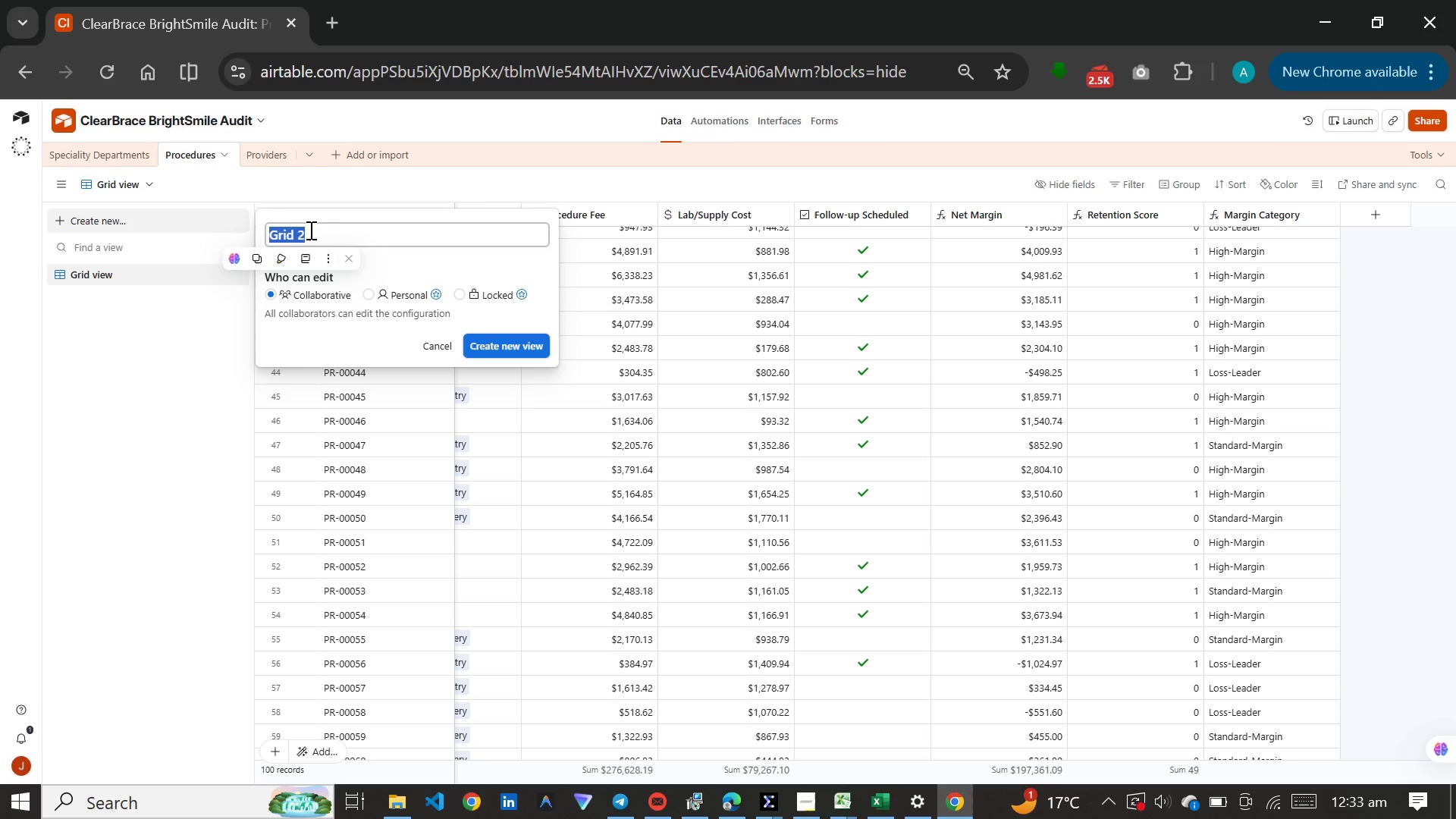 
type(High )
key(Backspace)
type(-Margin )
key(Backspace)
type(, No Follow-up)
 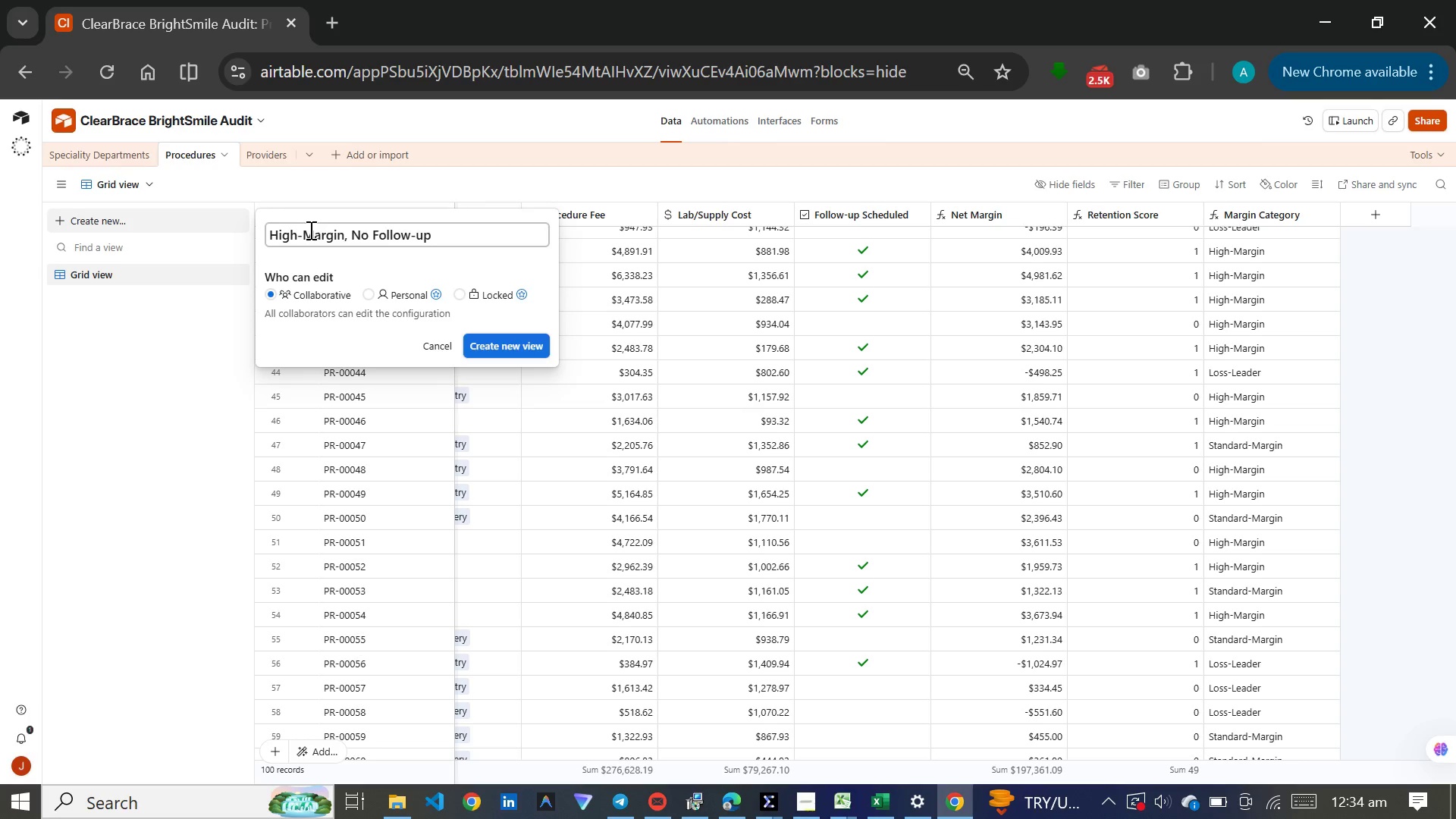 
key(Enter)
 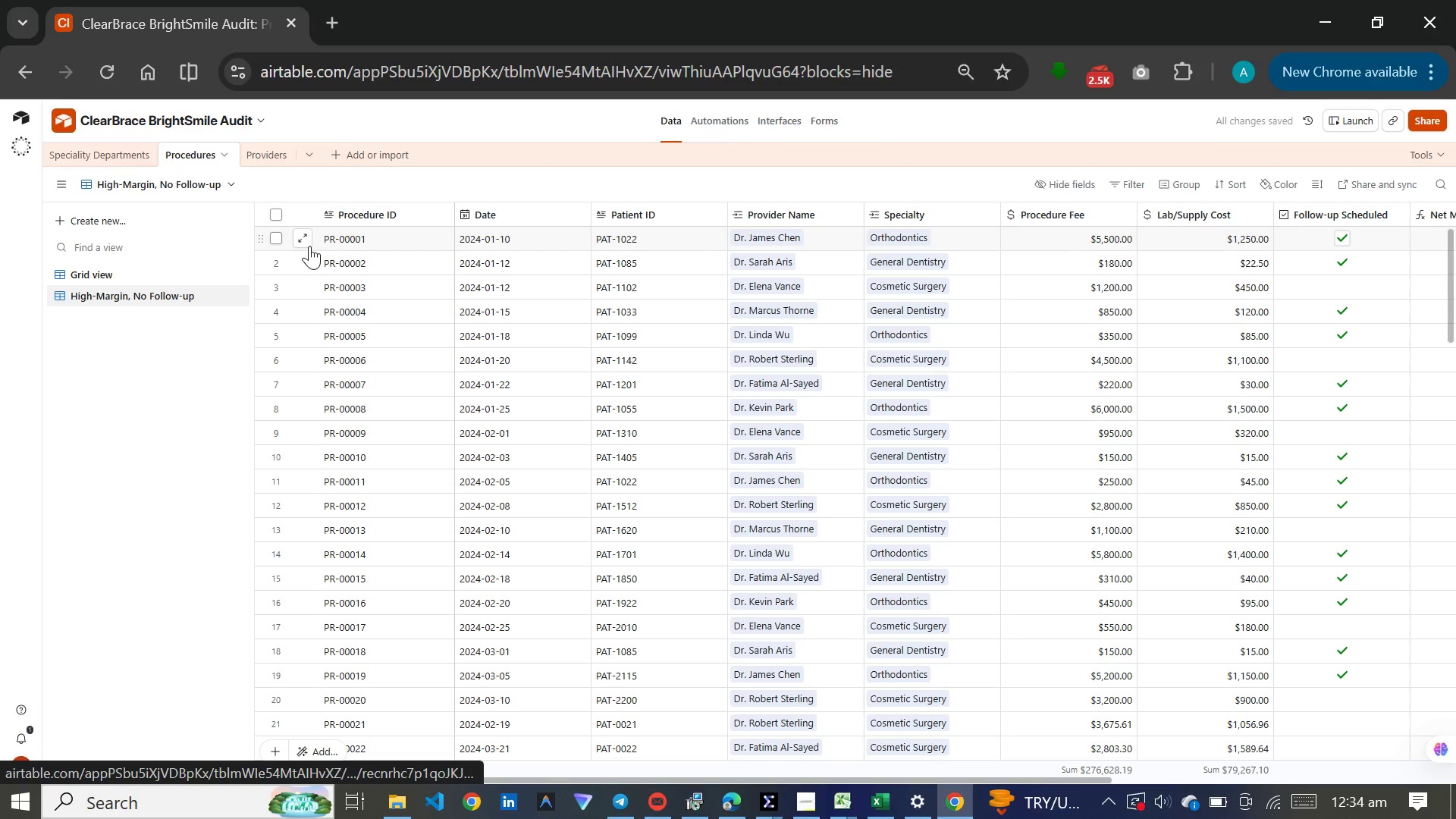 
wait(9.63)
 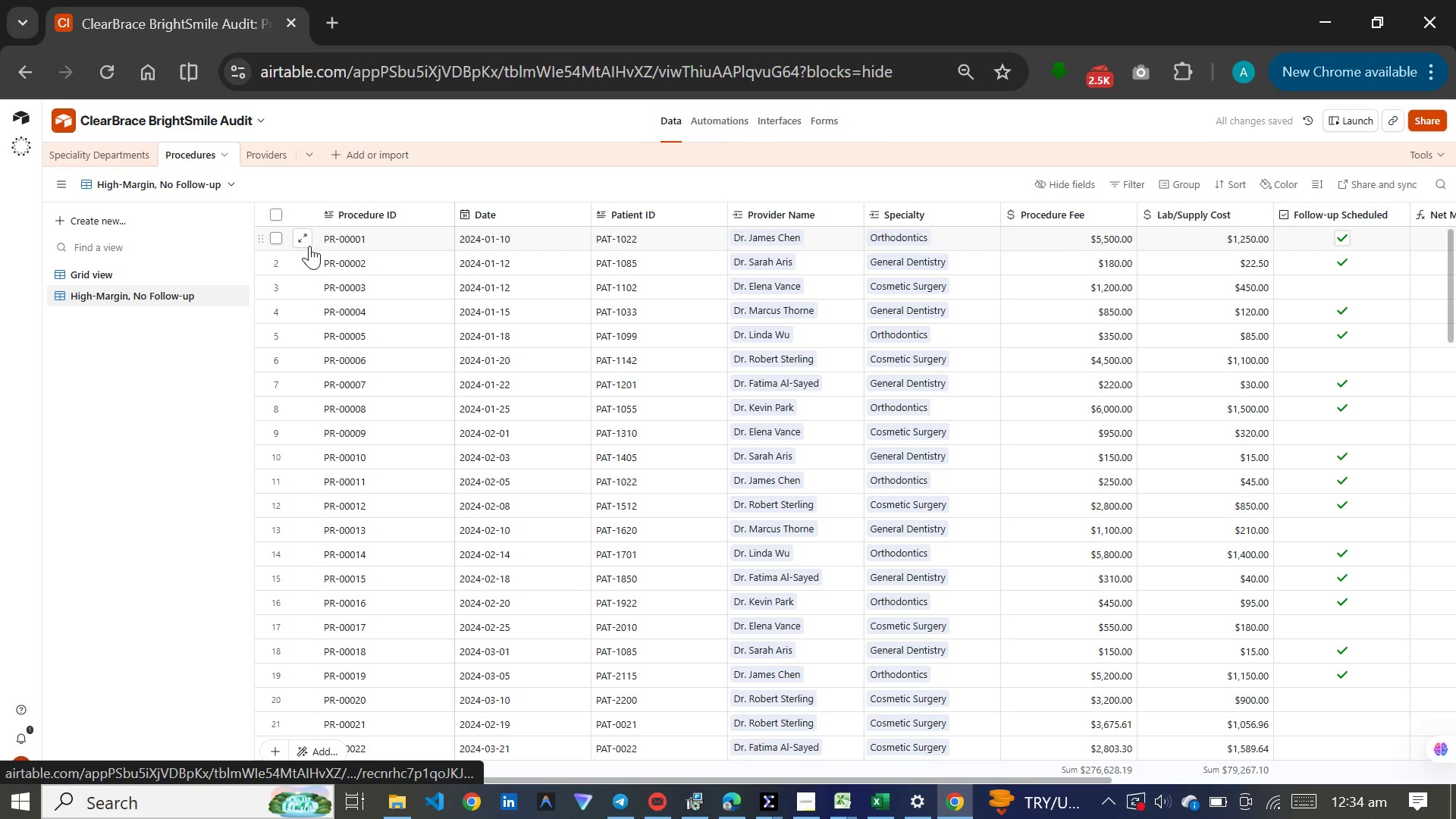 
mouse_move([445, 214])
 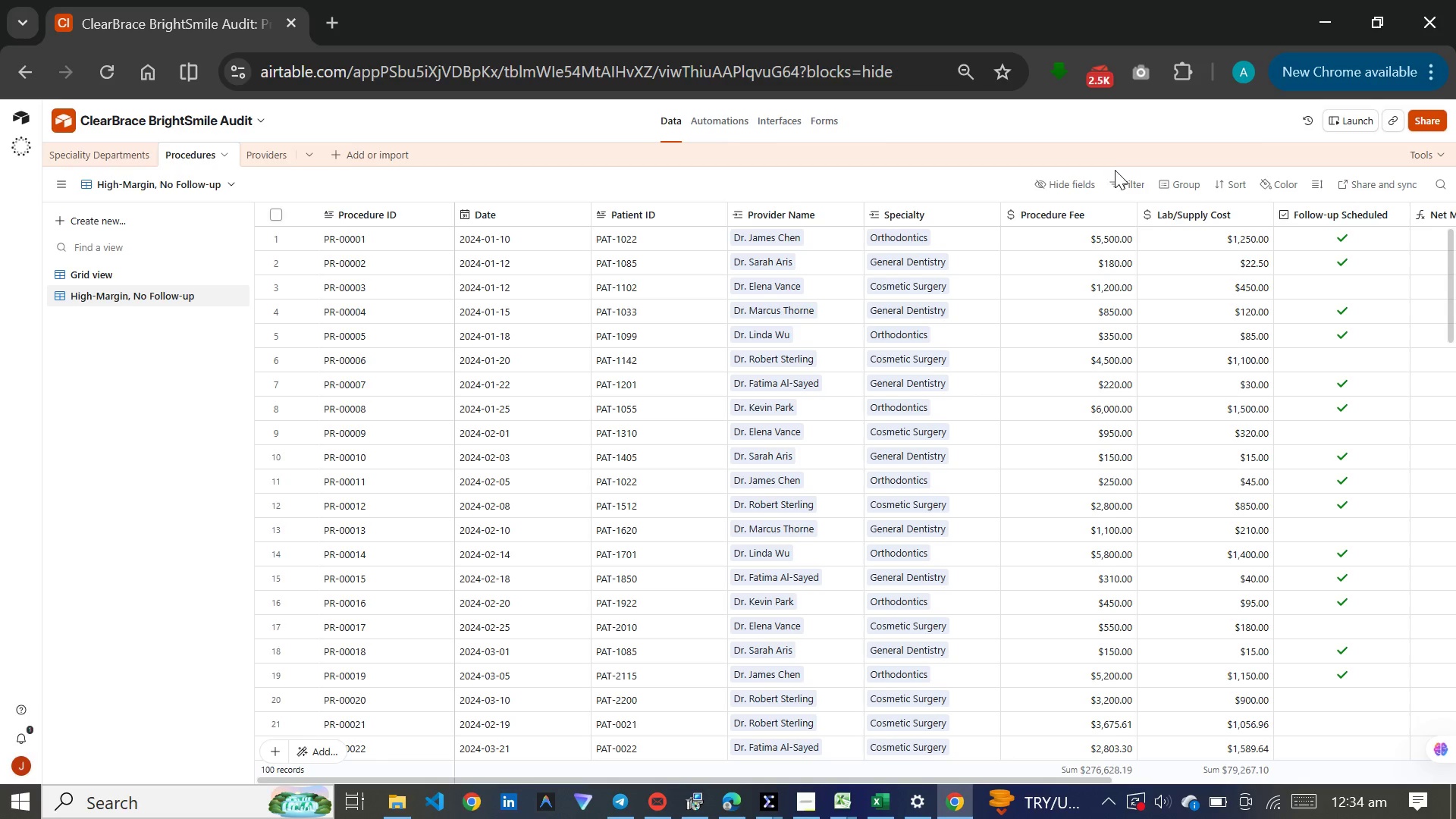 
left_click([1119, 182])
 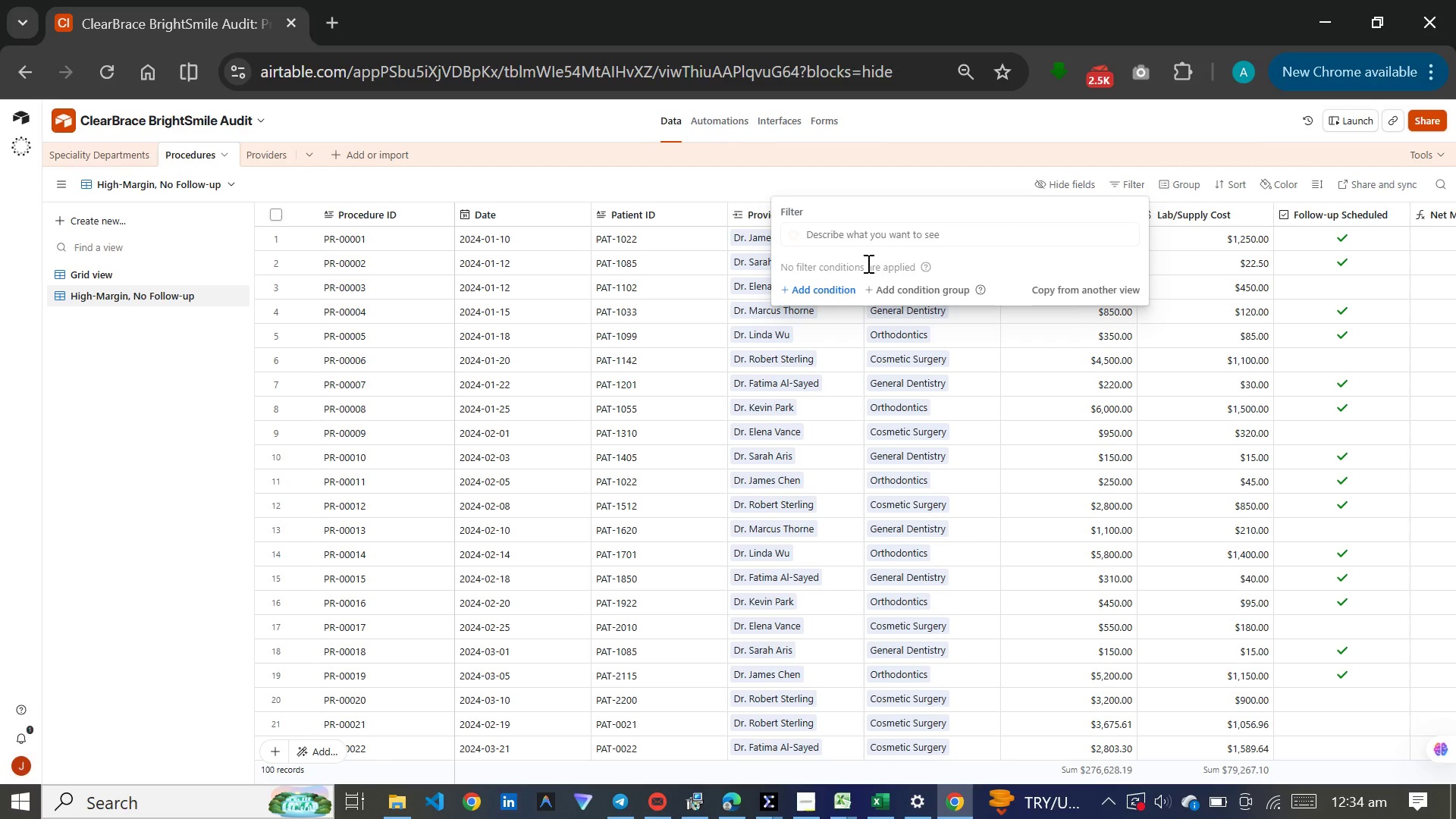 
left_click([838, 293])
 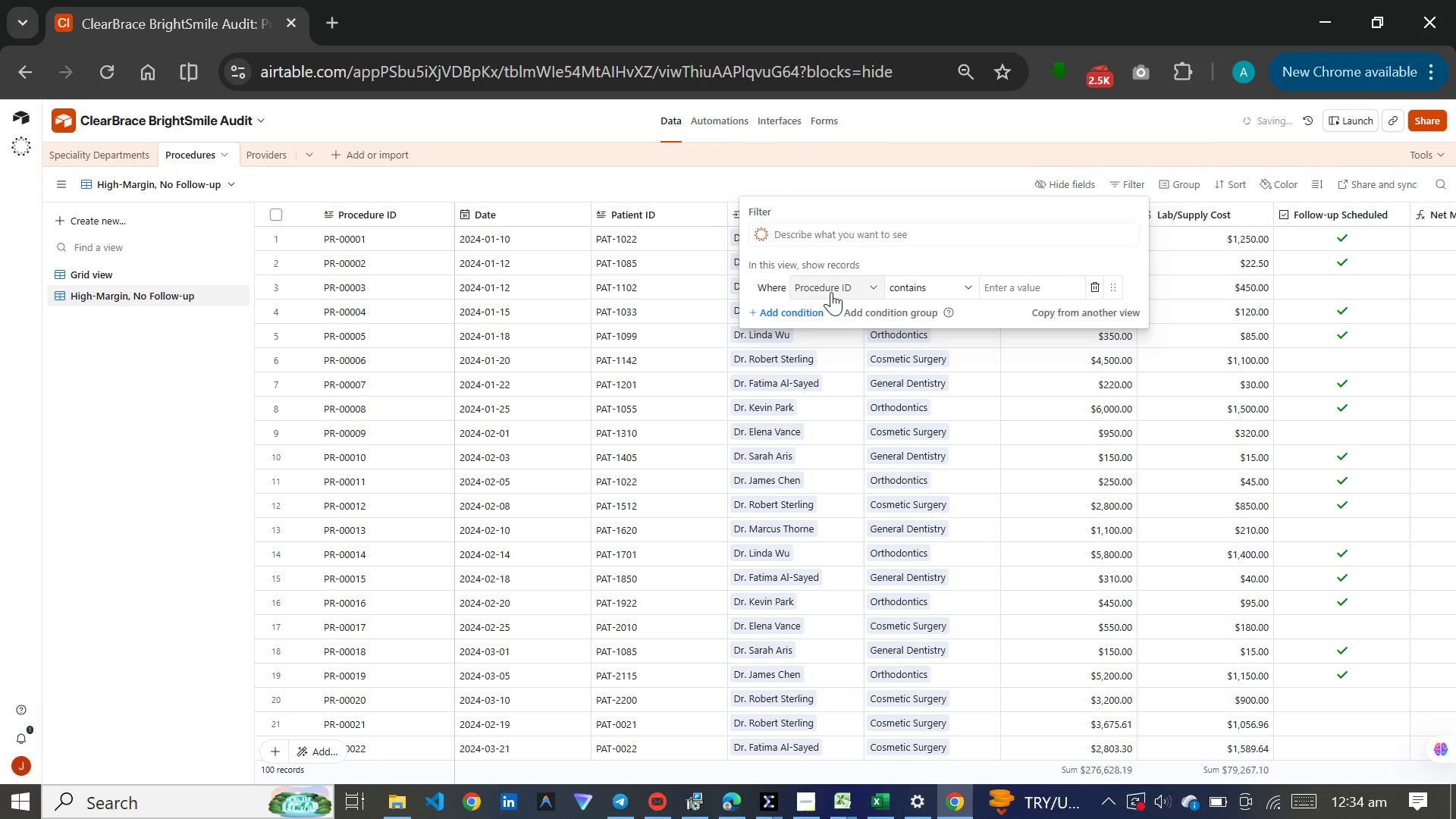 
left_click([833, 290])
 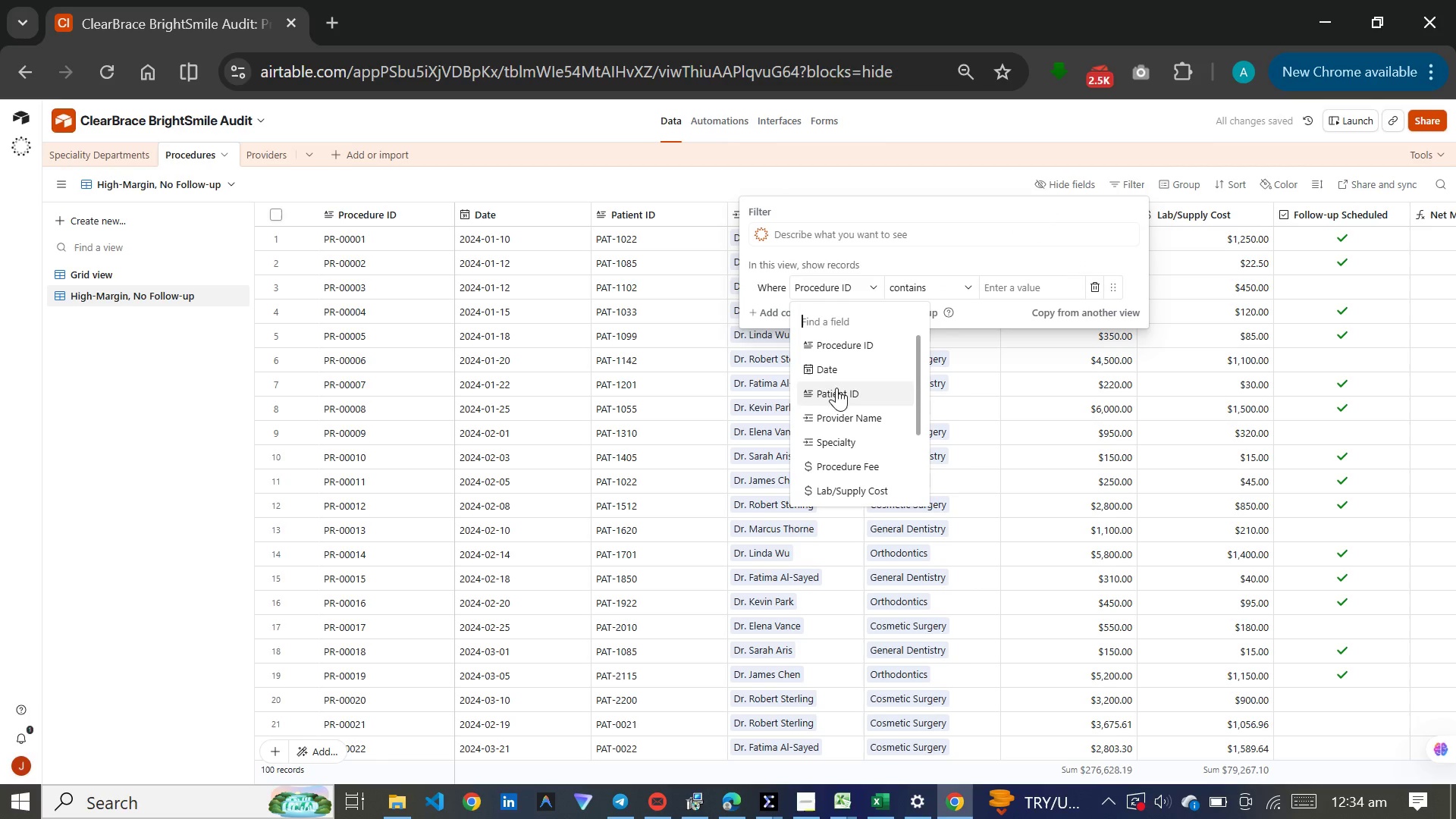 
scroll: coordinate [836, 432], scroll_direction: down, amount: 2.0
 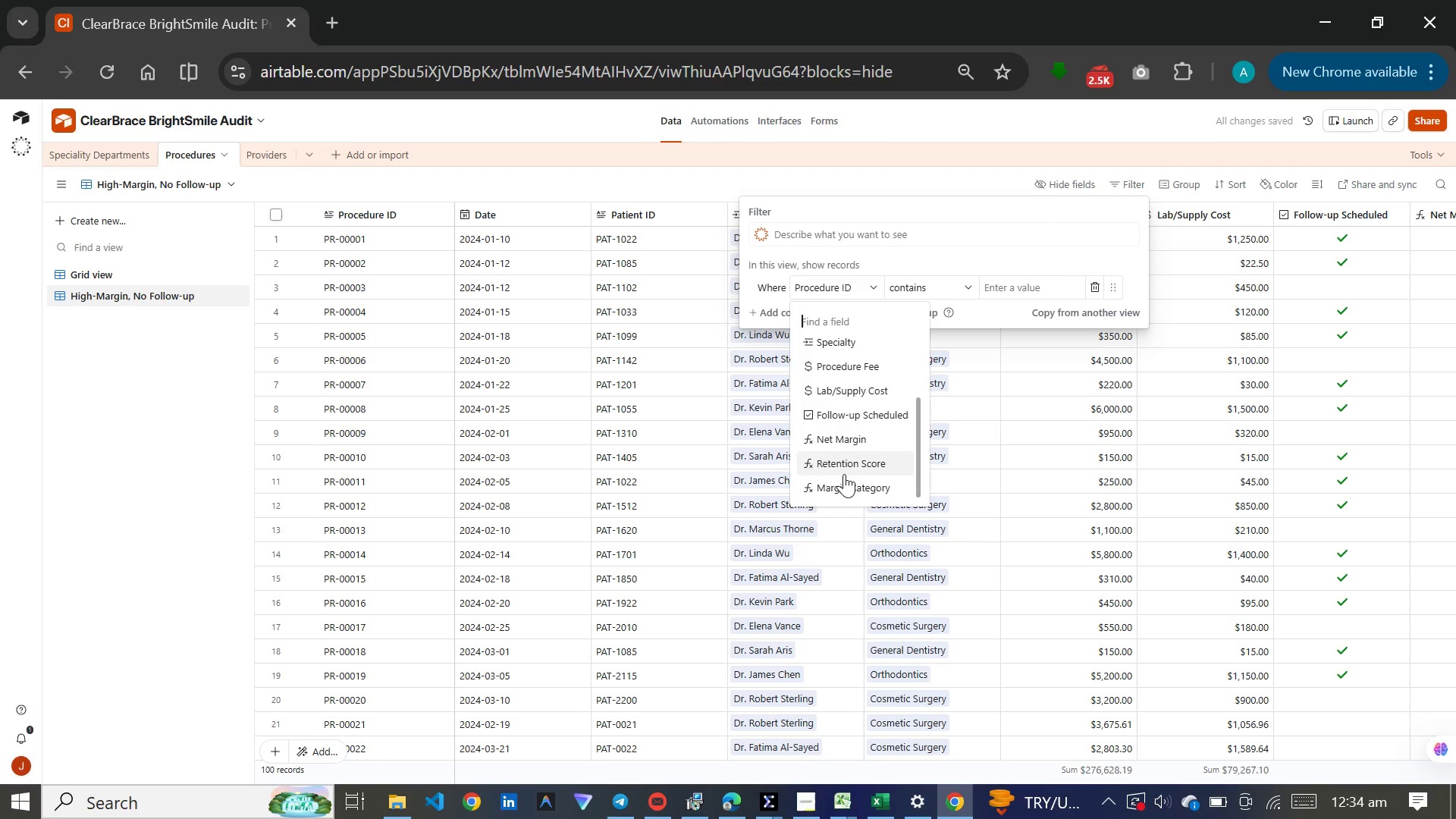 
left_click([844, 482])
 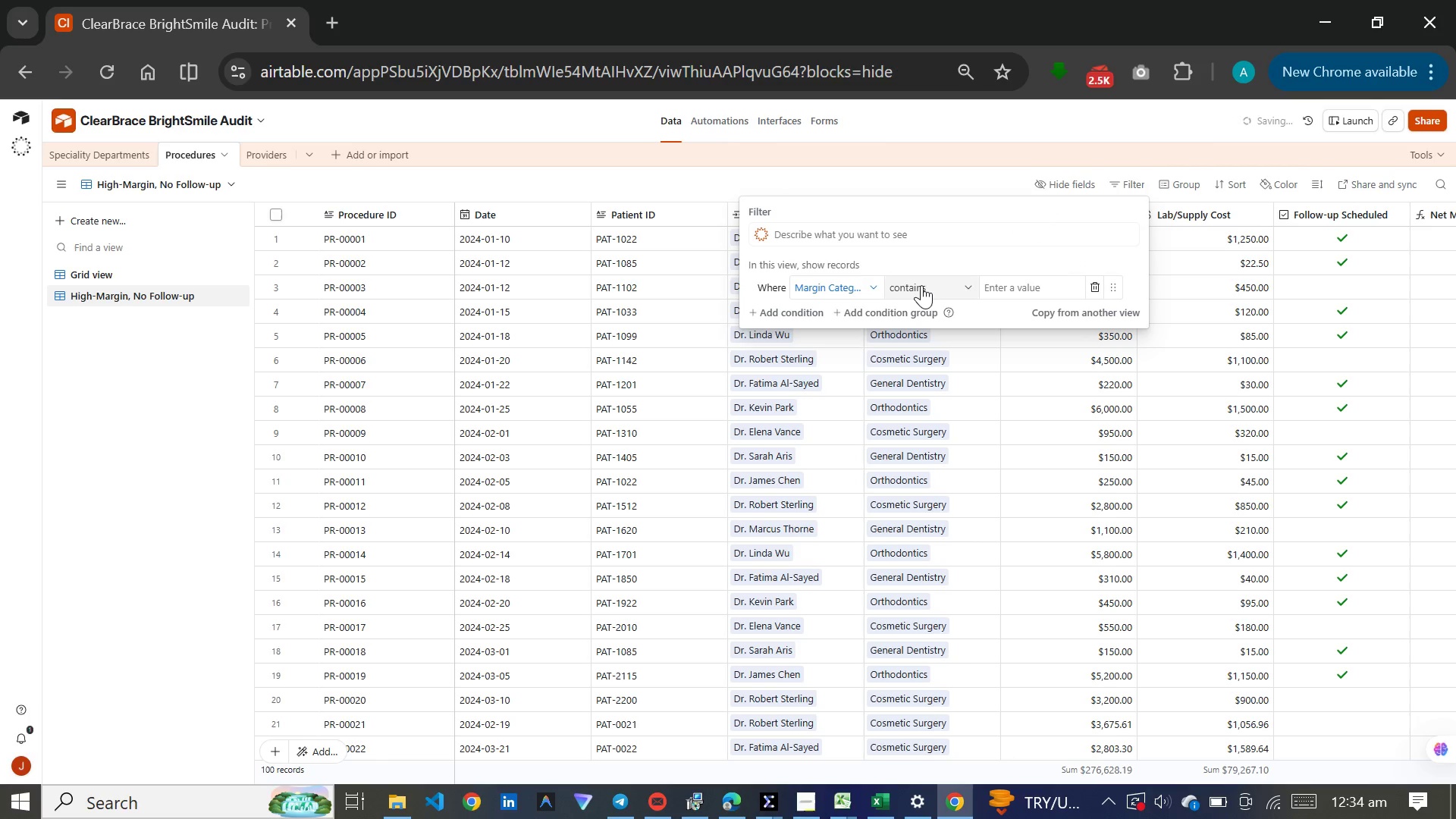 
left_click([921, 285])
 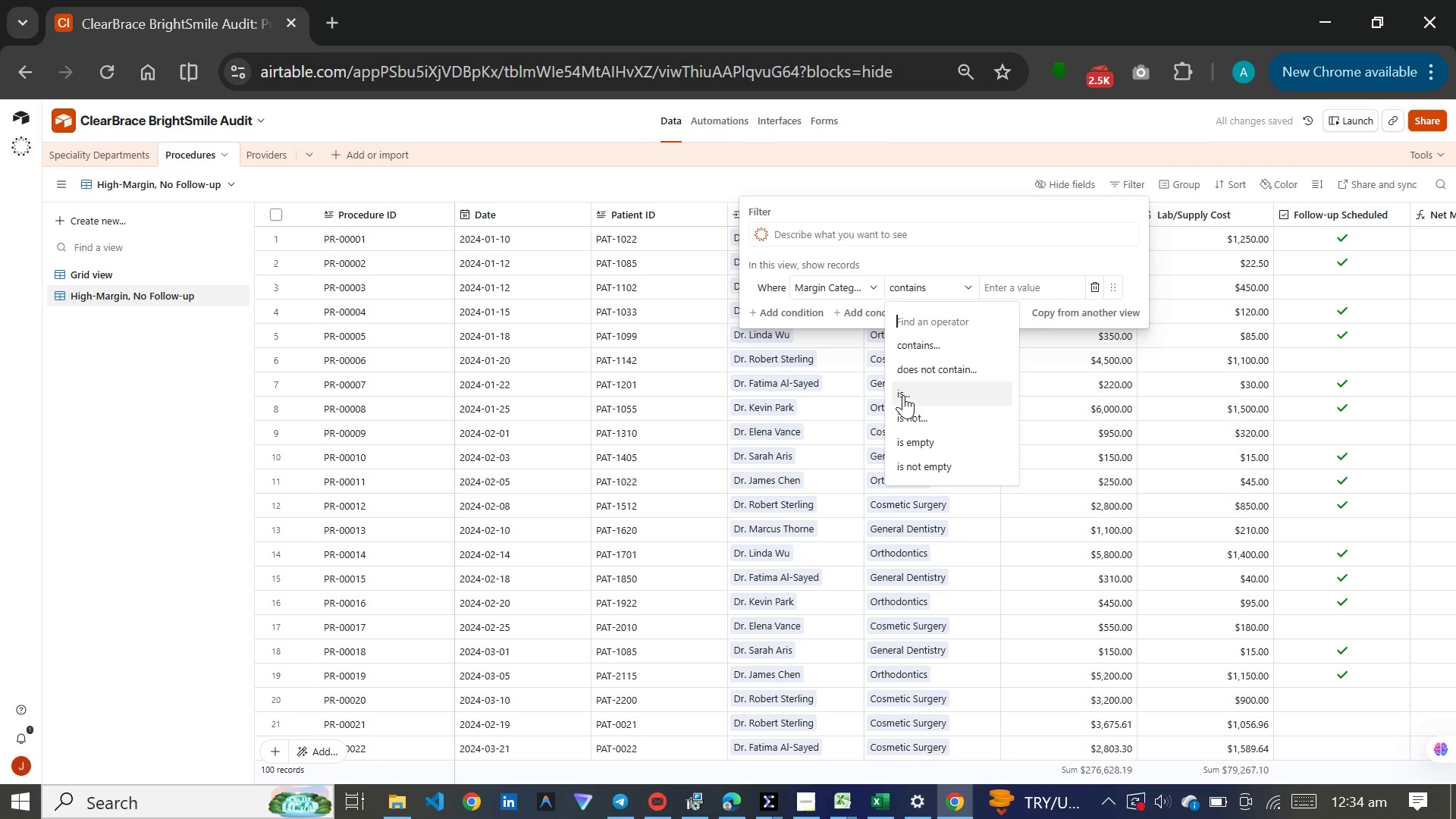 
left_click([903, 395])
 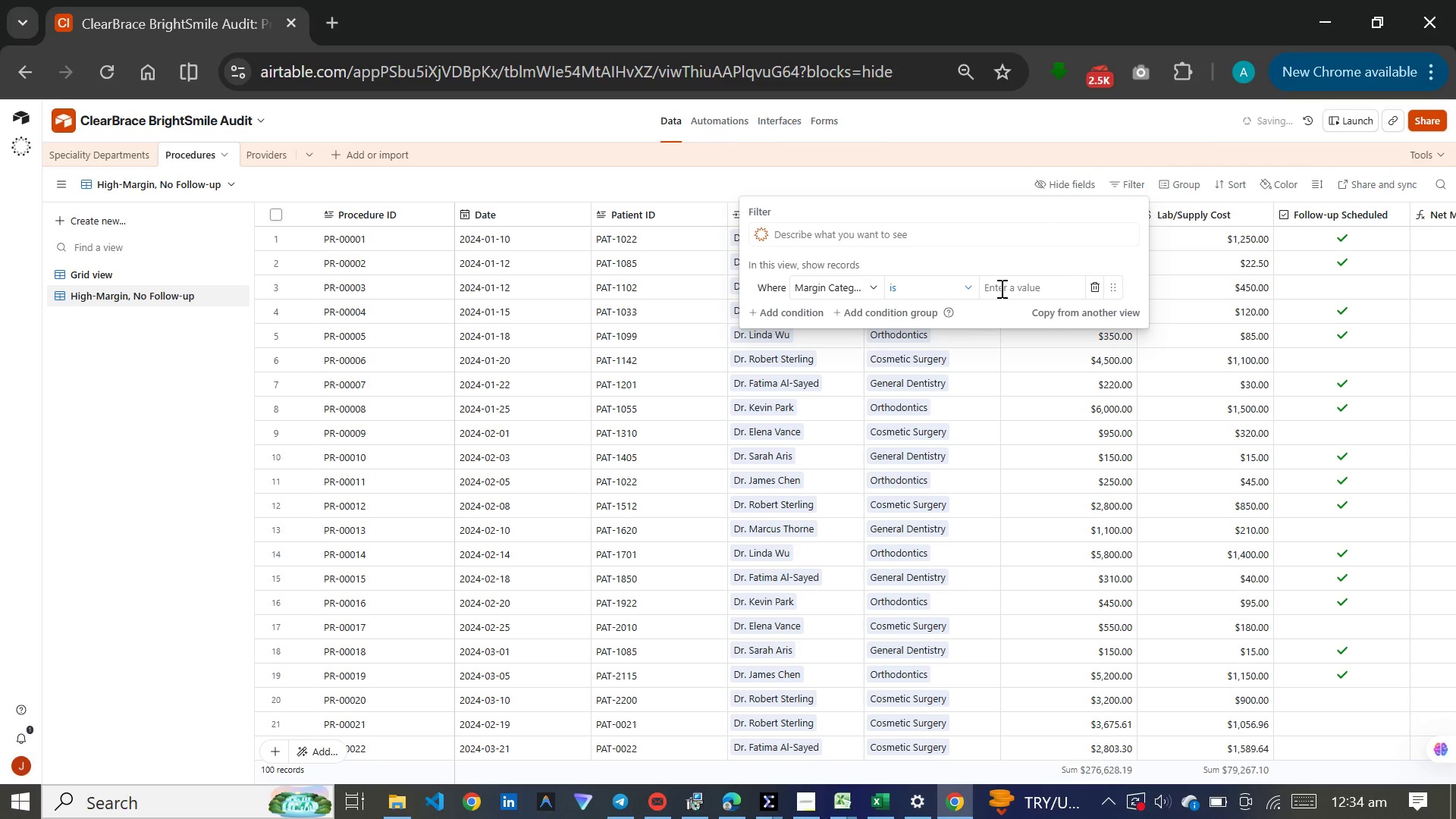 
left_click([1003, 288])
 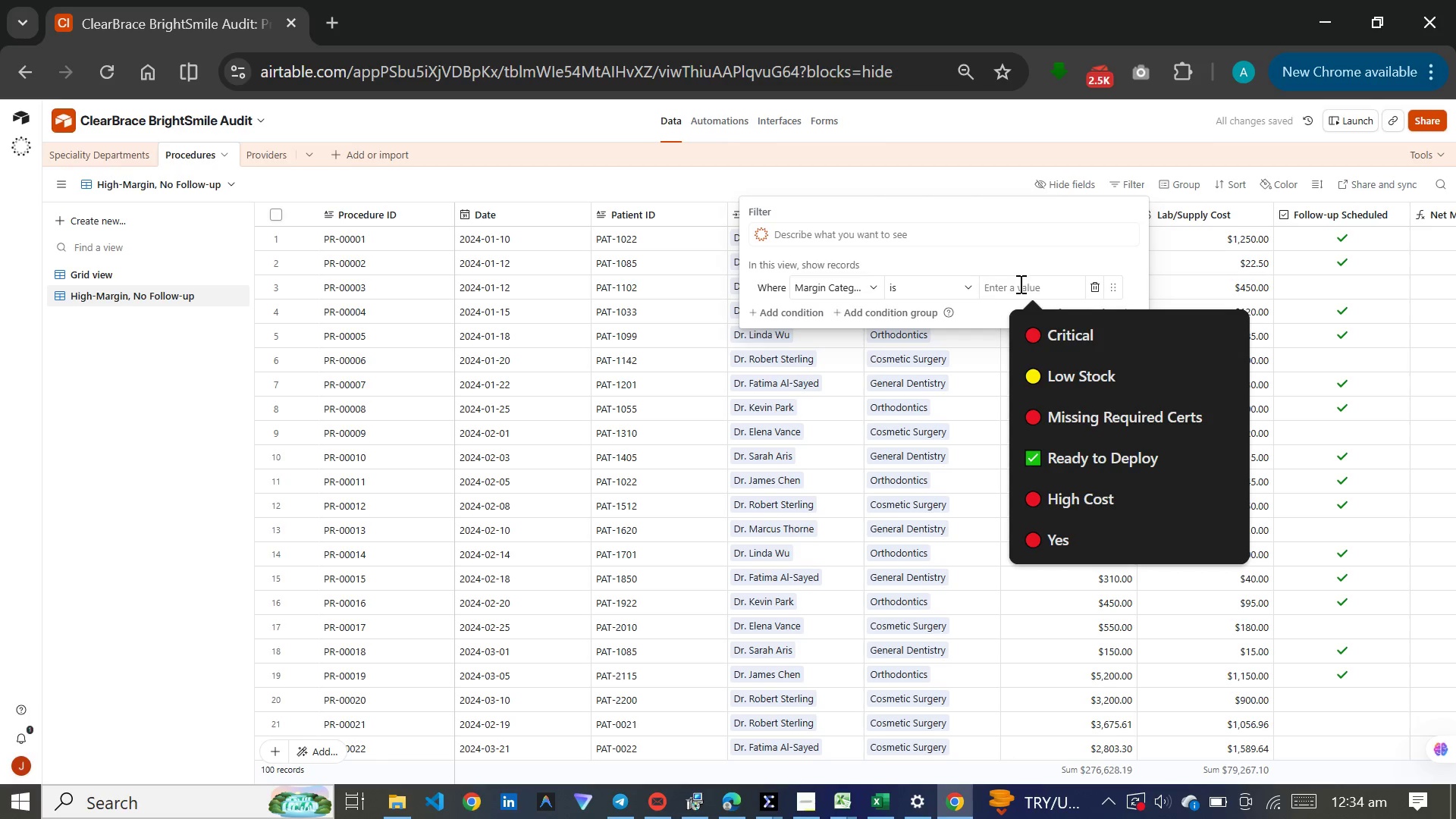 
left_click([899, 410])
 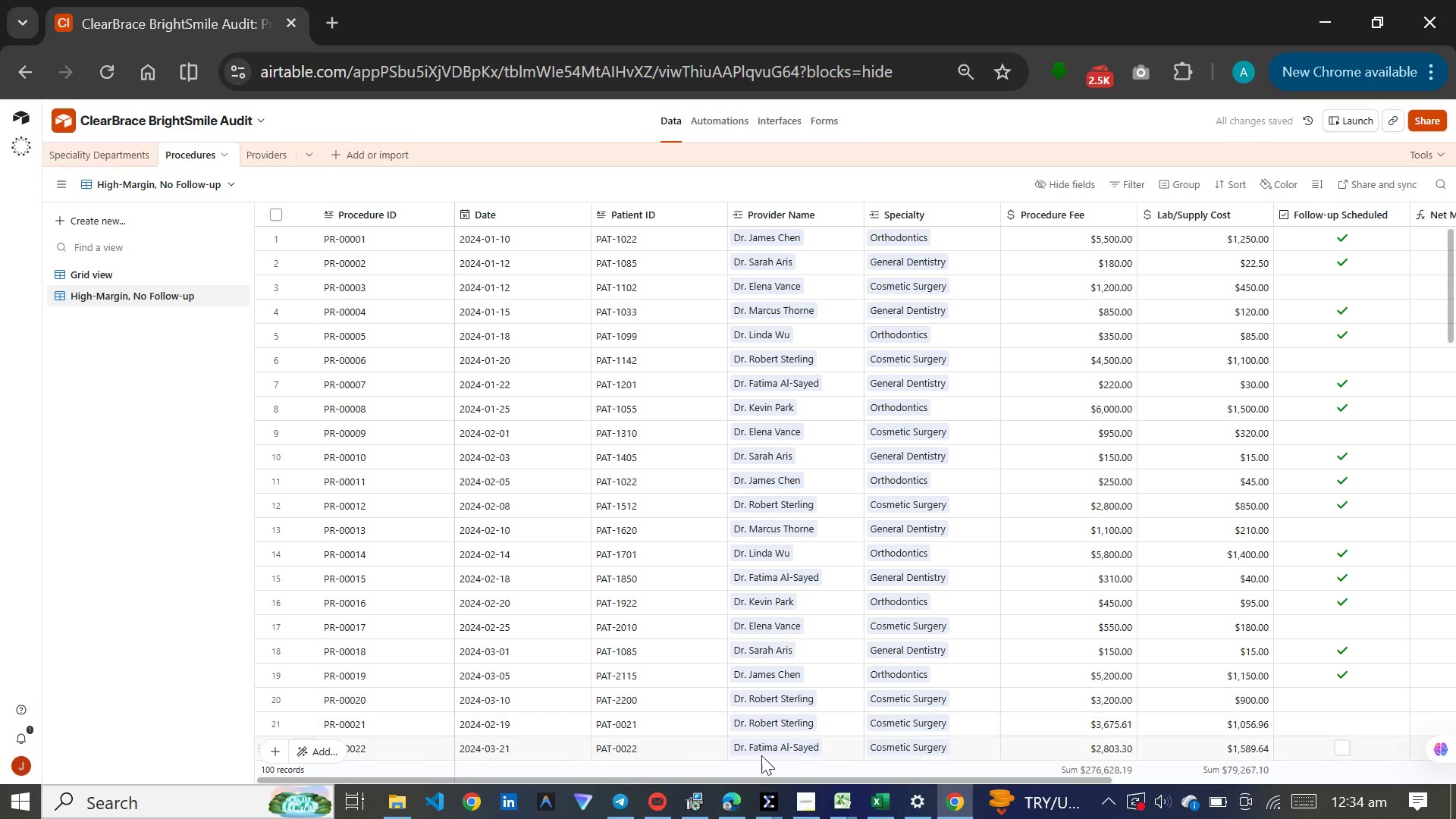 
left_click_drag(start_coordinate=[792, 780], to_coordinate=[1126, 764])
 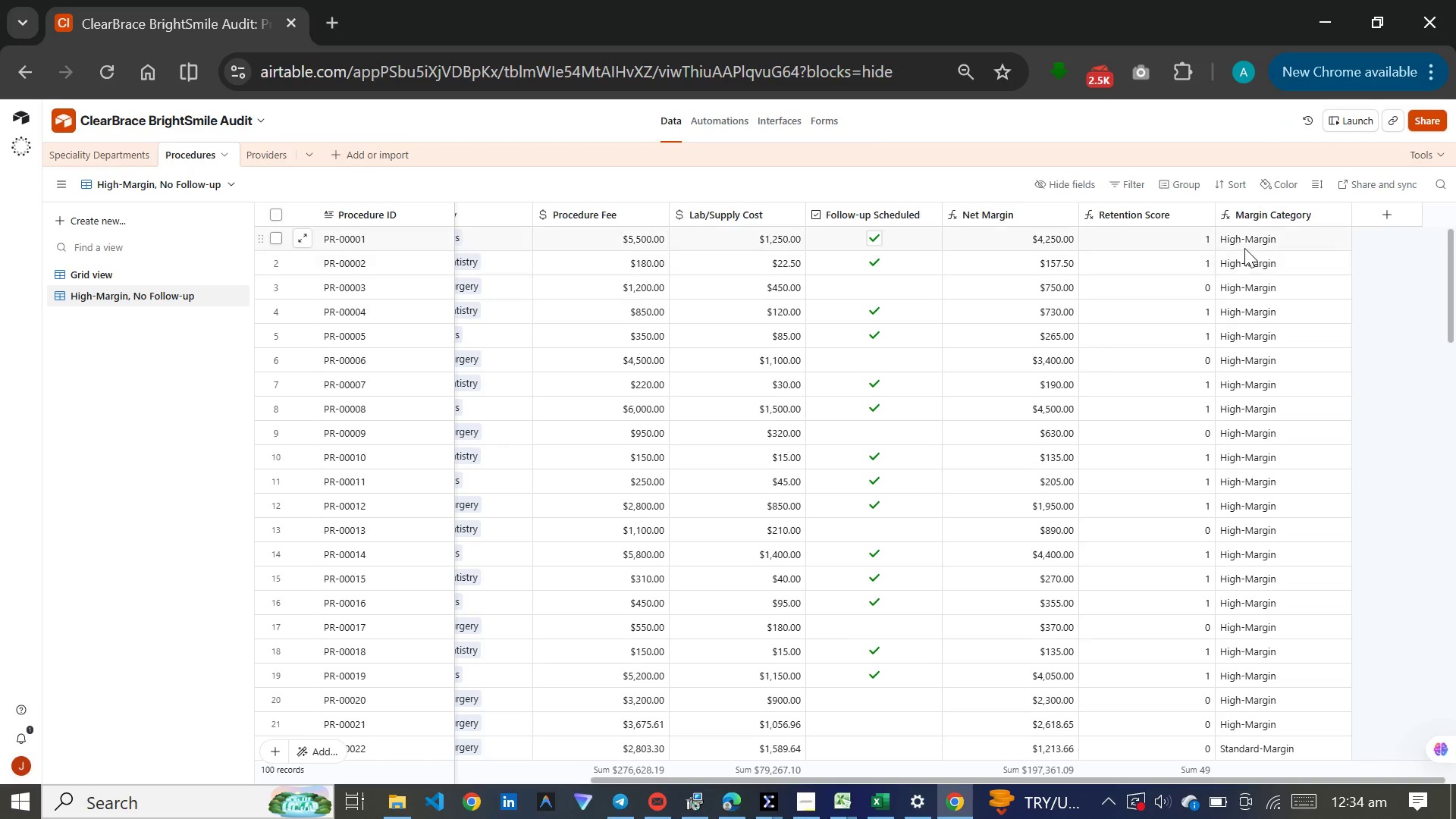 
left_click([1250, 236])
 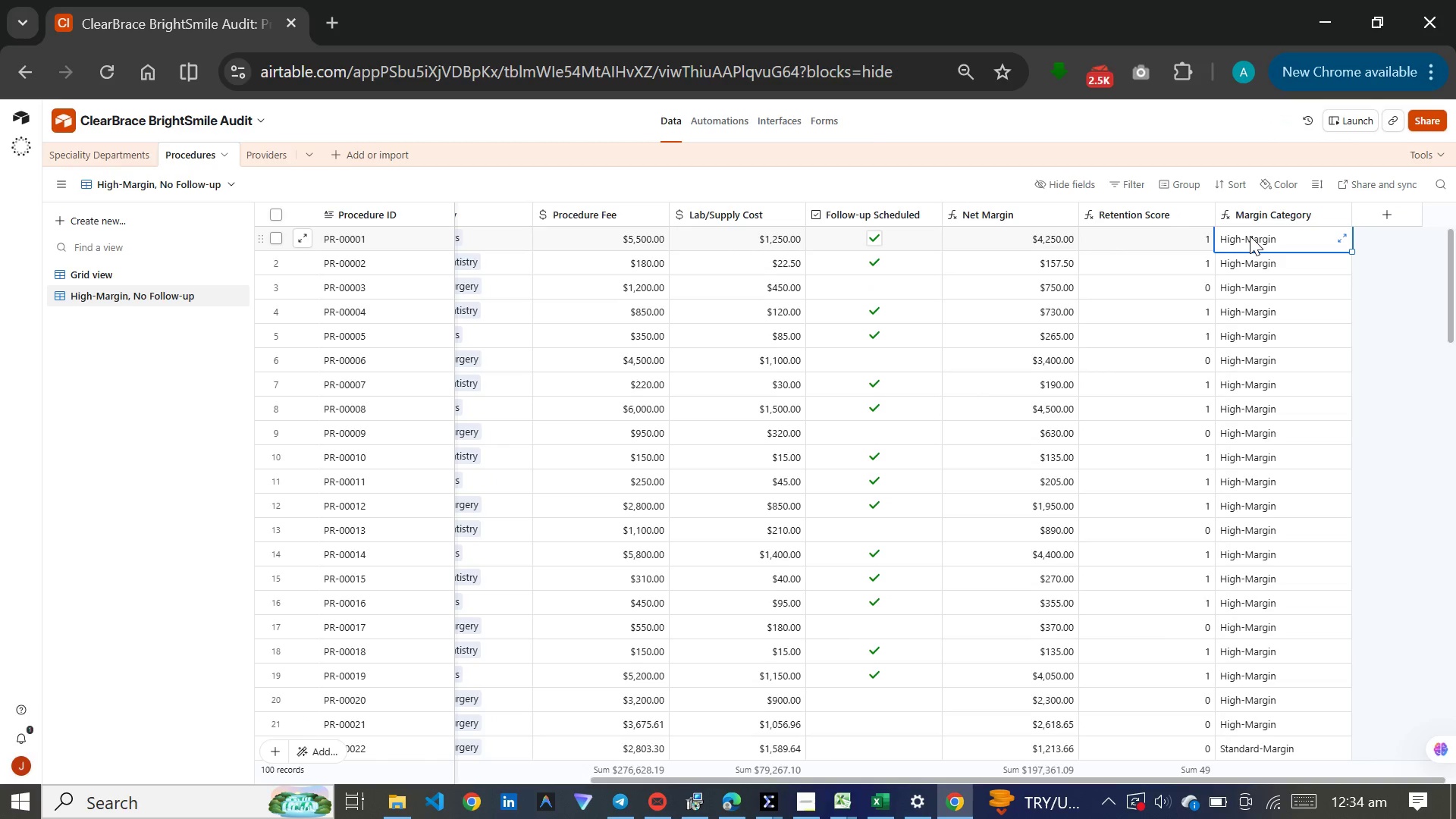 
key(Control+C)
 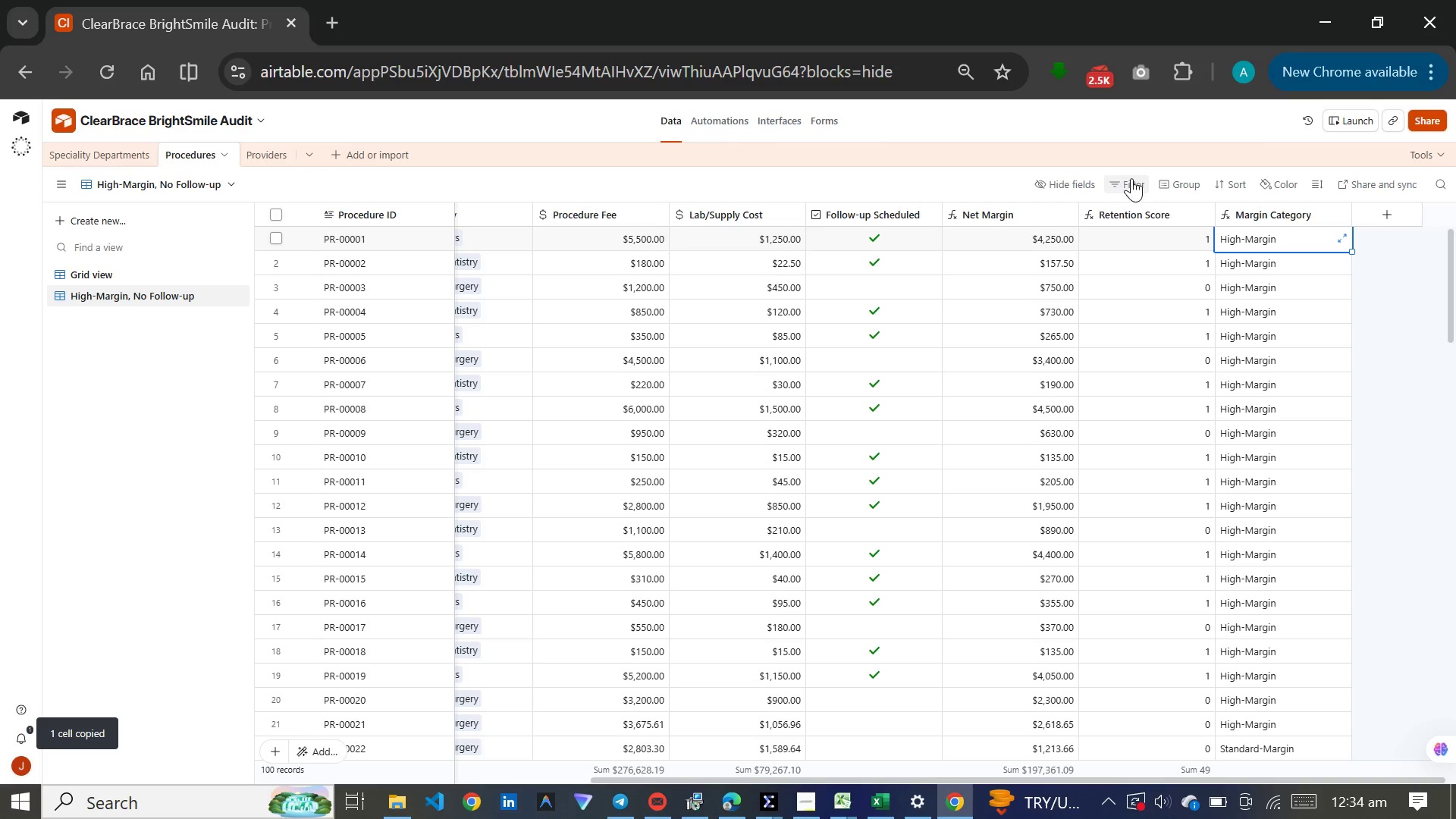 
left_click([1131, 178])
 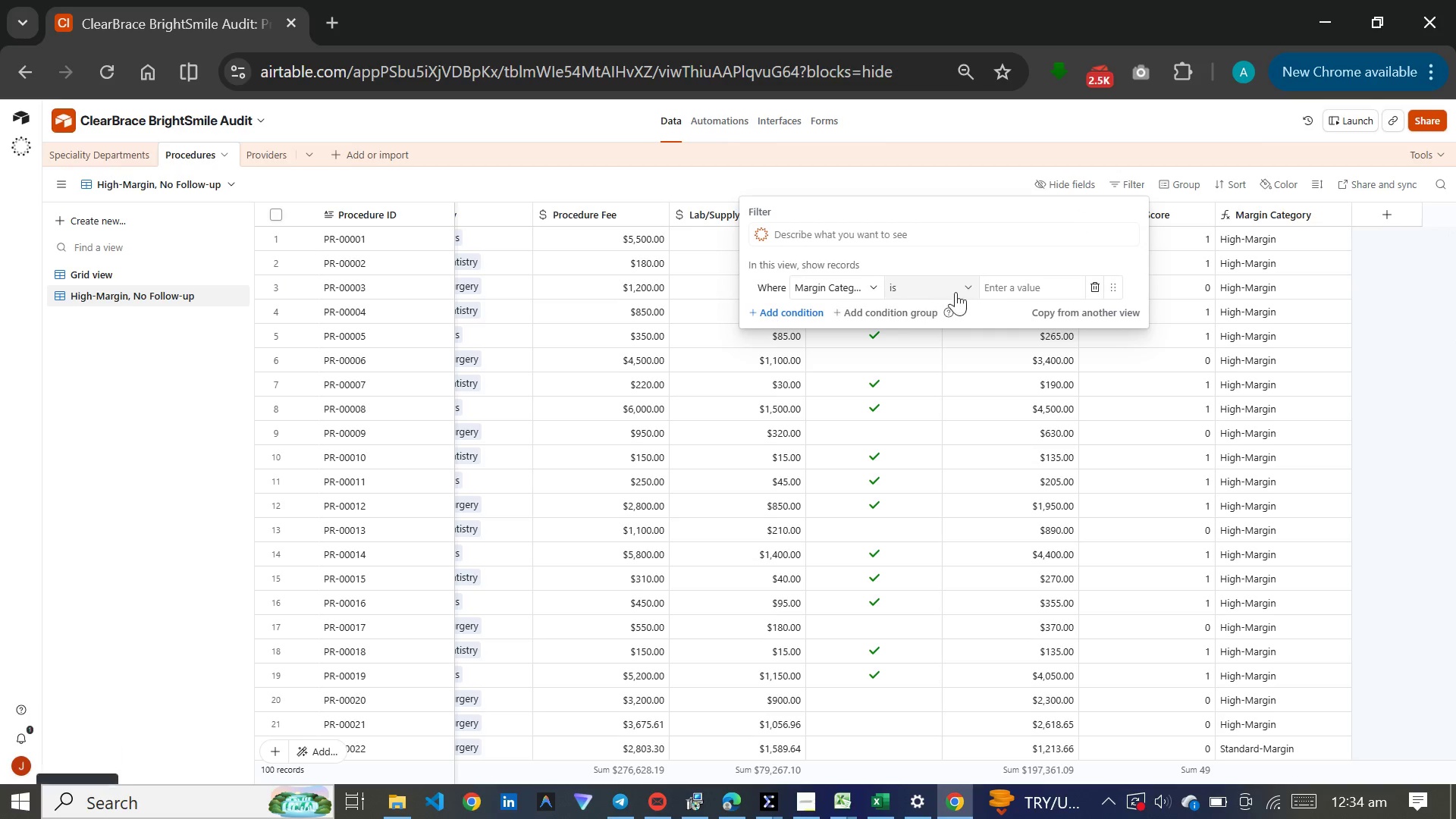 
left_click([1008, 284])
 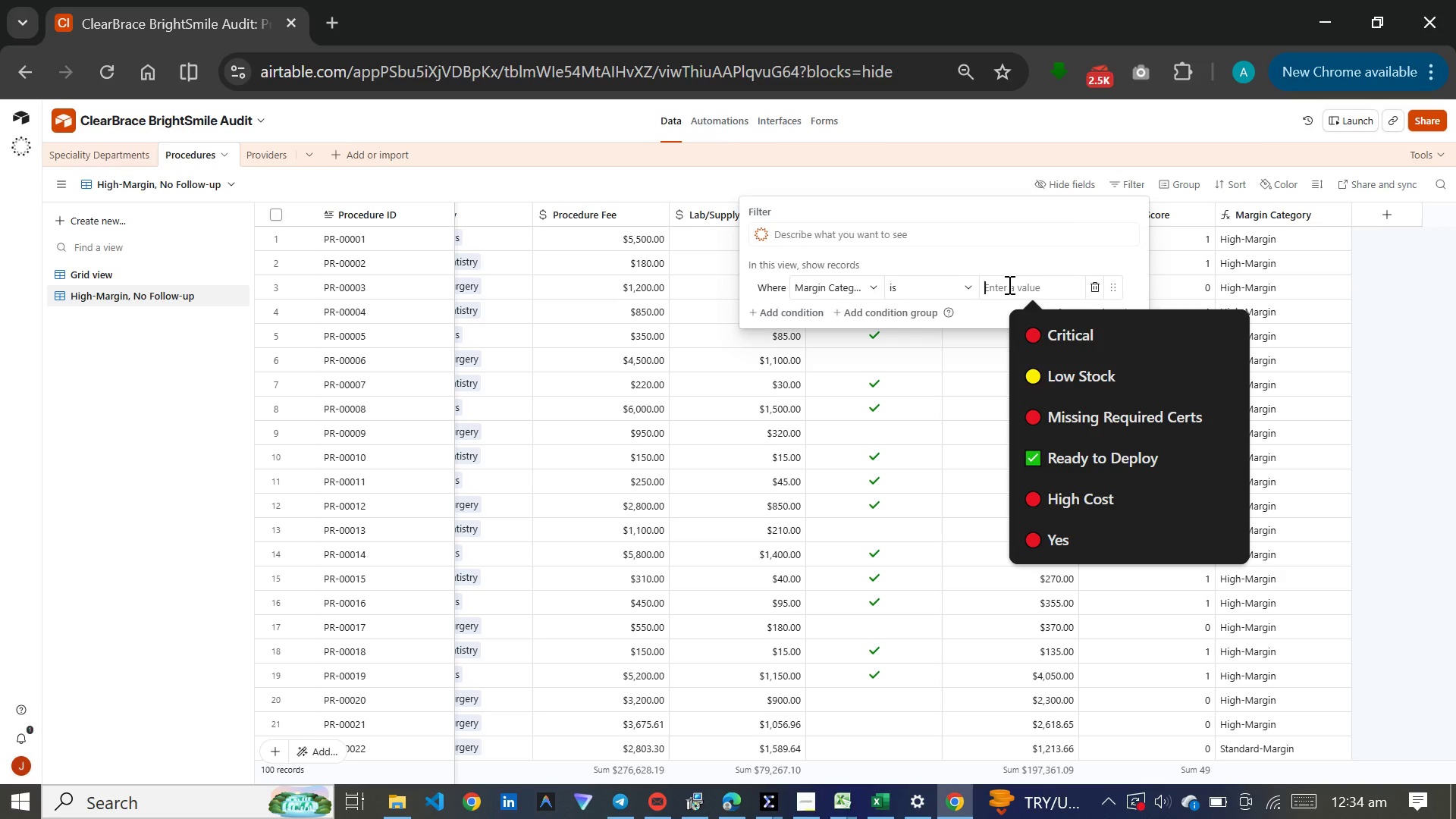 
key(Control+V)
 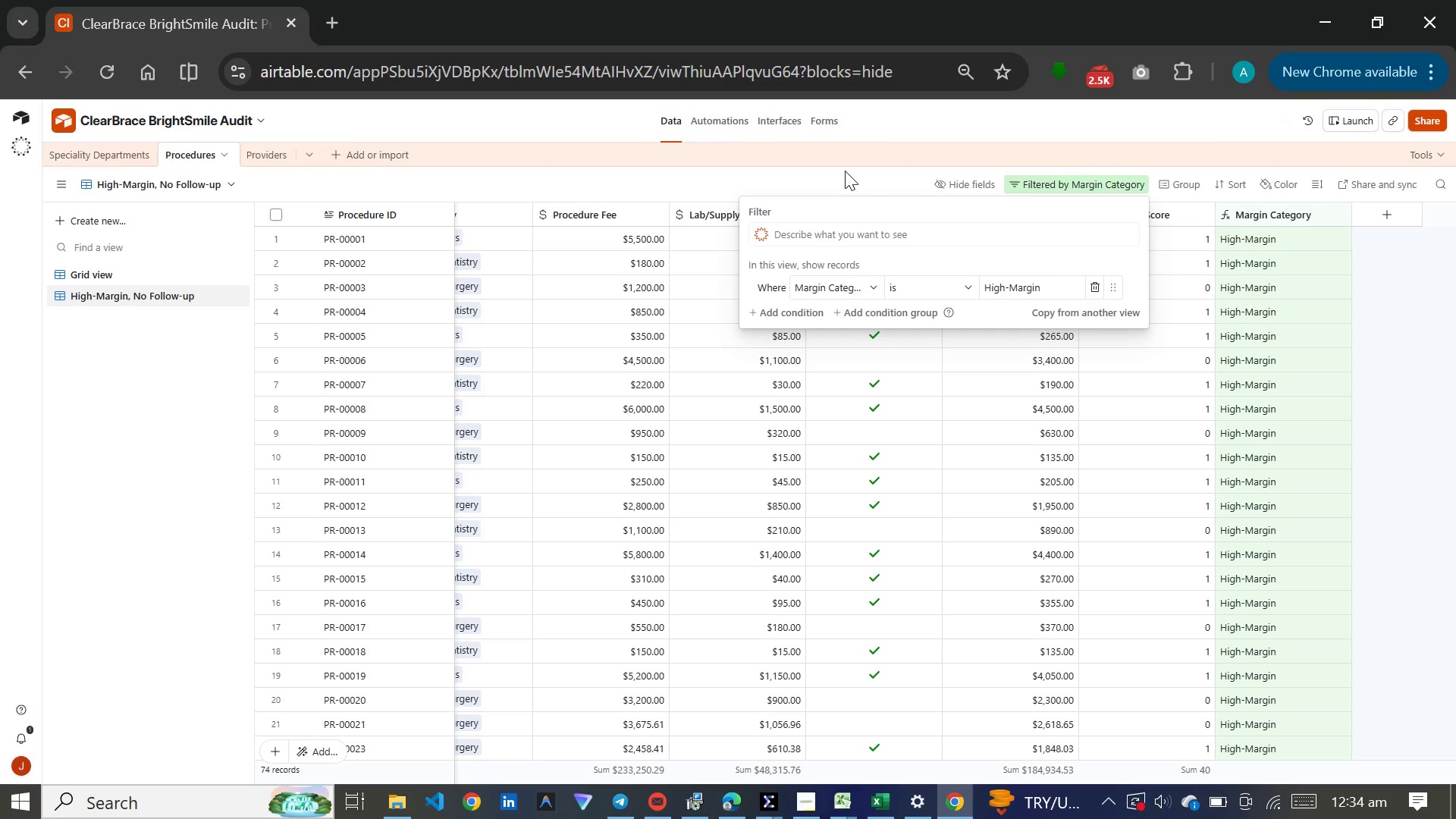 
wait(19.5)
 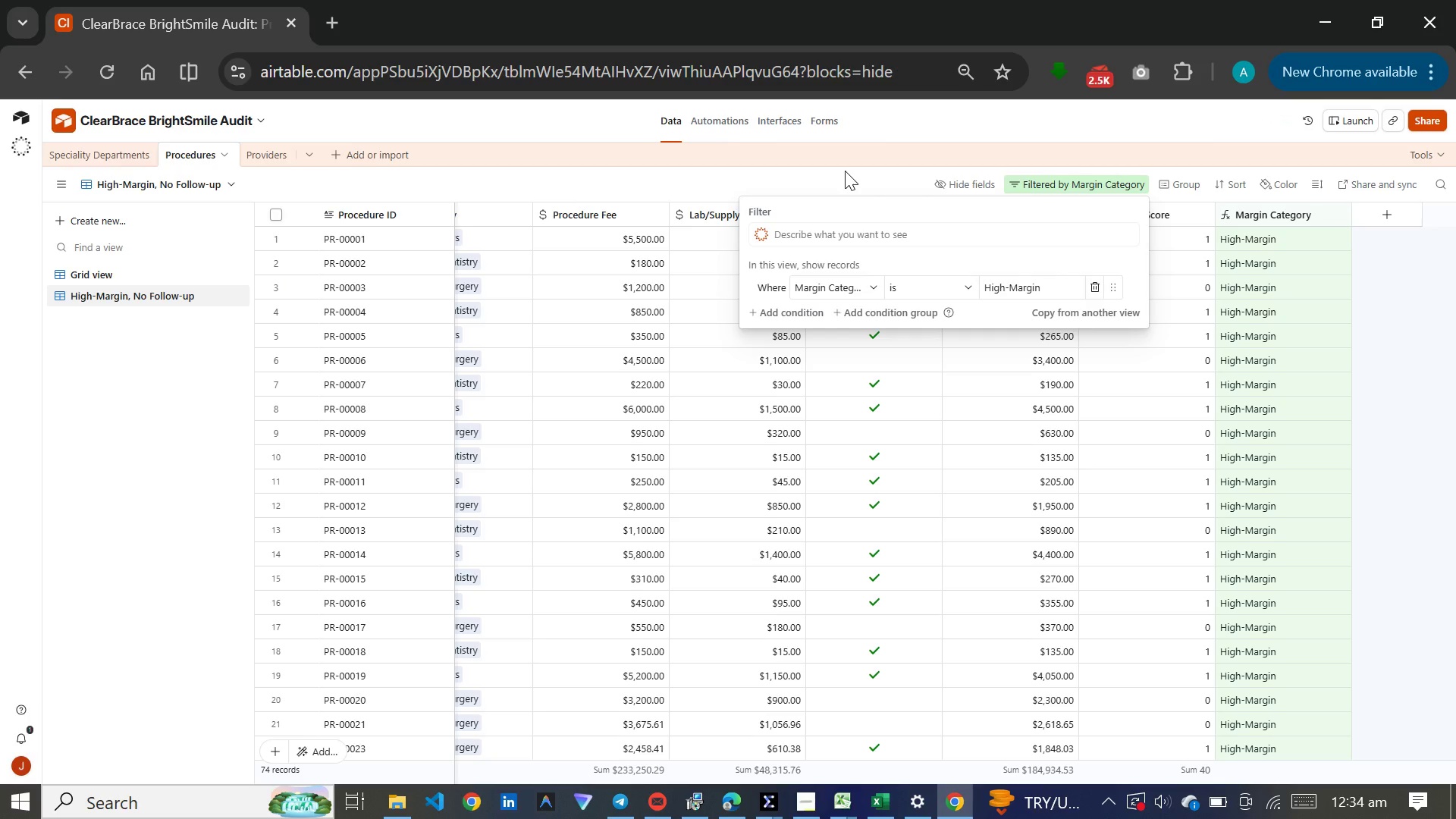 
left_click([844, 173])
 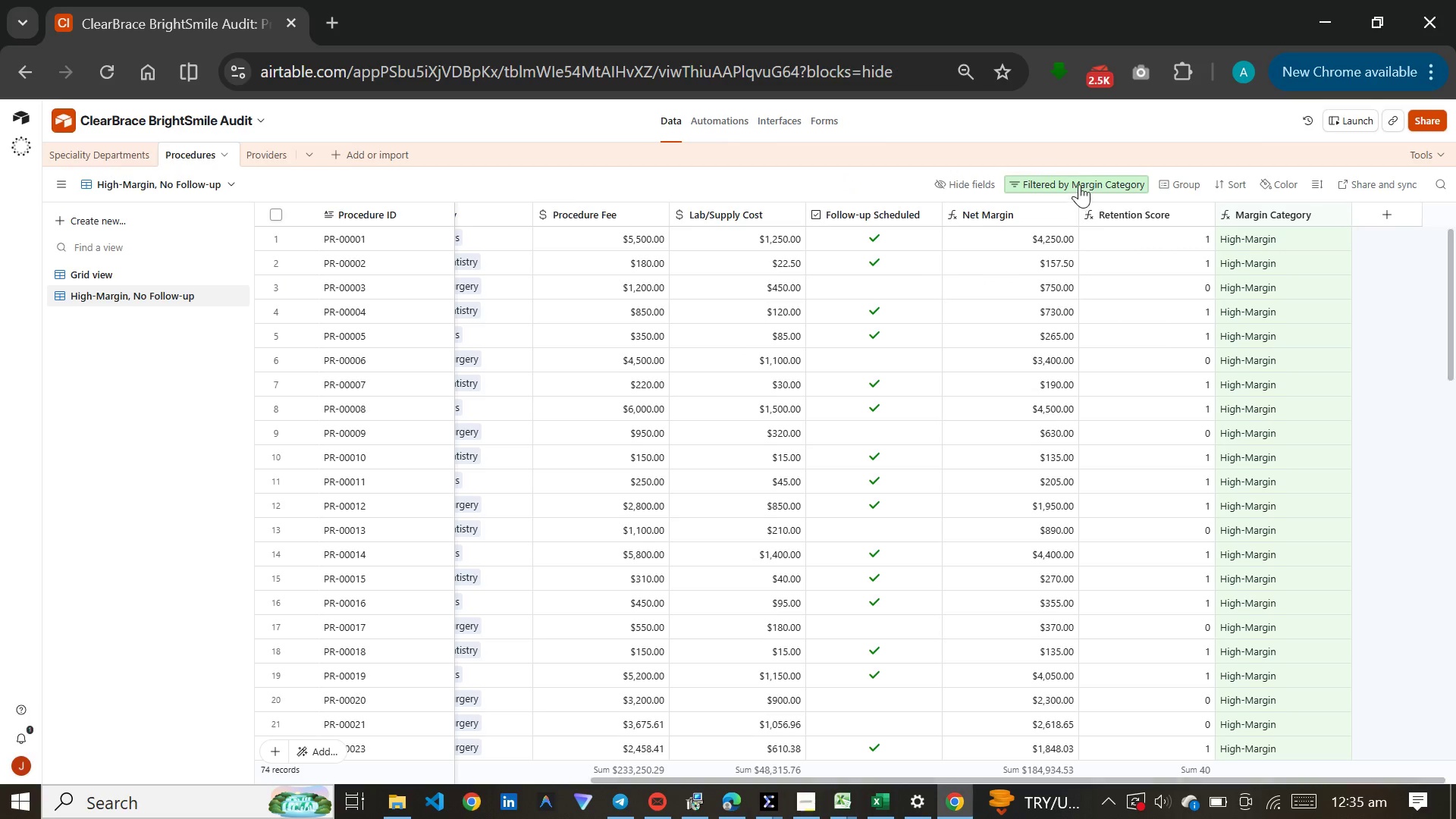 
left_click([1079, 184])
 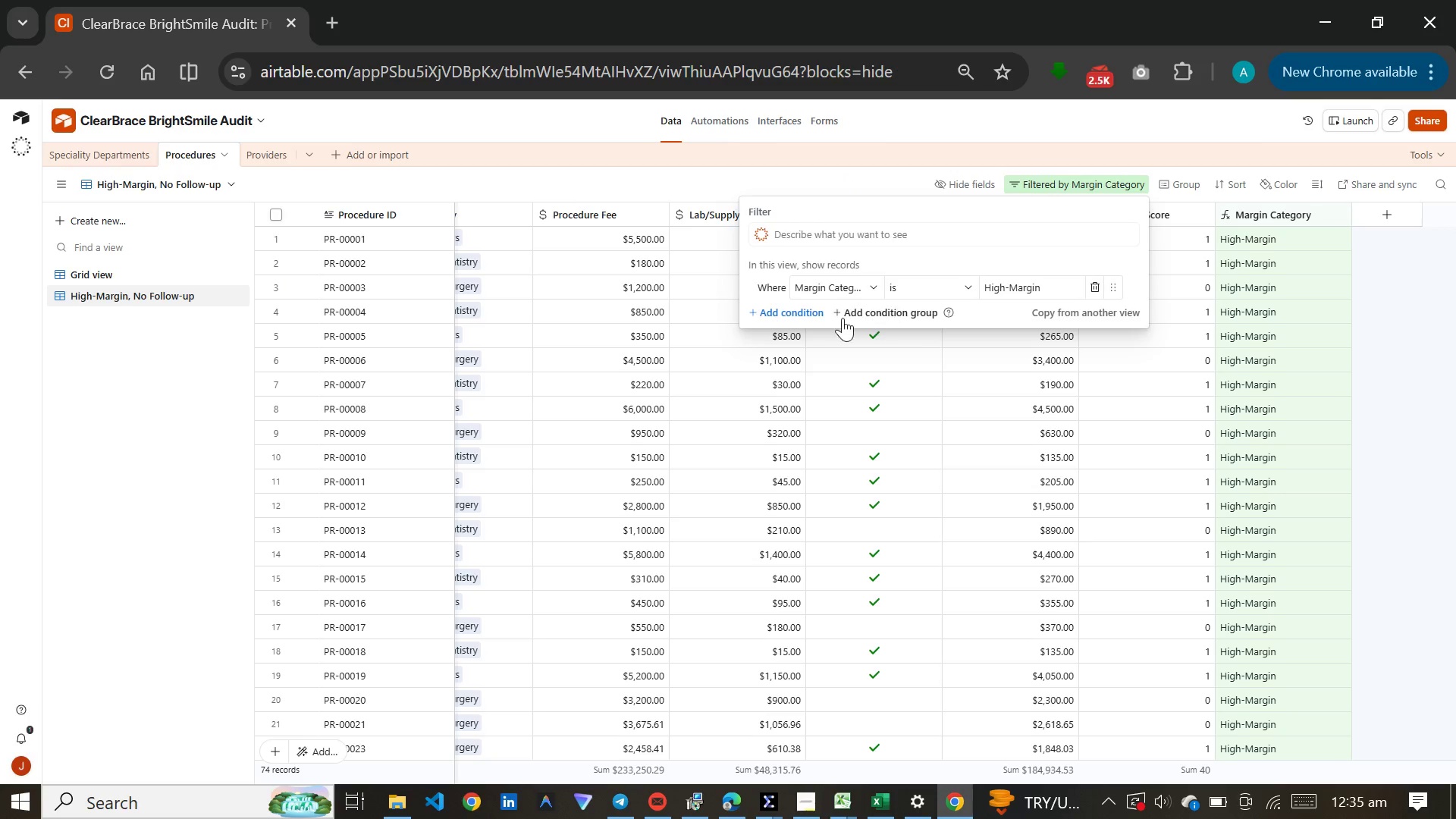 
left_click([806, 315])
 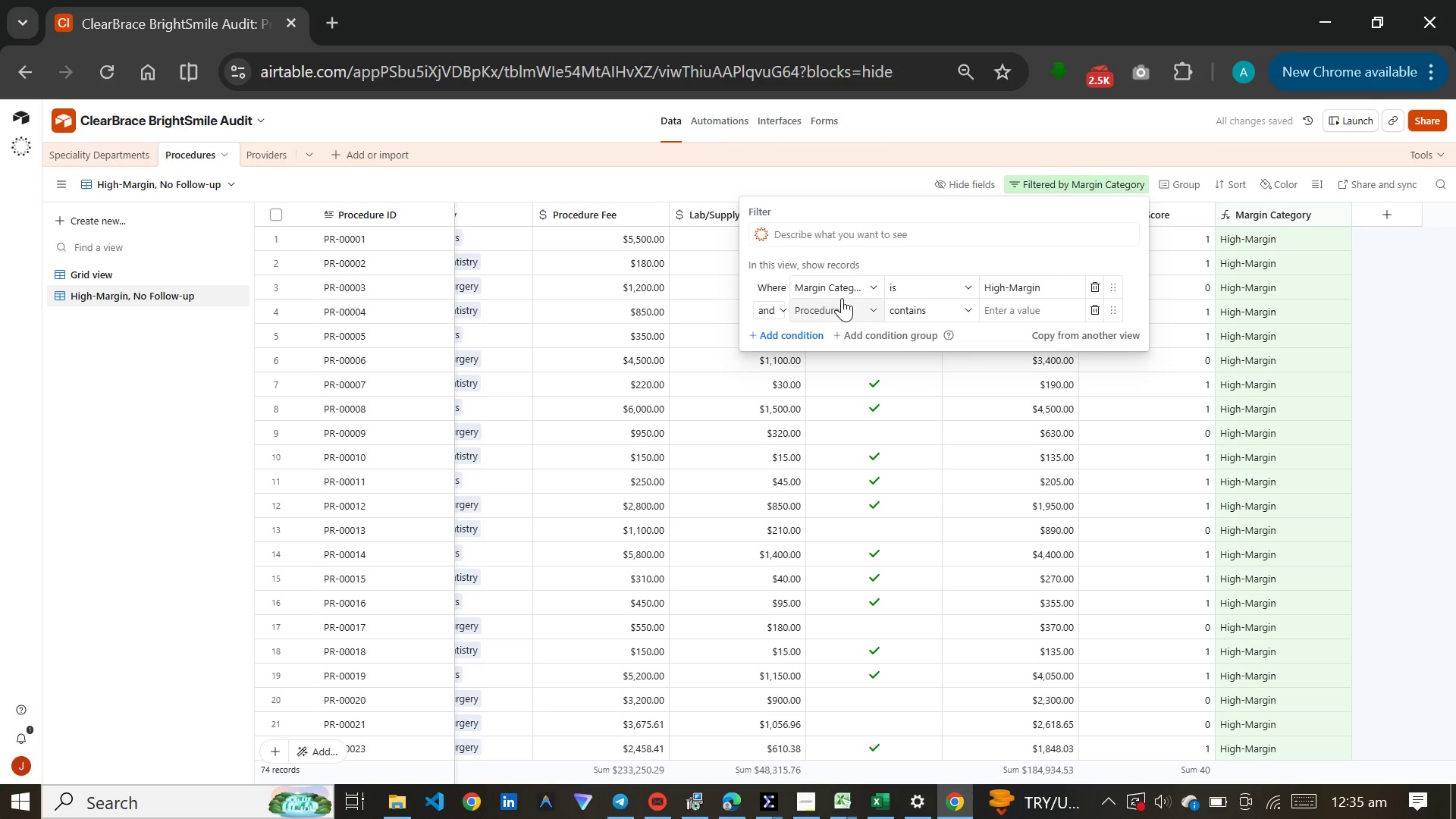 
left_click([846, 306])
 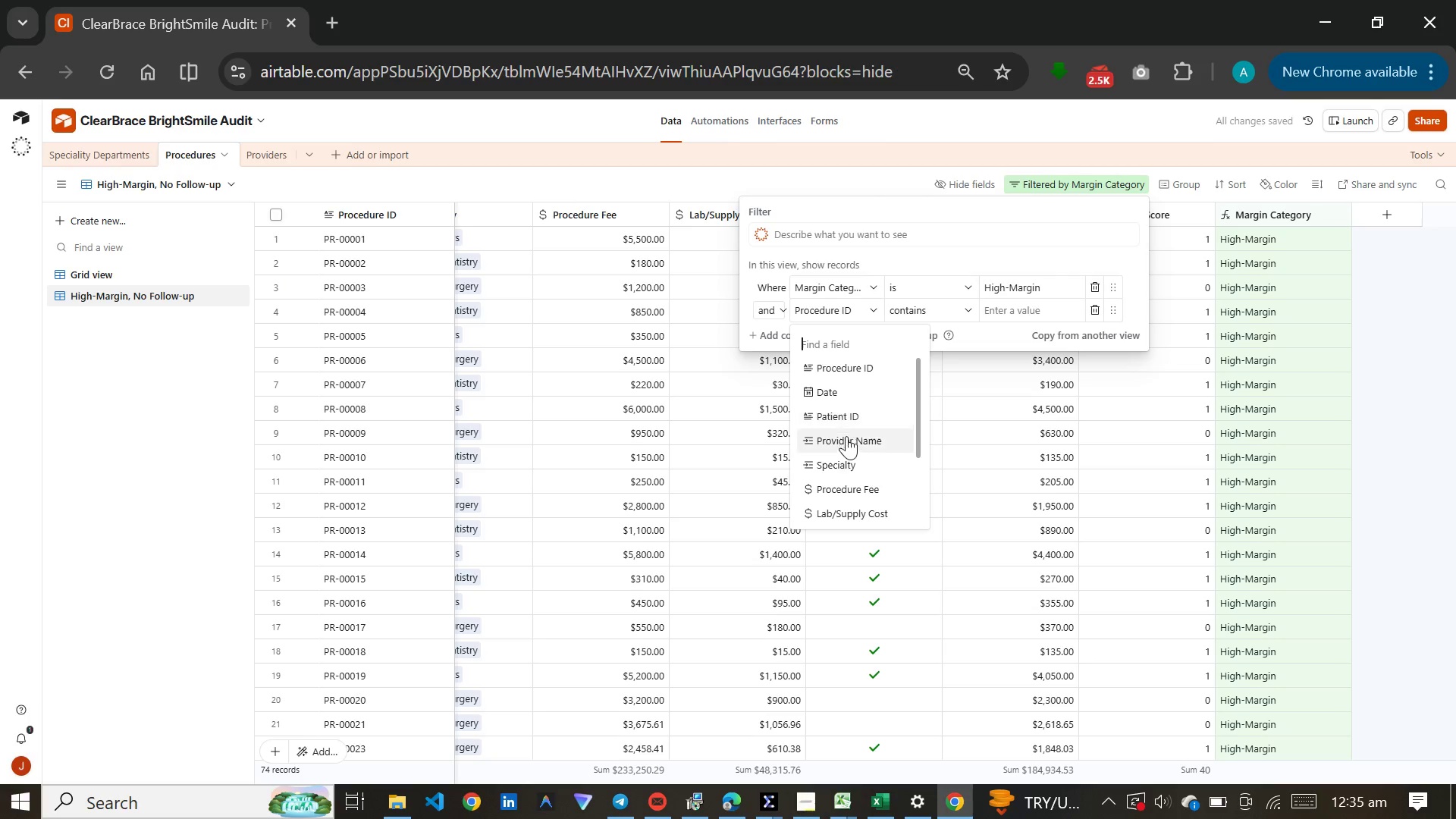 
scroll: coordinate [848, 454], scroll_direction: down, amount: 1.0
 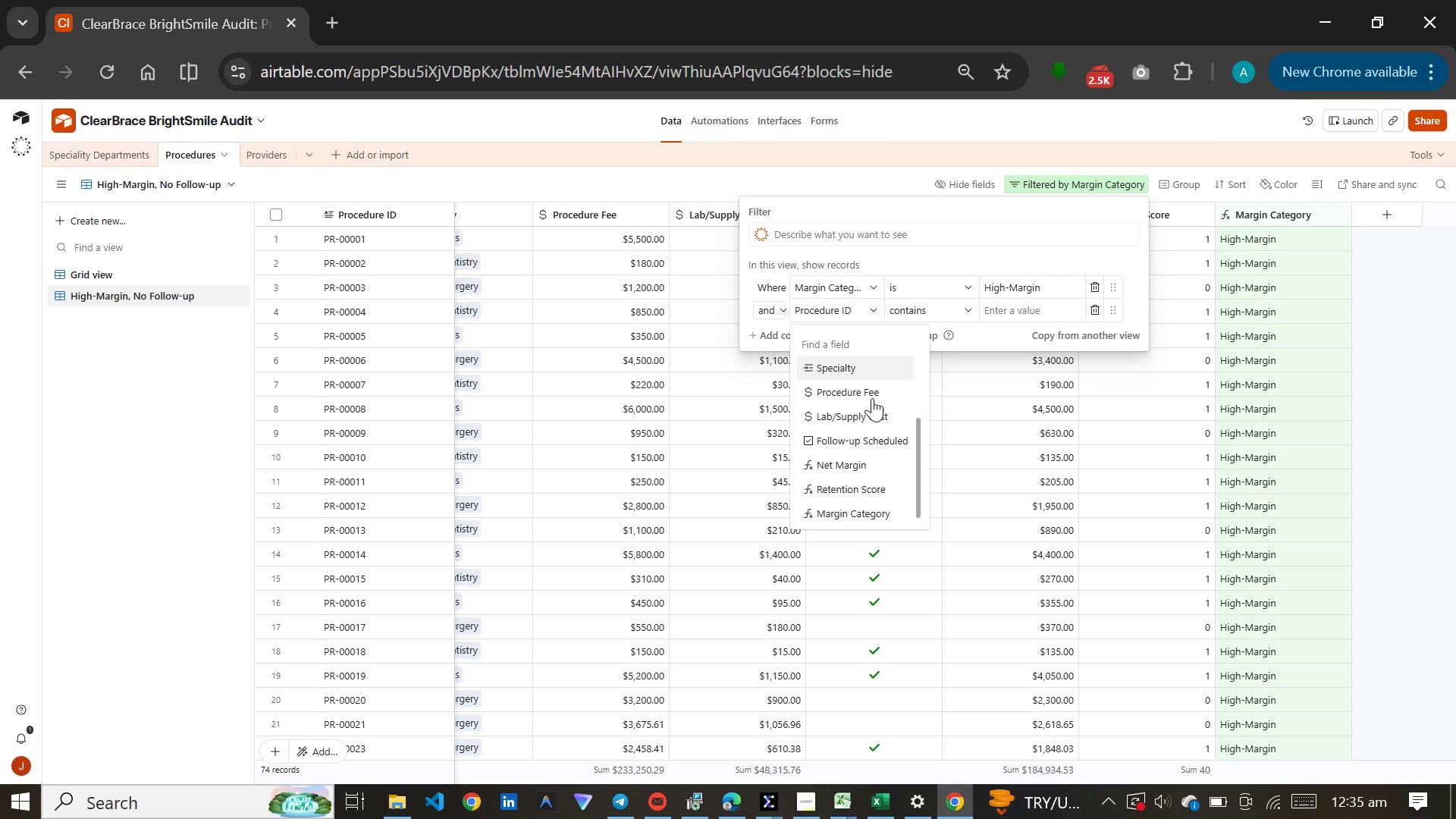 
left_click([863, 446])
 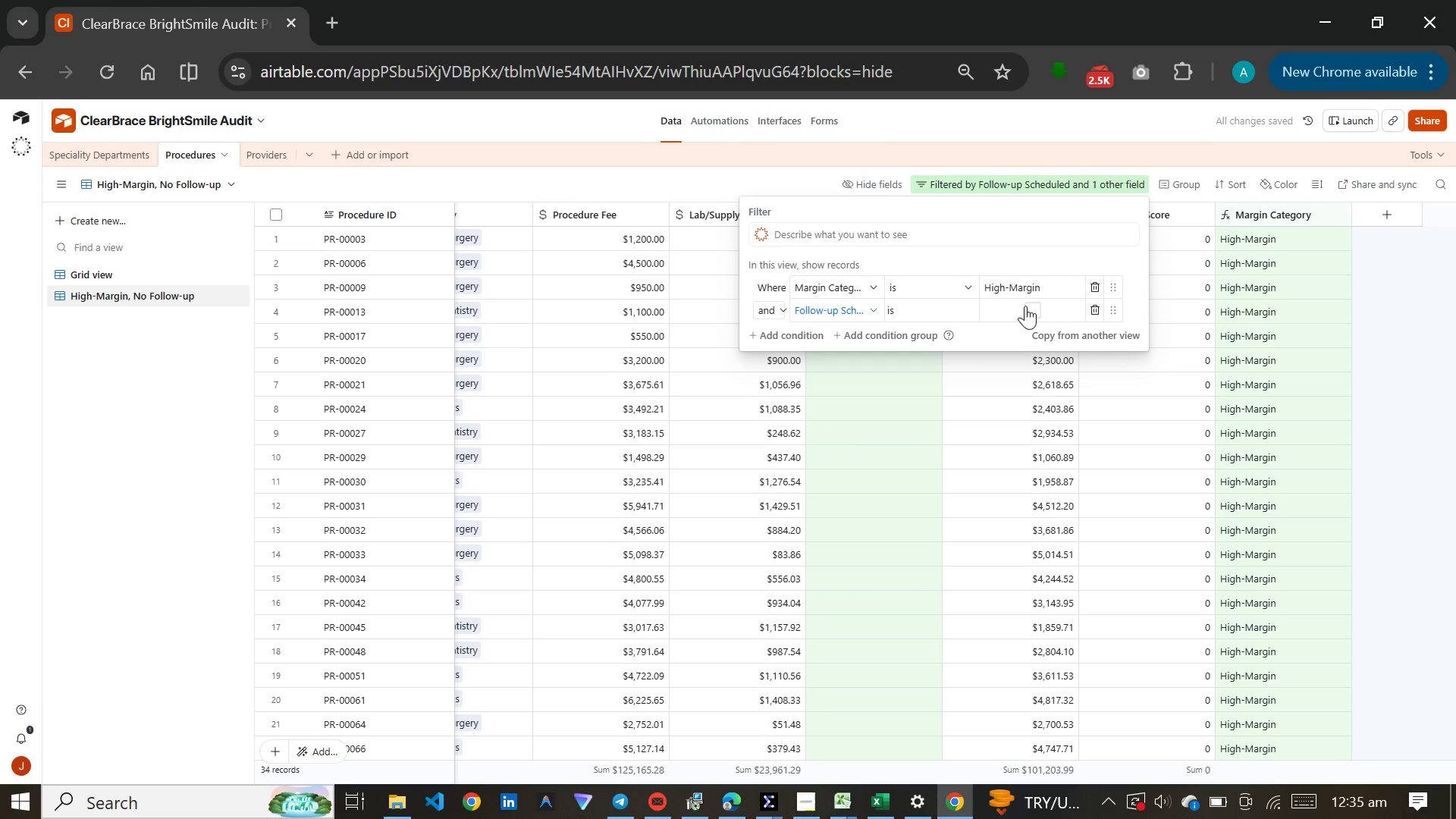 
wait(9.02)
 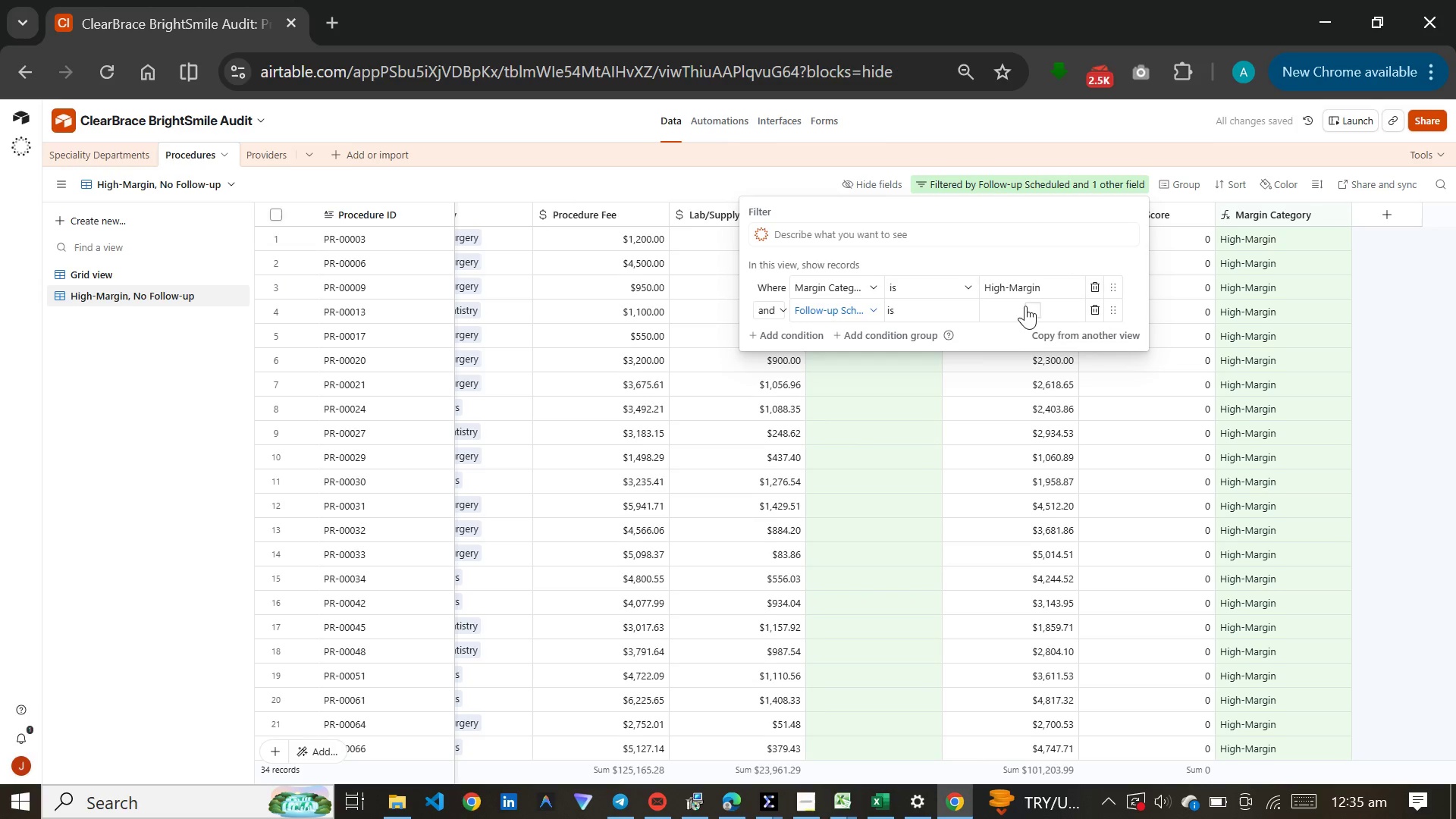 
left_click([1369, 381])
 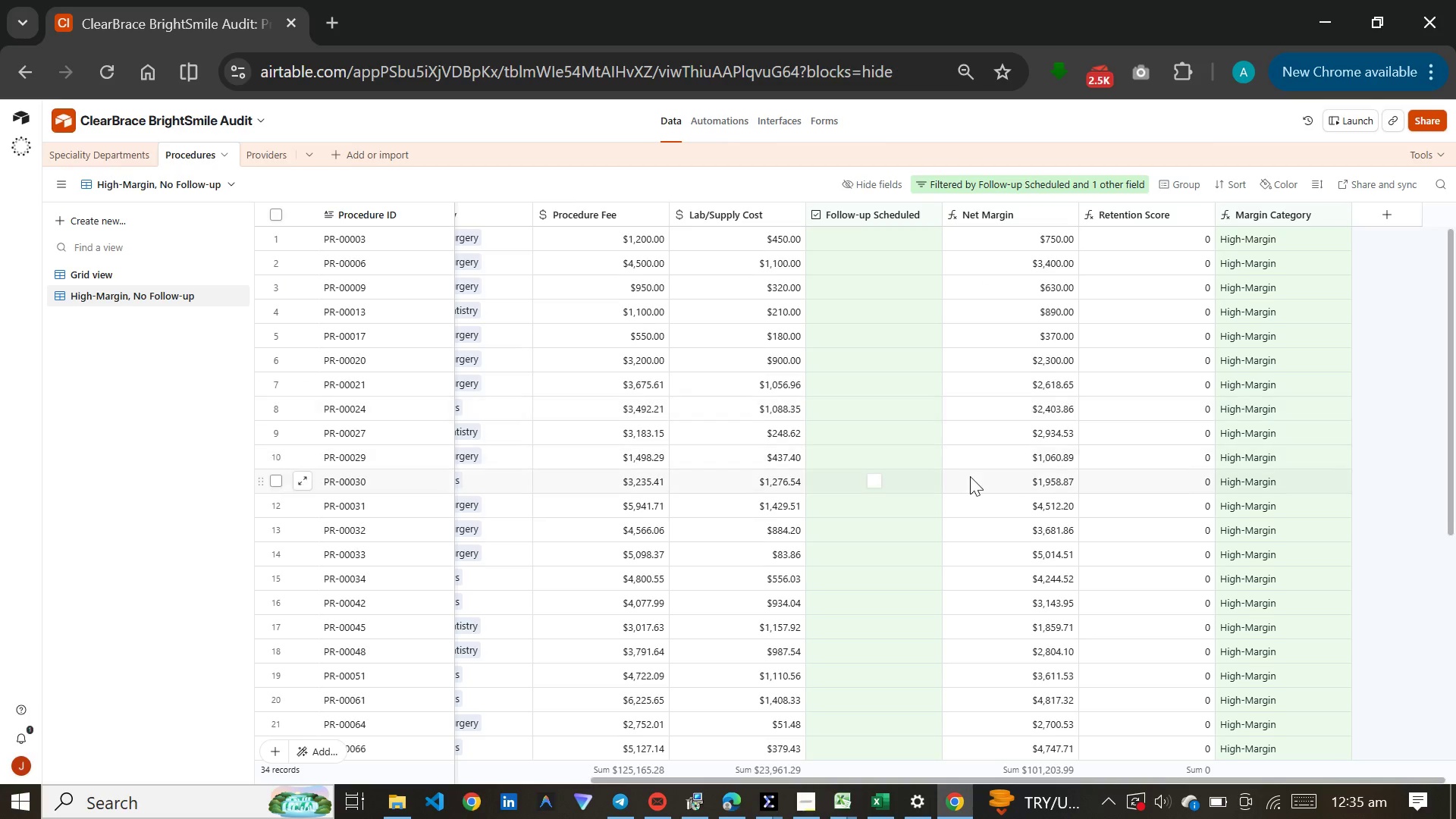 
scroll: coordinate [970, 476], scroll_direction: up, amount: 4.0
 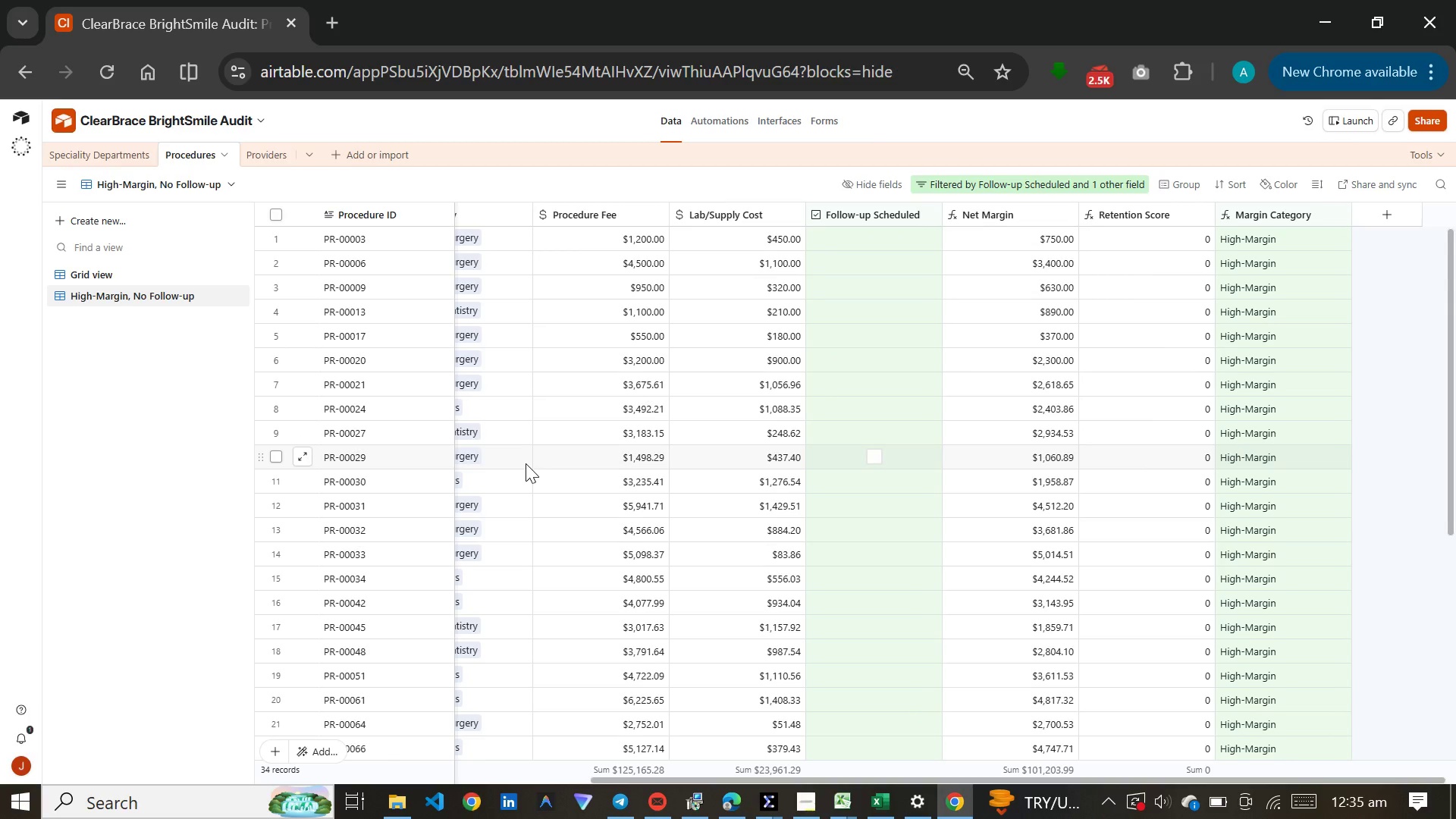 
left_click([517, 482])
 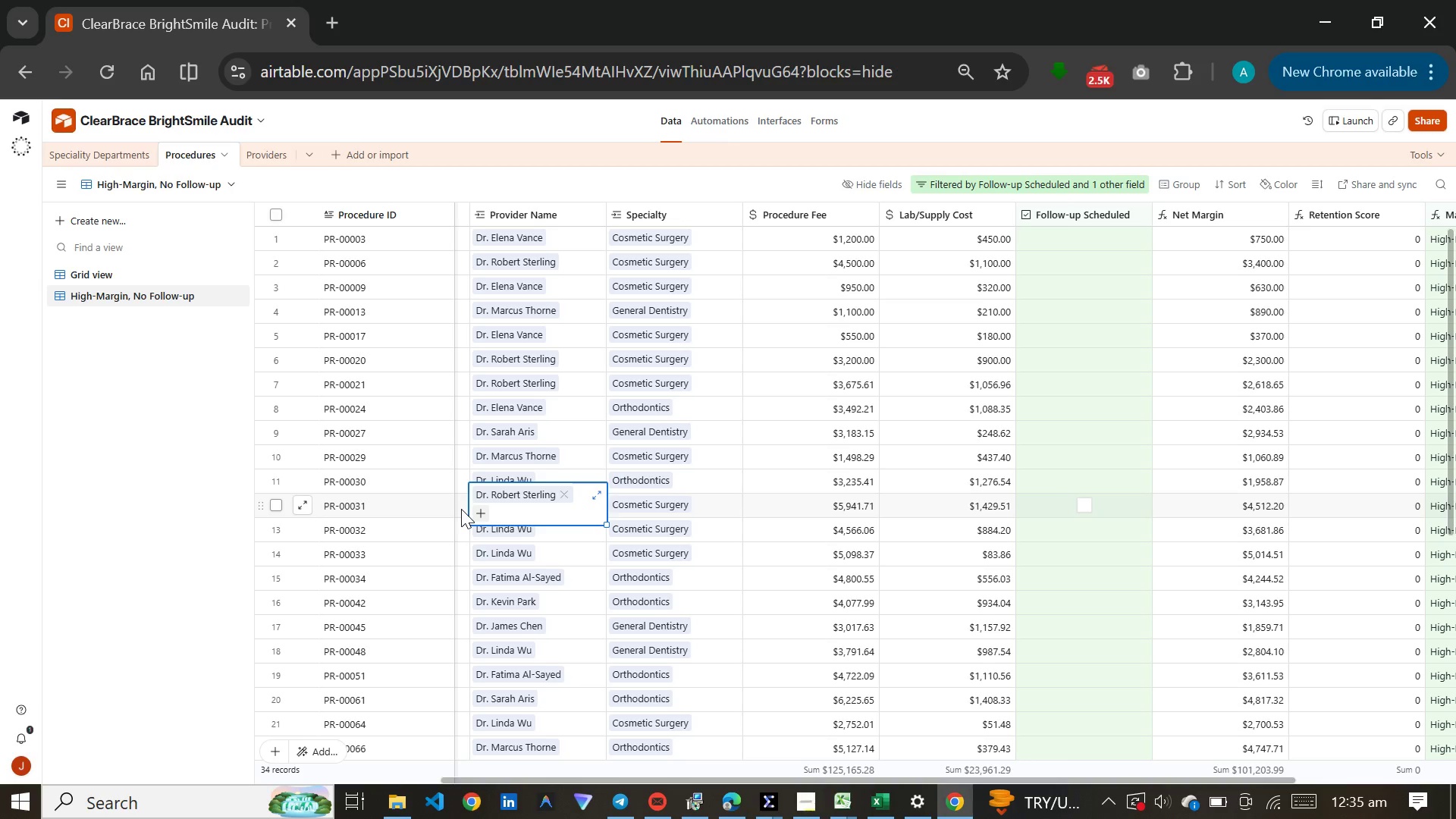 
double_click([461, 509])
 